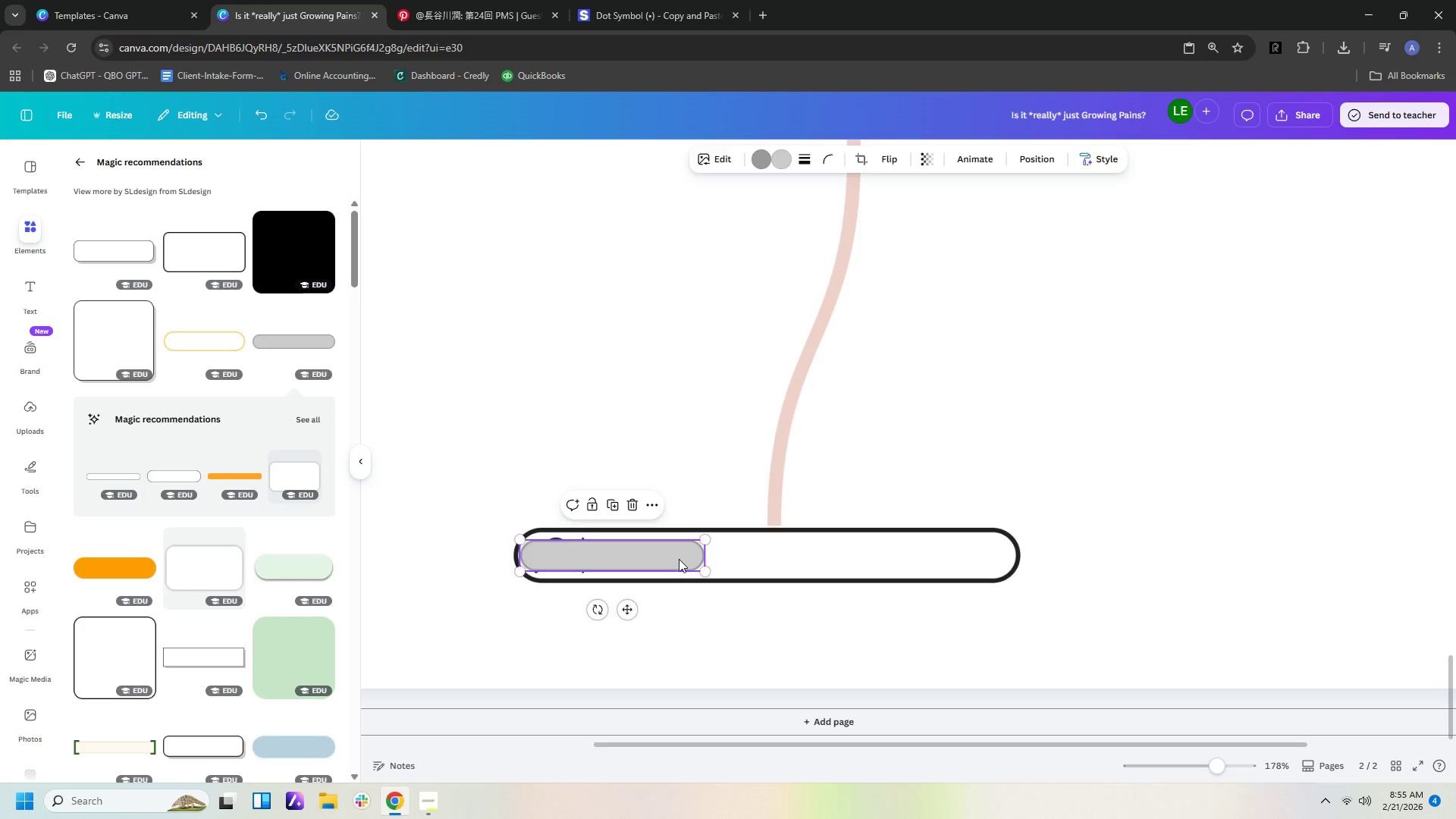 
key(Delete)
 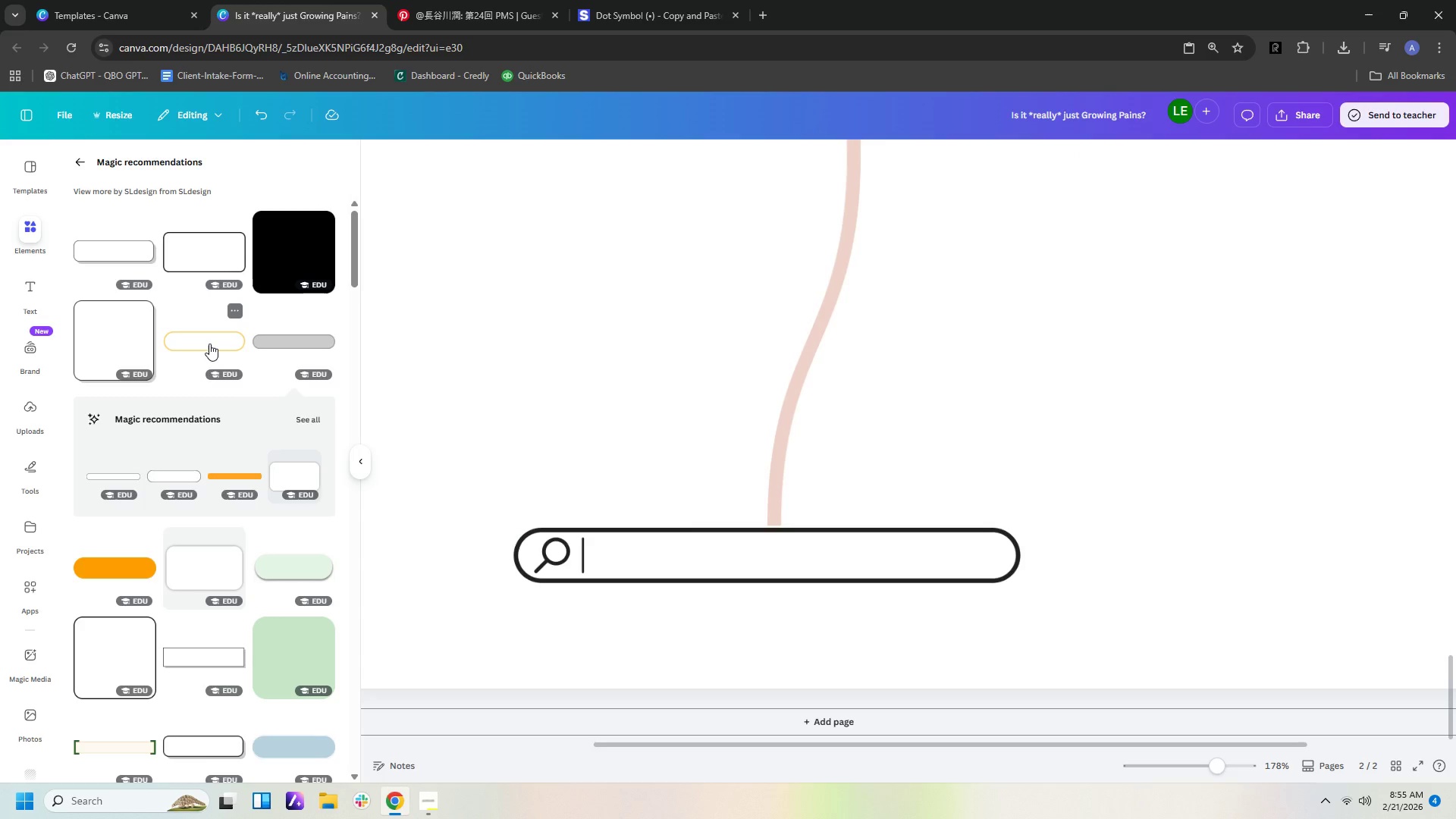 
left_click([209, 344])
 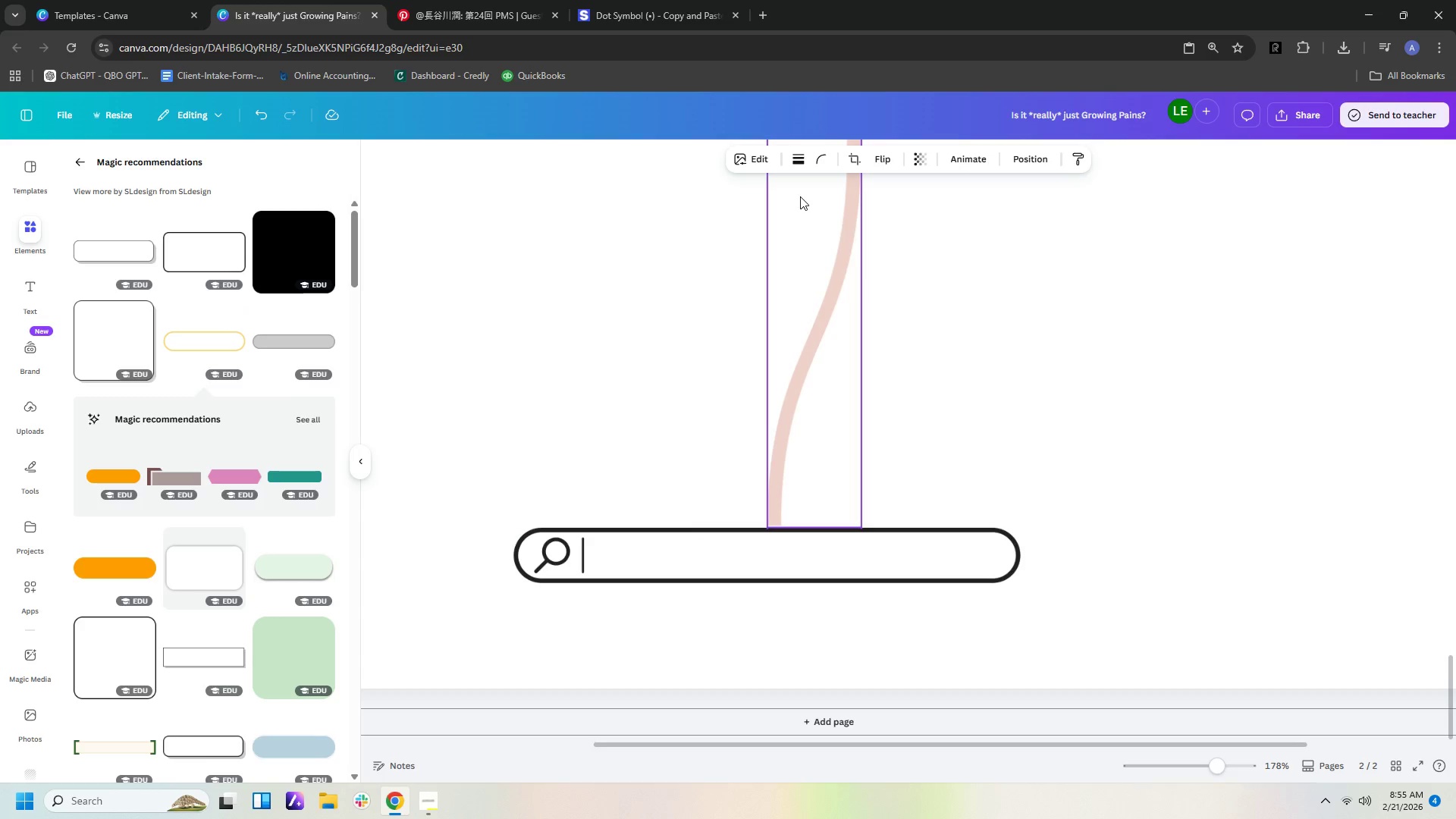 
scroll: coordinate [887, 256], scroll_direction: up, amount: 9.0
 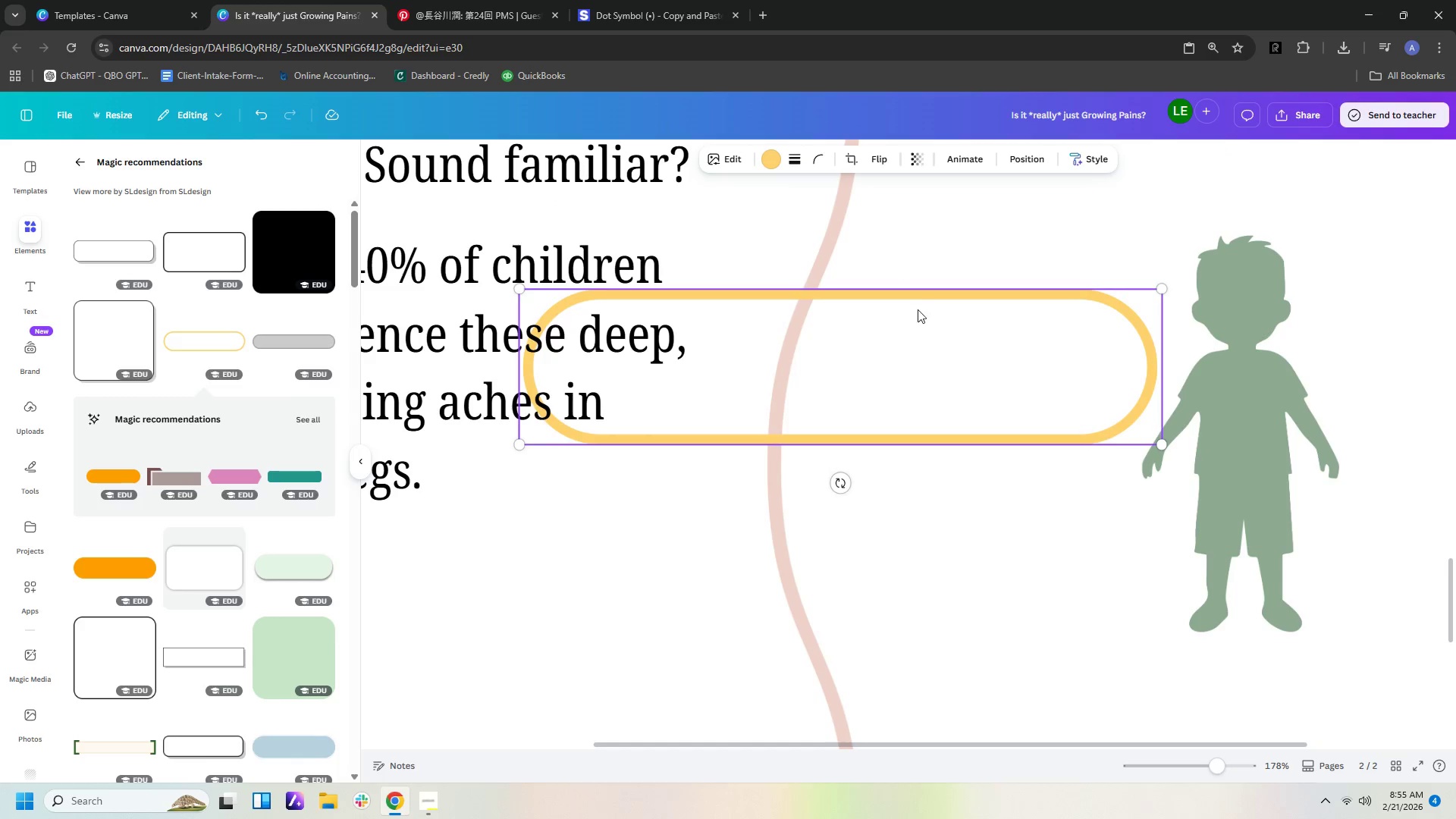 
left_click_drag(start_coordinate=[918, 326], to_coordinate=[898, 655])
 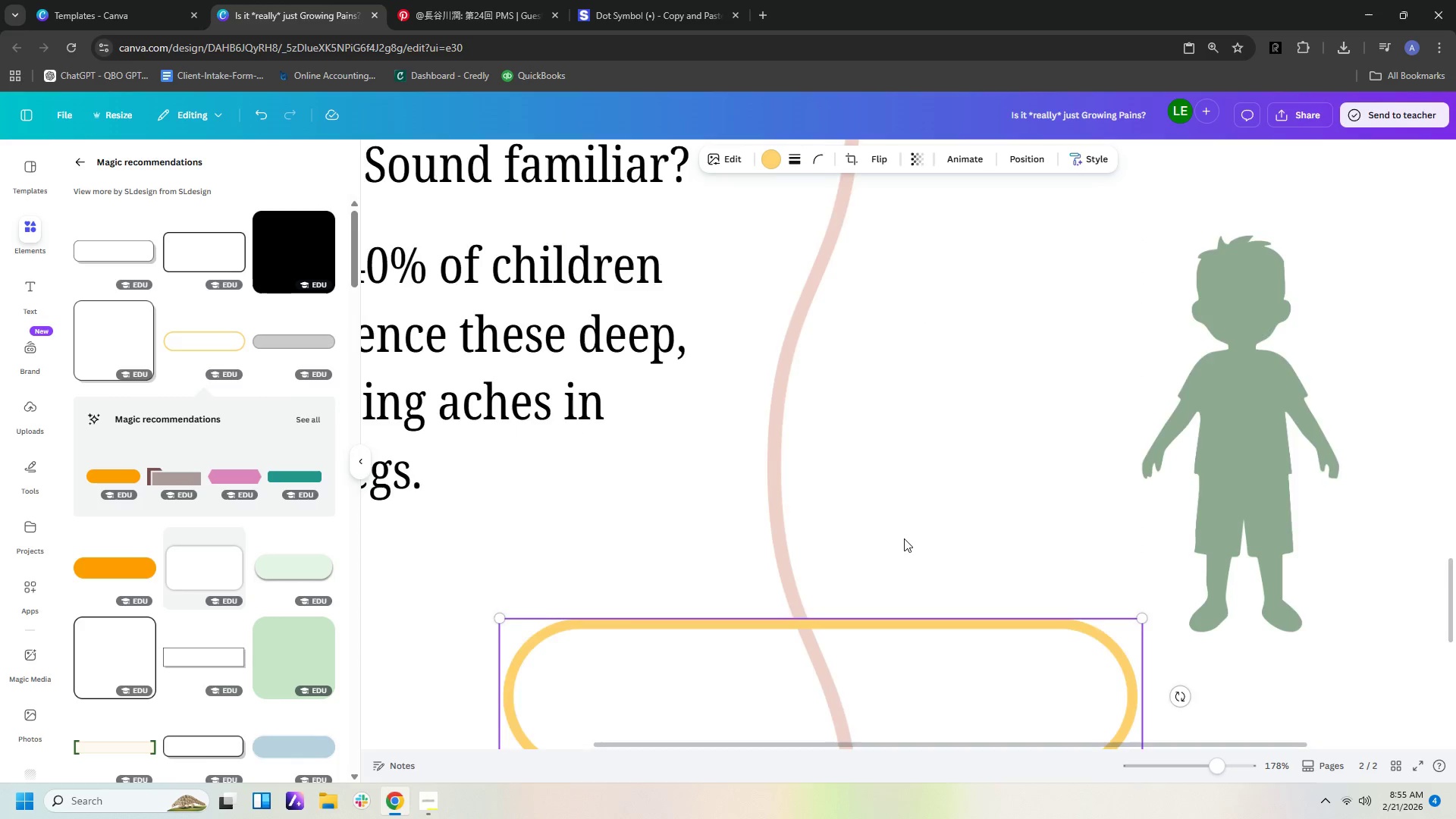 
scroll: coordinate [912, 522], scroll_direction: down, amount: 7.0
 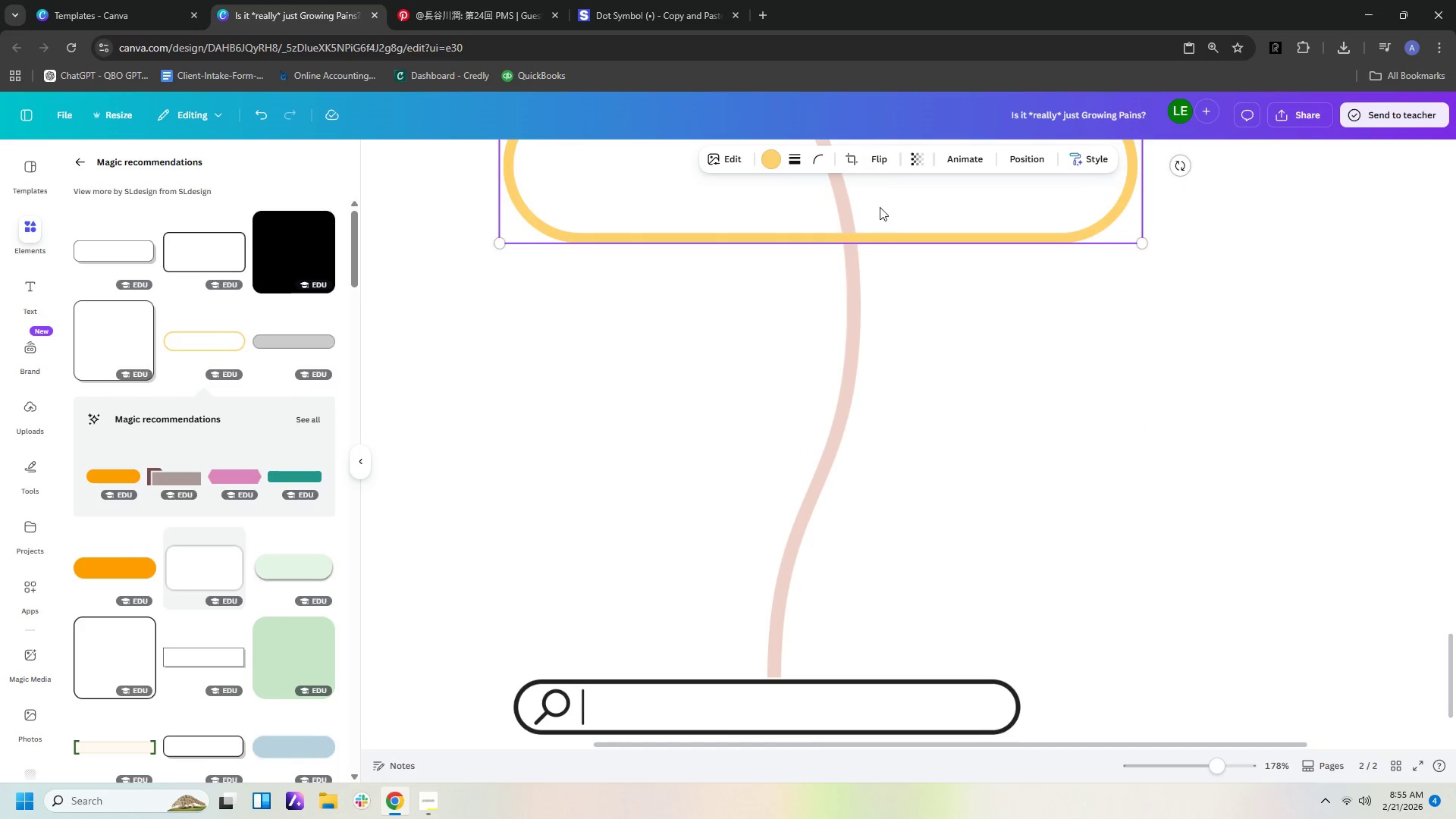 
left_click([886, 204])
 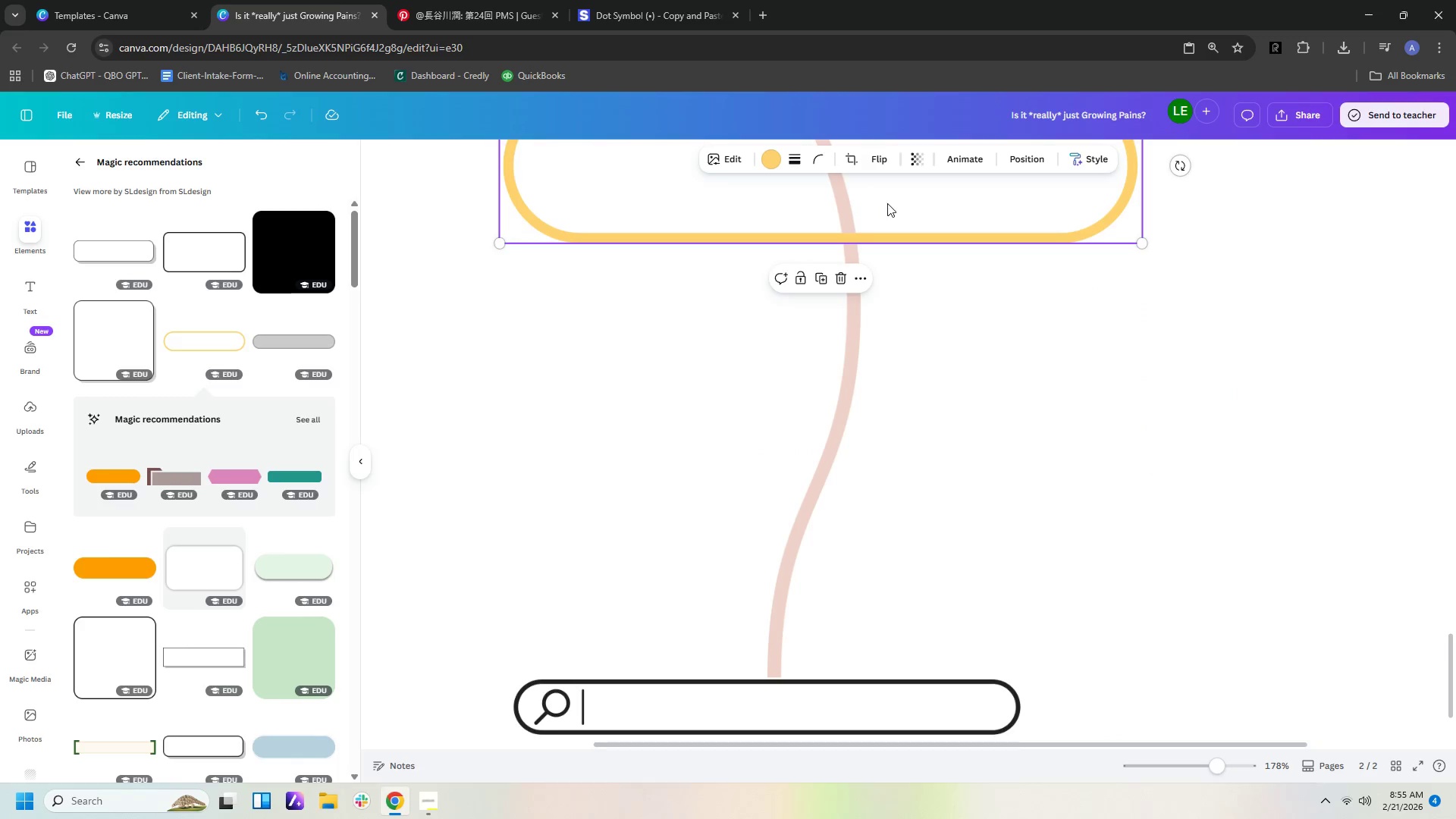 
key(Delete)
 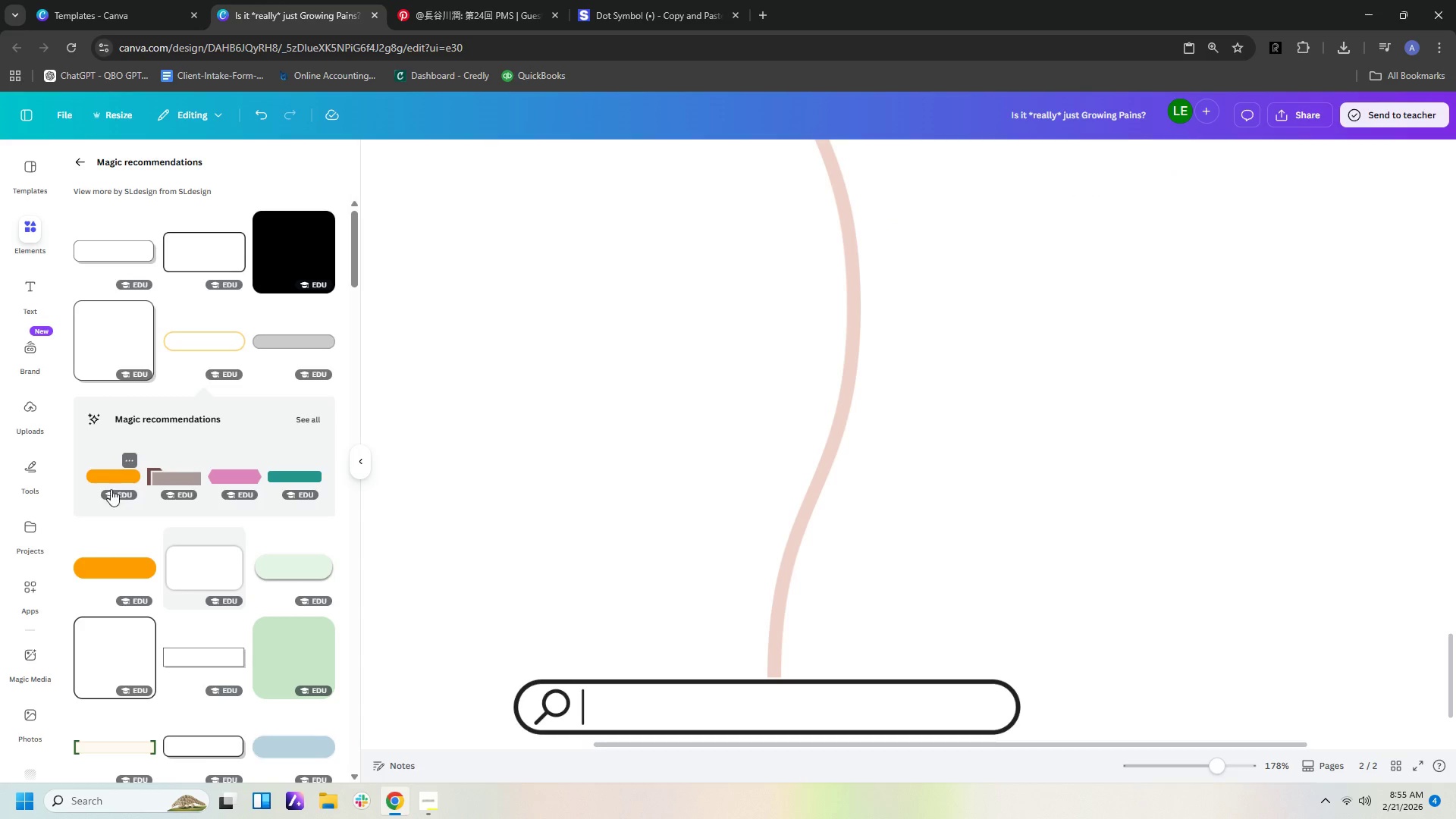 
mouse_move([140, 573])
 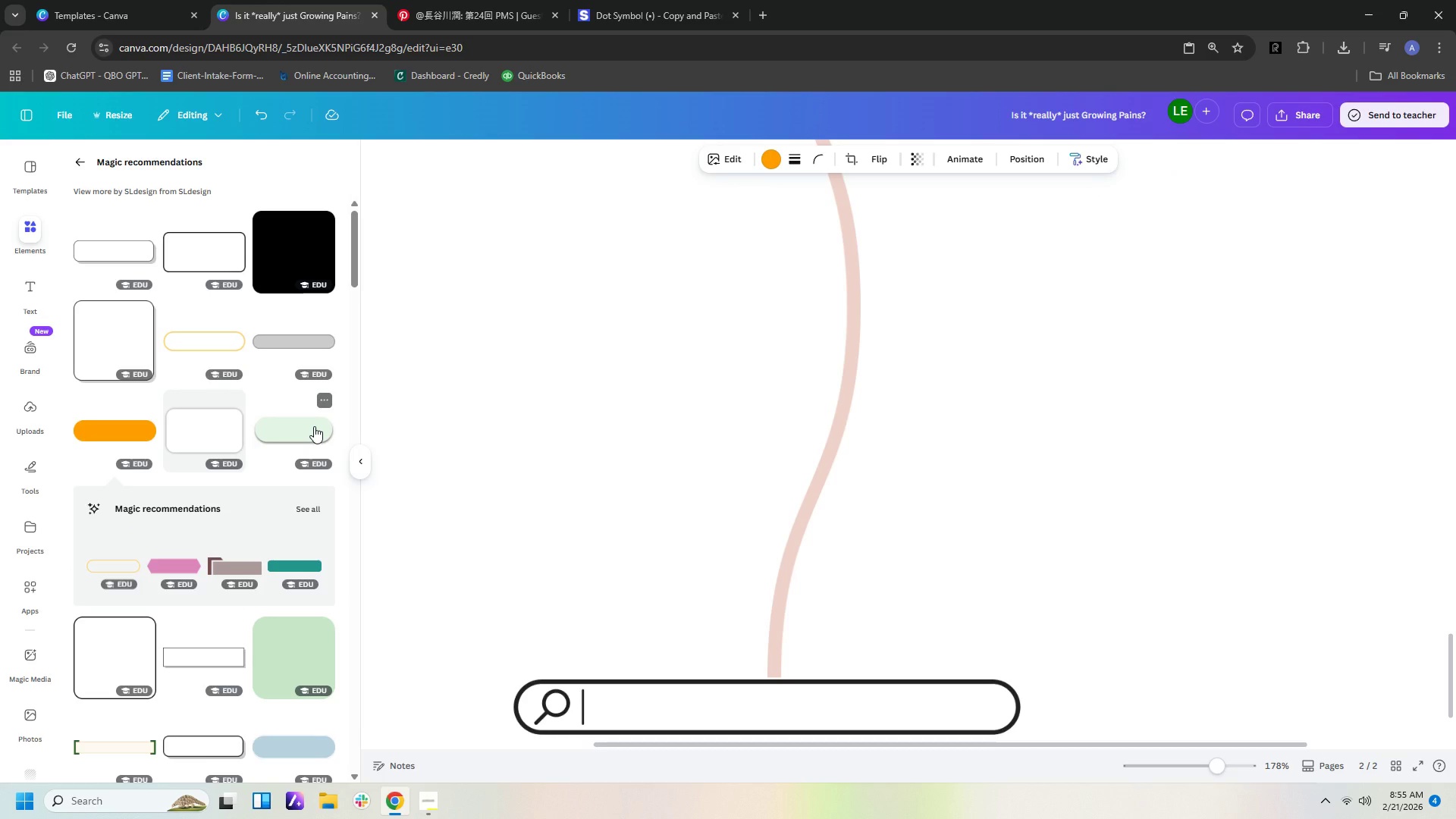 
left_click([314, 426])
 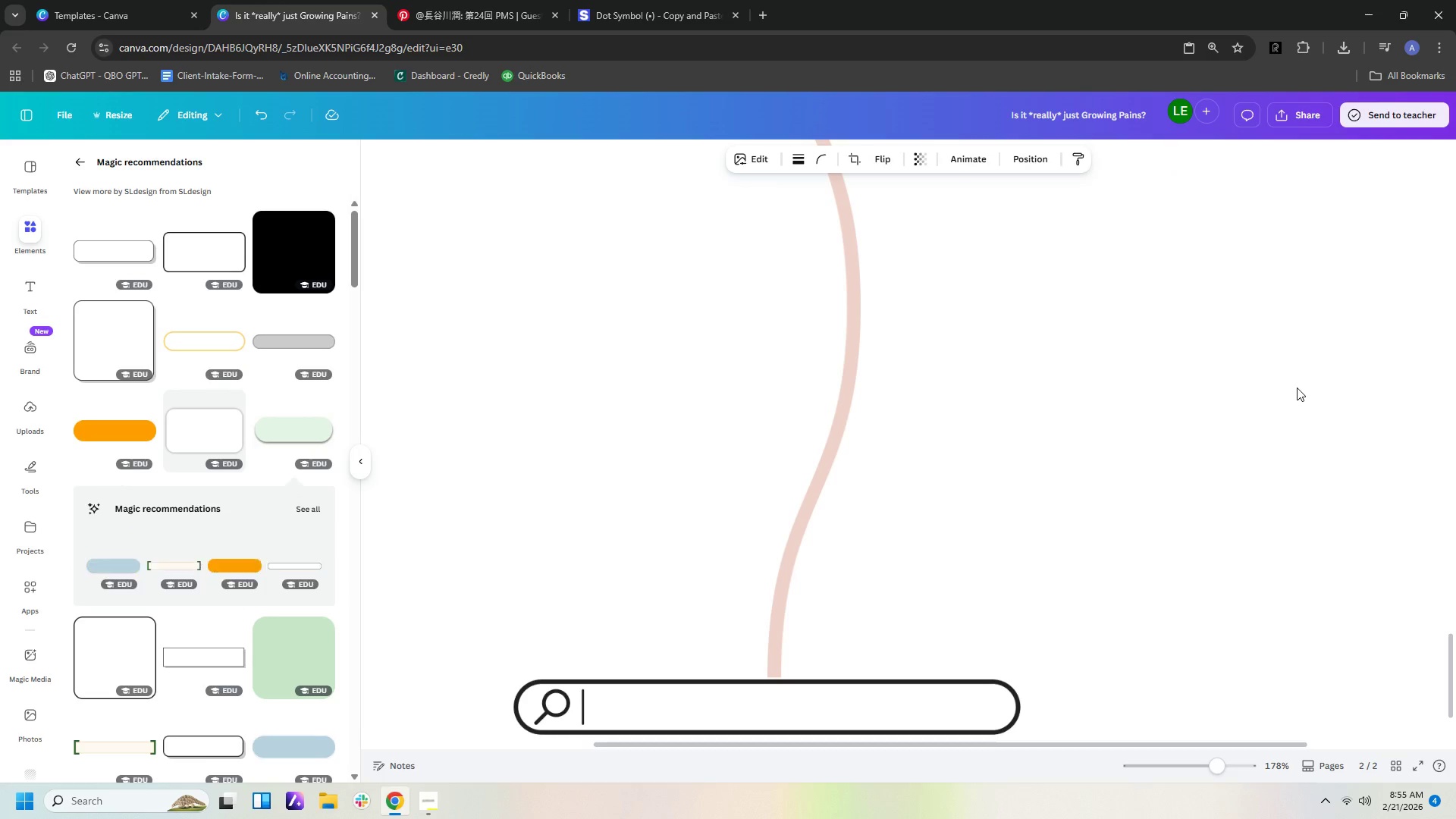 
hold_key(key=ControlLeft, duration=0.88)
scroll: coordinate [1301, 388], scroll_direction: down, amount: 7.0
 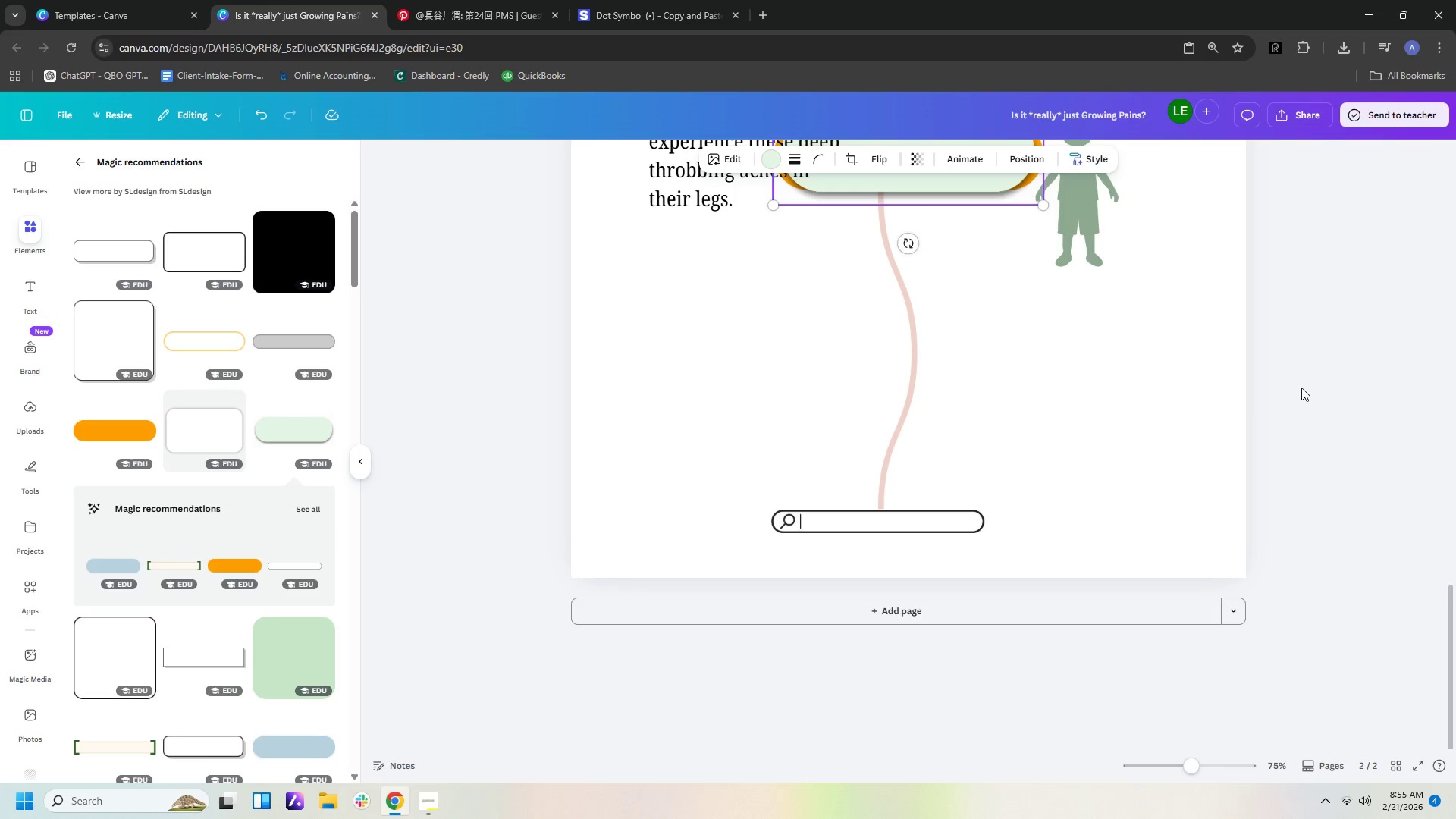 
scroll: coordinate [1302, 387], scroll_direction: up, amount: 3.0
 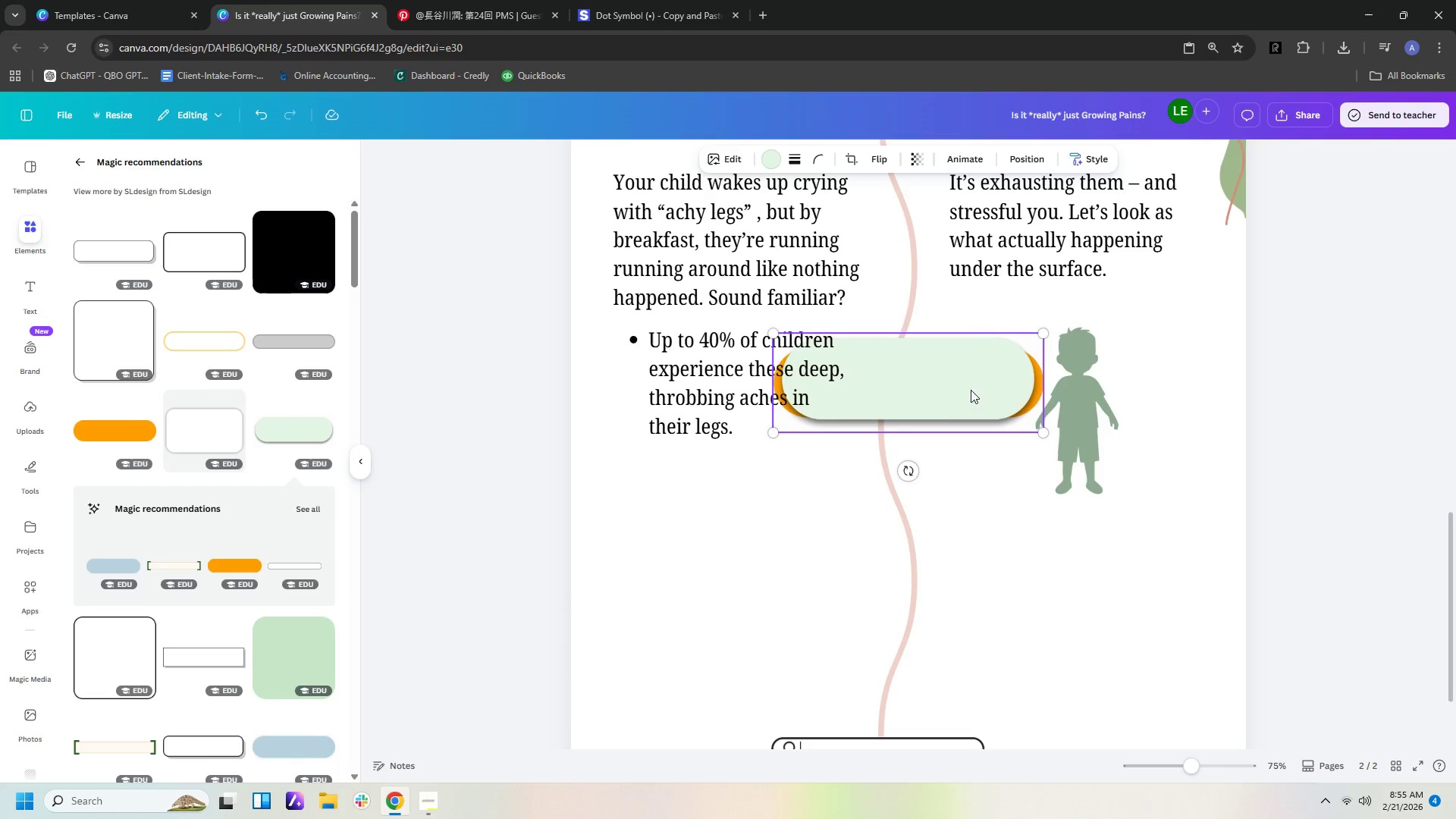 
left_click_drag(start_coordinate=[952, 388], to_coordinate=[965, 723])
 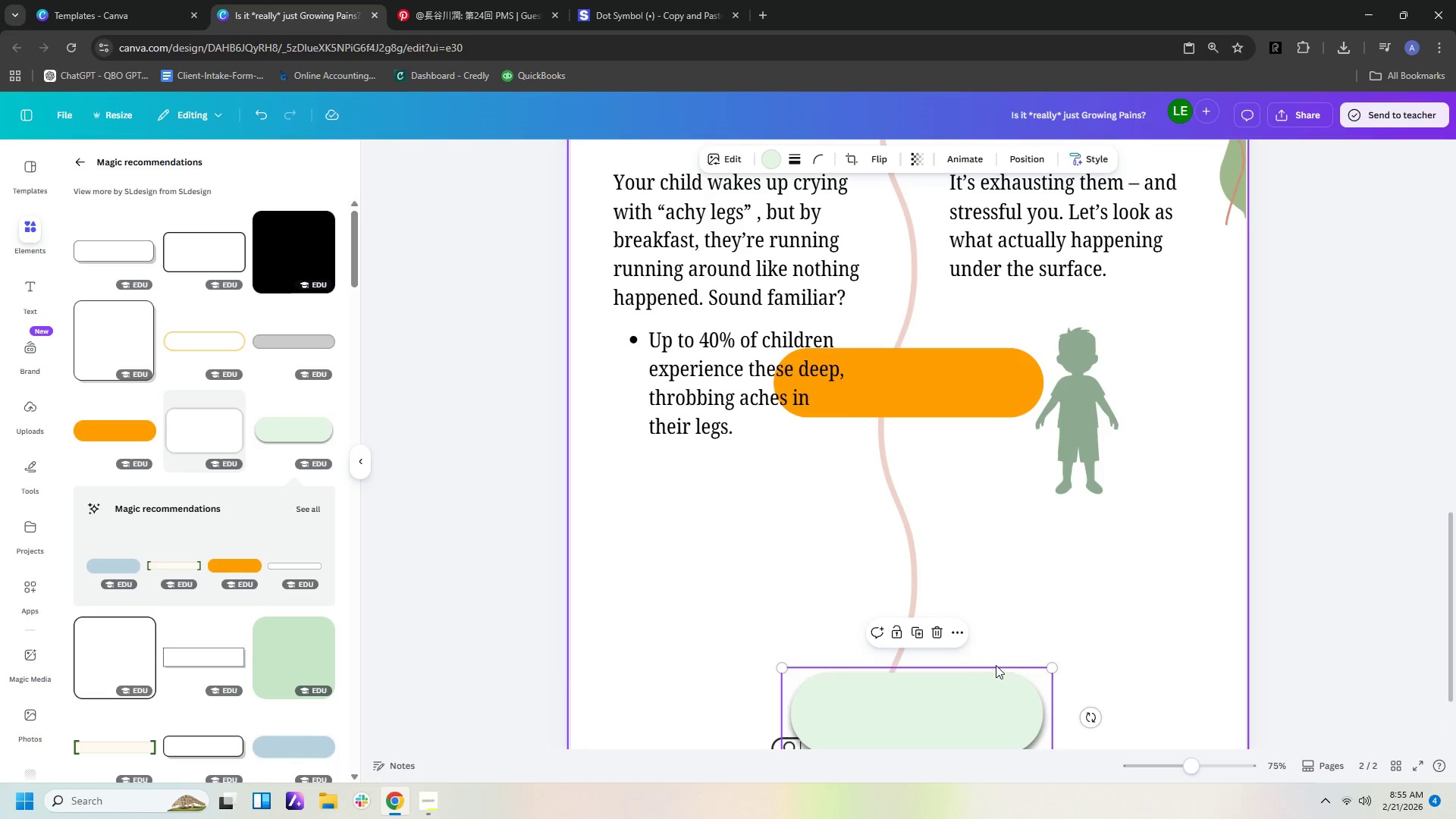 
scroll: coordinate [1214, 544], scroll_direction: down, amount: 7.0
 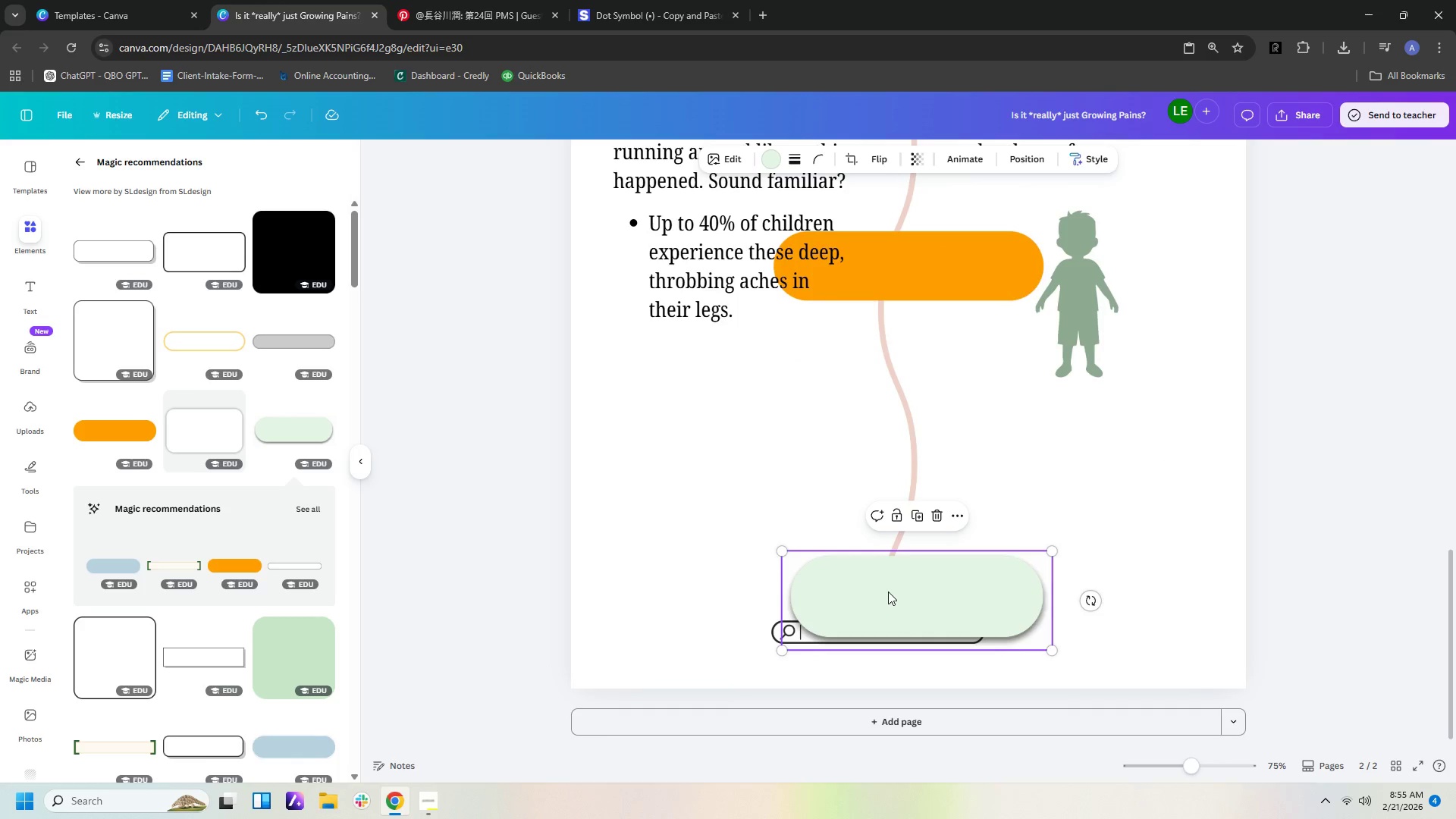 
left_click([889, 592])
 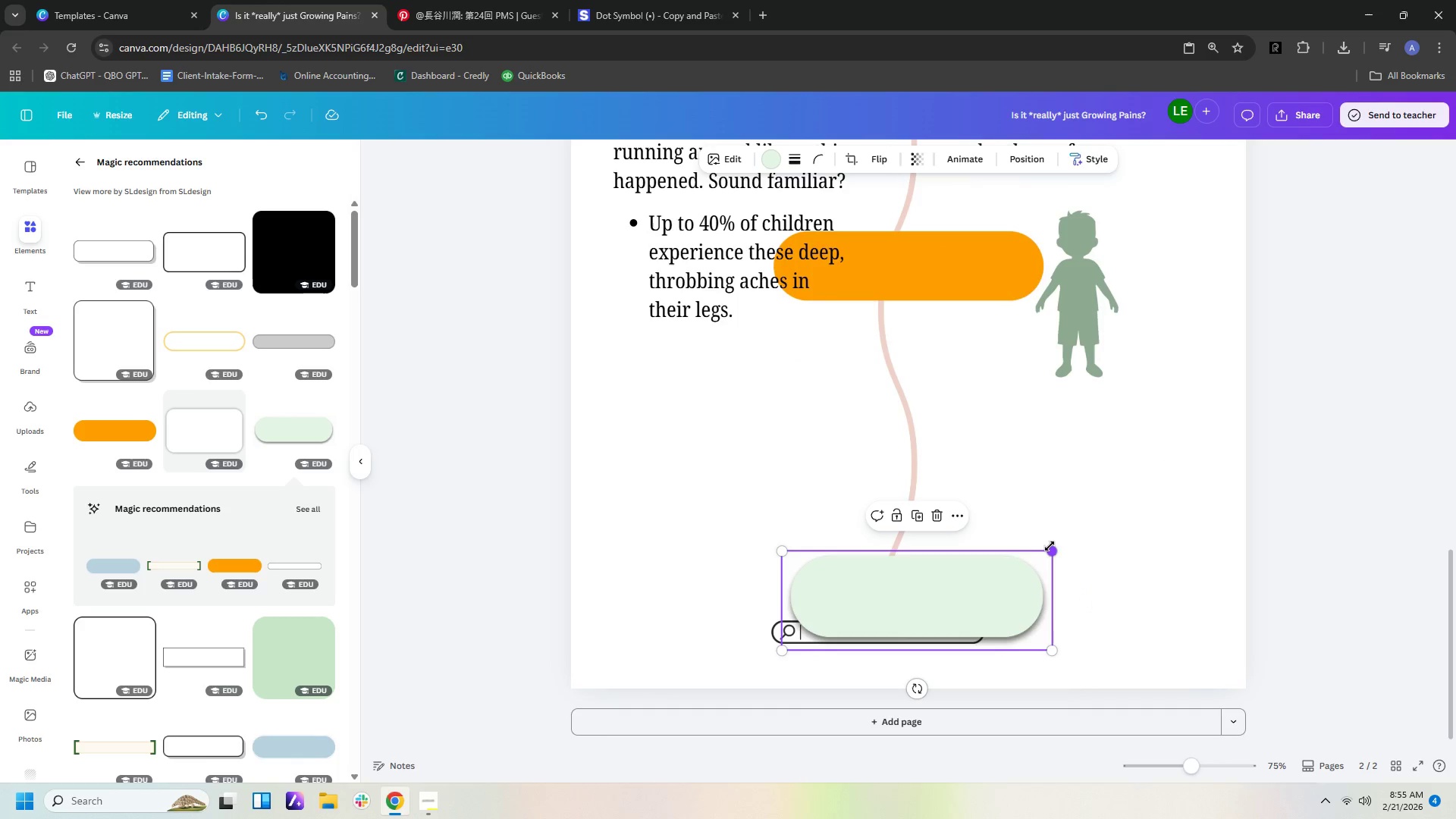 
left_click_drag(start_coordinate=[1053, 549], to_coordinate=[838, 638])
 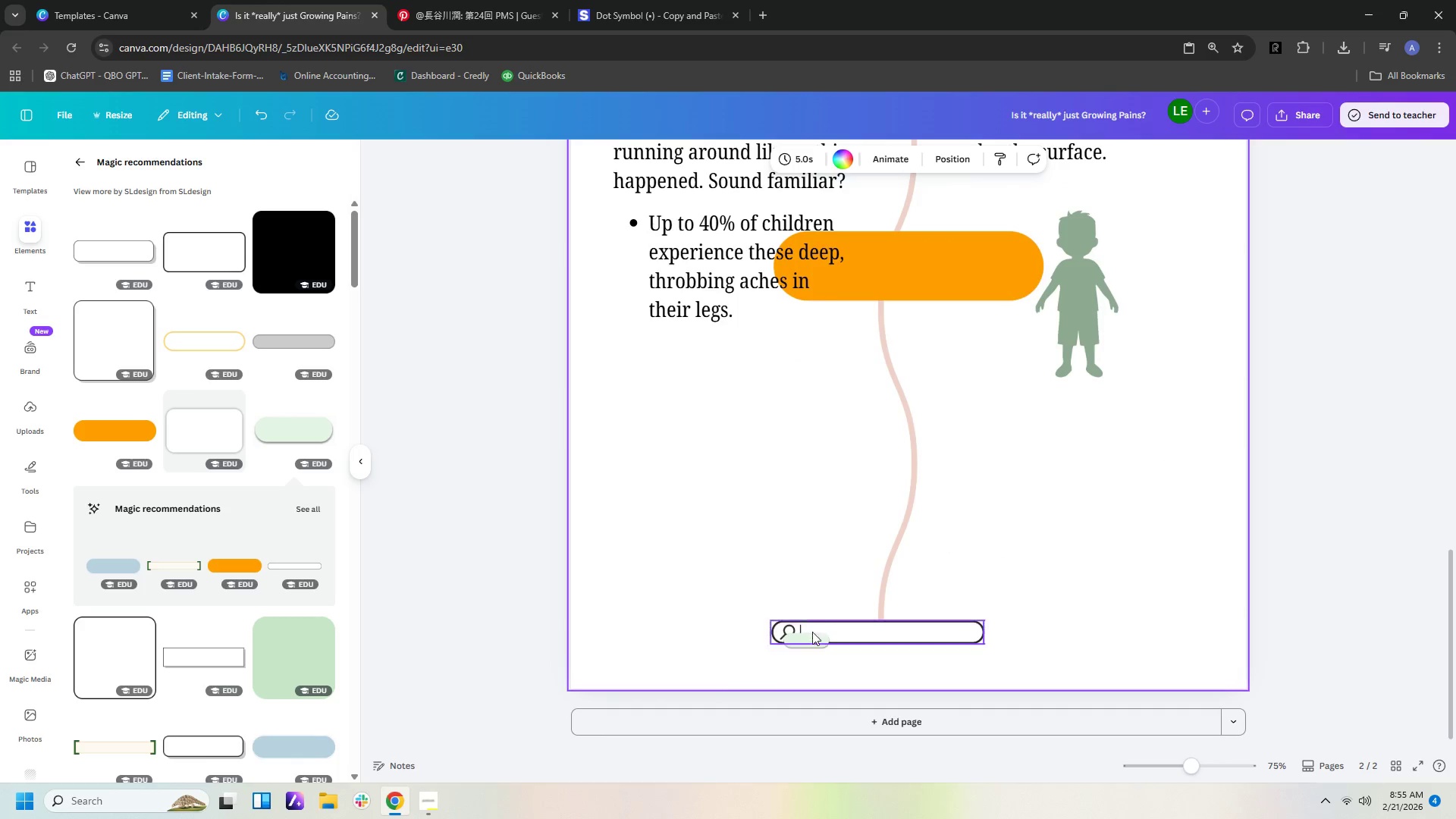 
left_click_drag(start_coordinate=[811, 637], to_coordinate=[804, 630])
 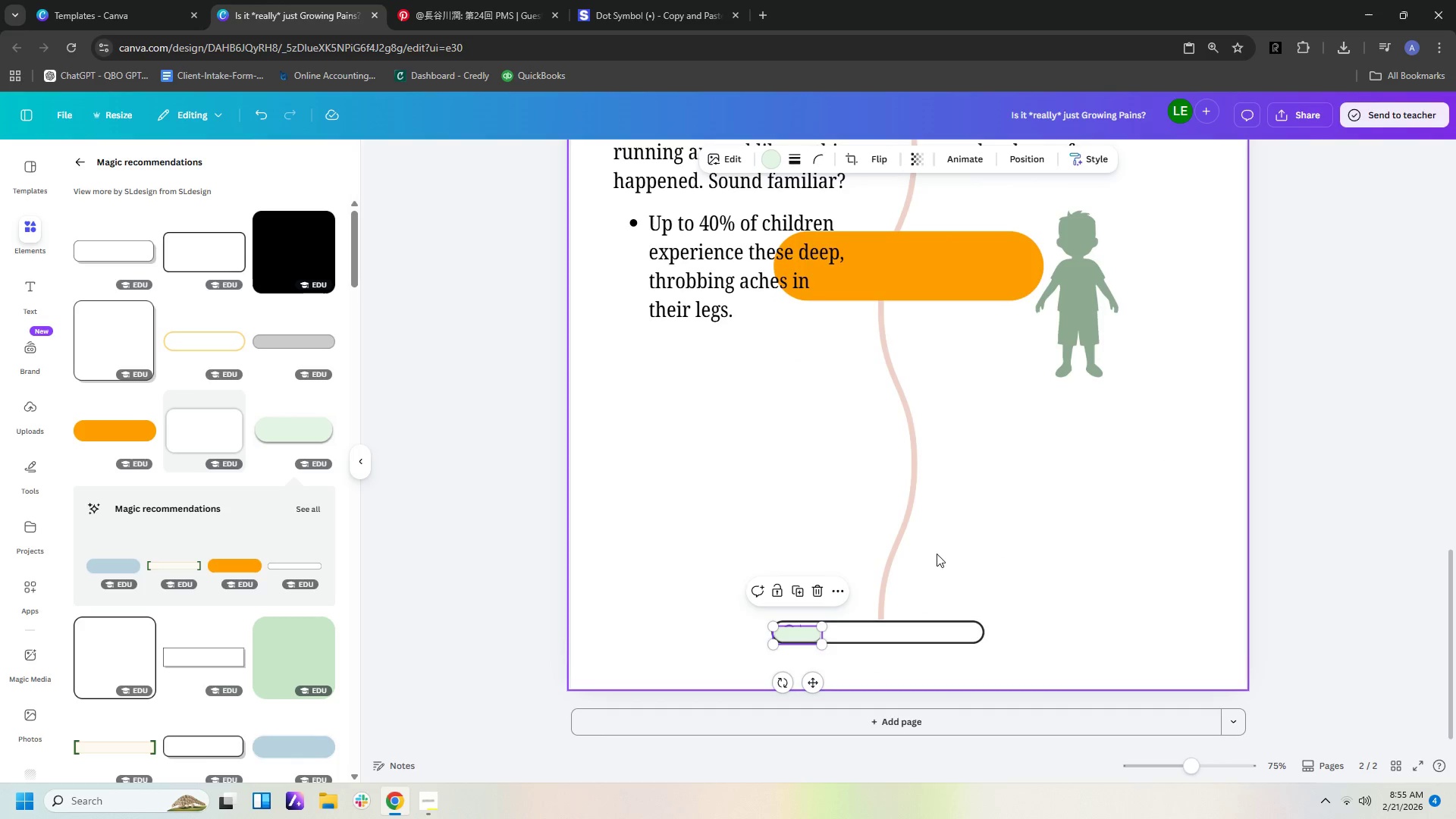 
hold_key(key=ControlLeft, duration=0.88)
scroll: coordinate [972, 542], scroll_direction: up, amount: 5.0
 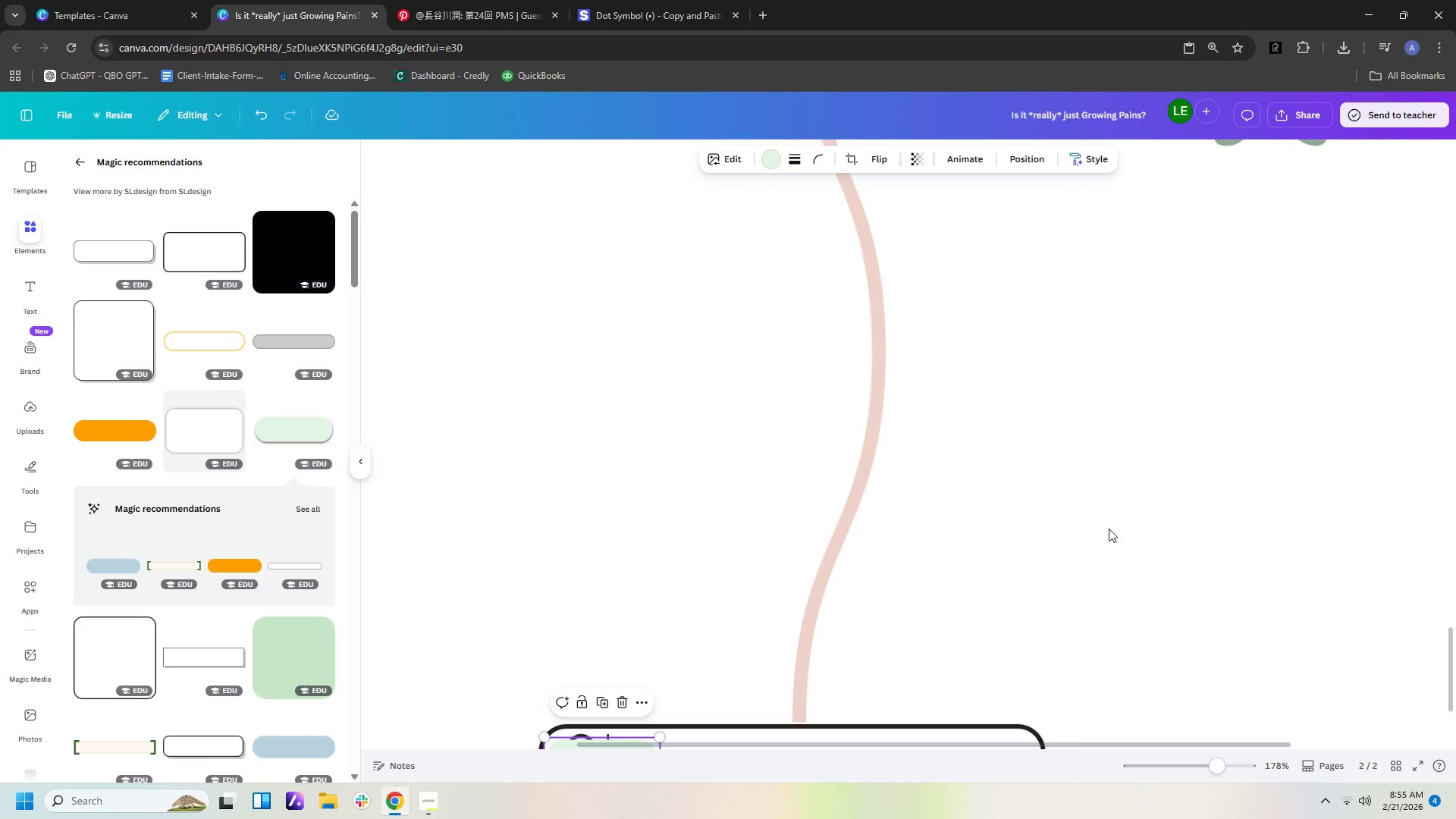 
scroll: coordinate [1100, 529], scroll_direction: down, amount: 8.0
 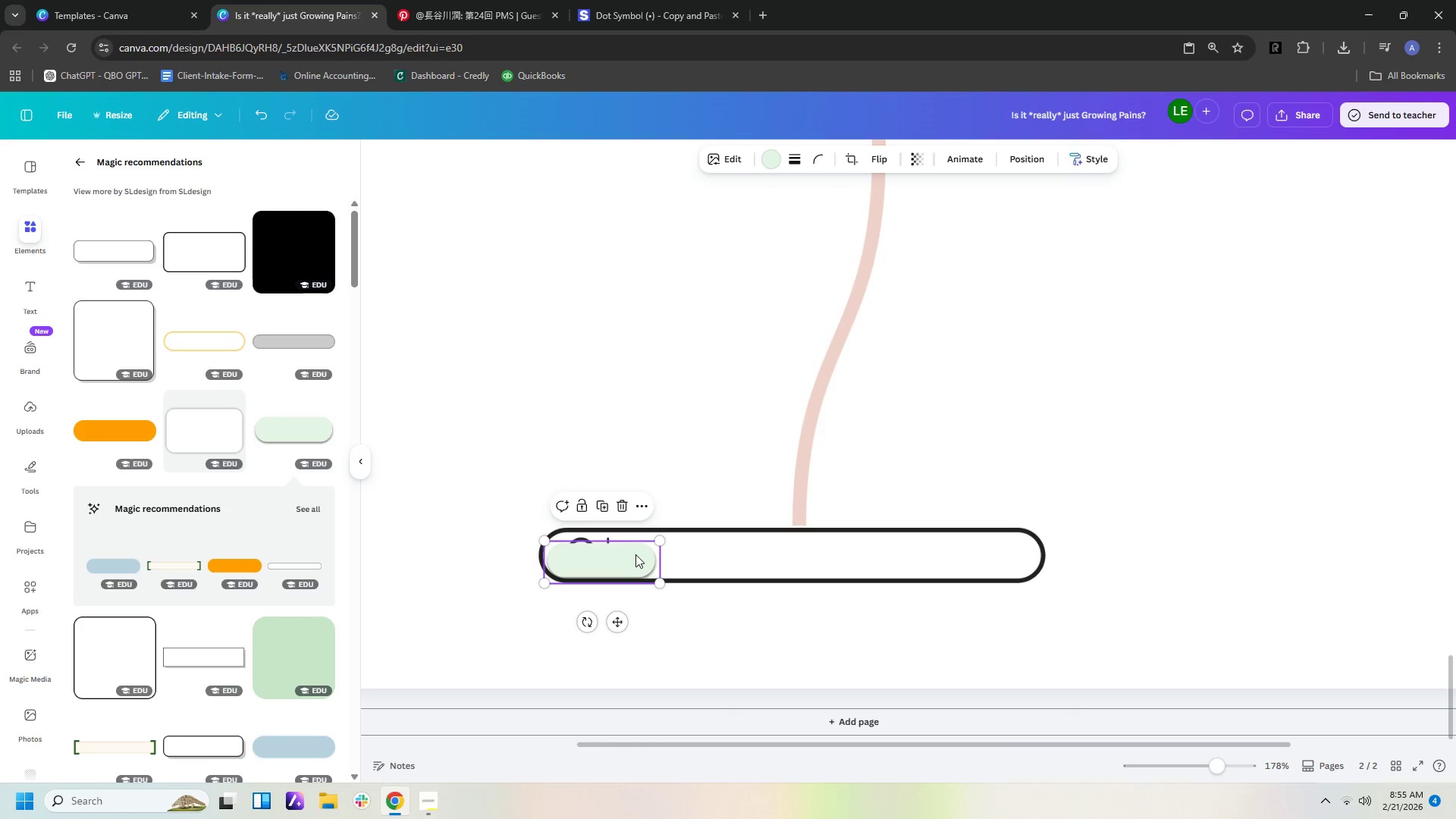 
left_click_drag(start_coordinate=[632, 554], to_coordinate=[634, 548])
 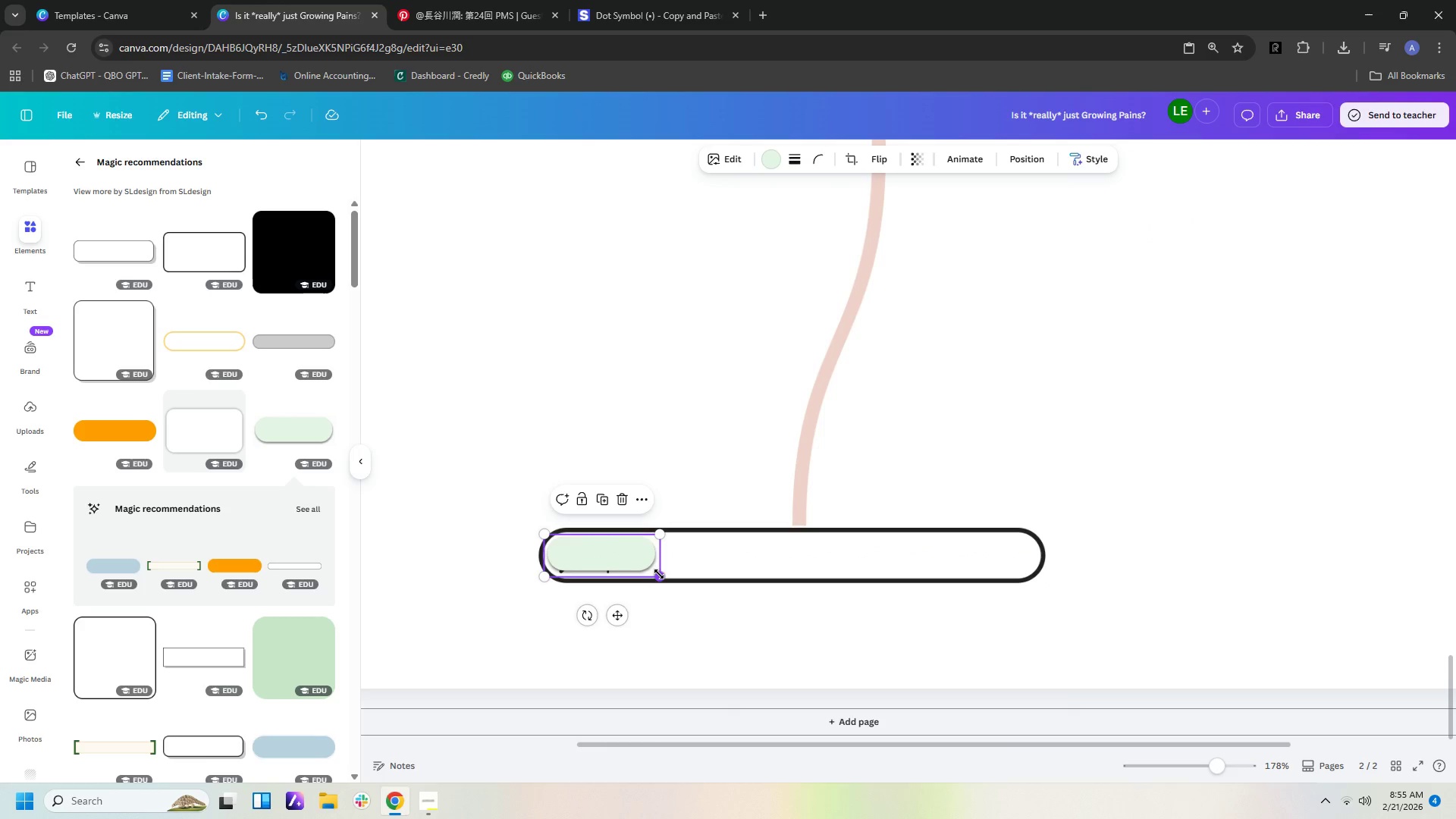 
left_click_drag(start_coordinate=[659, 576], to_coordinate=[682, 584])
 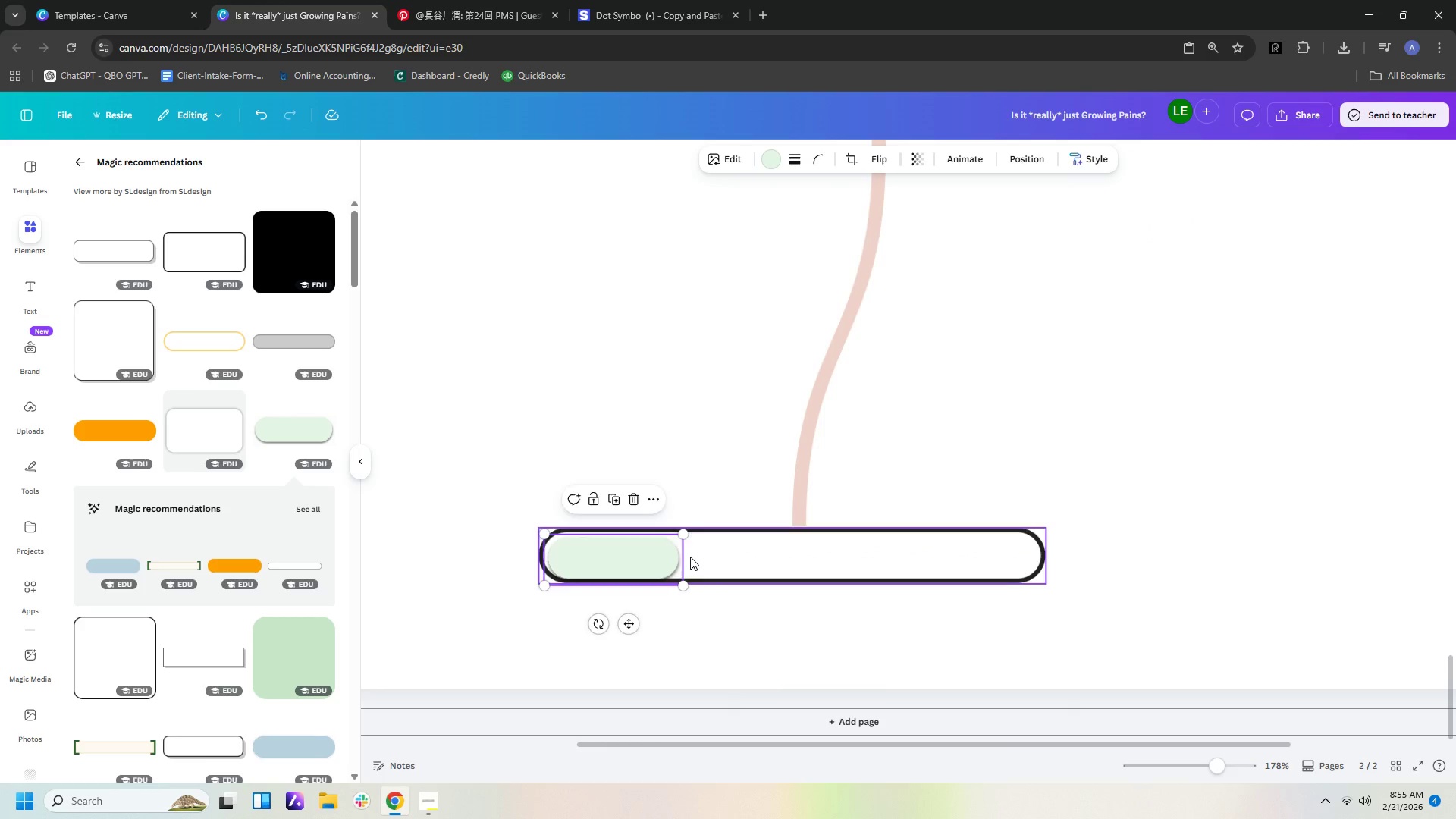 
key(ArrowLeft)
 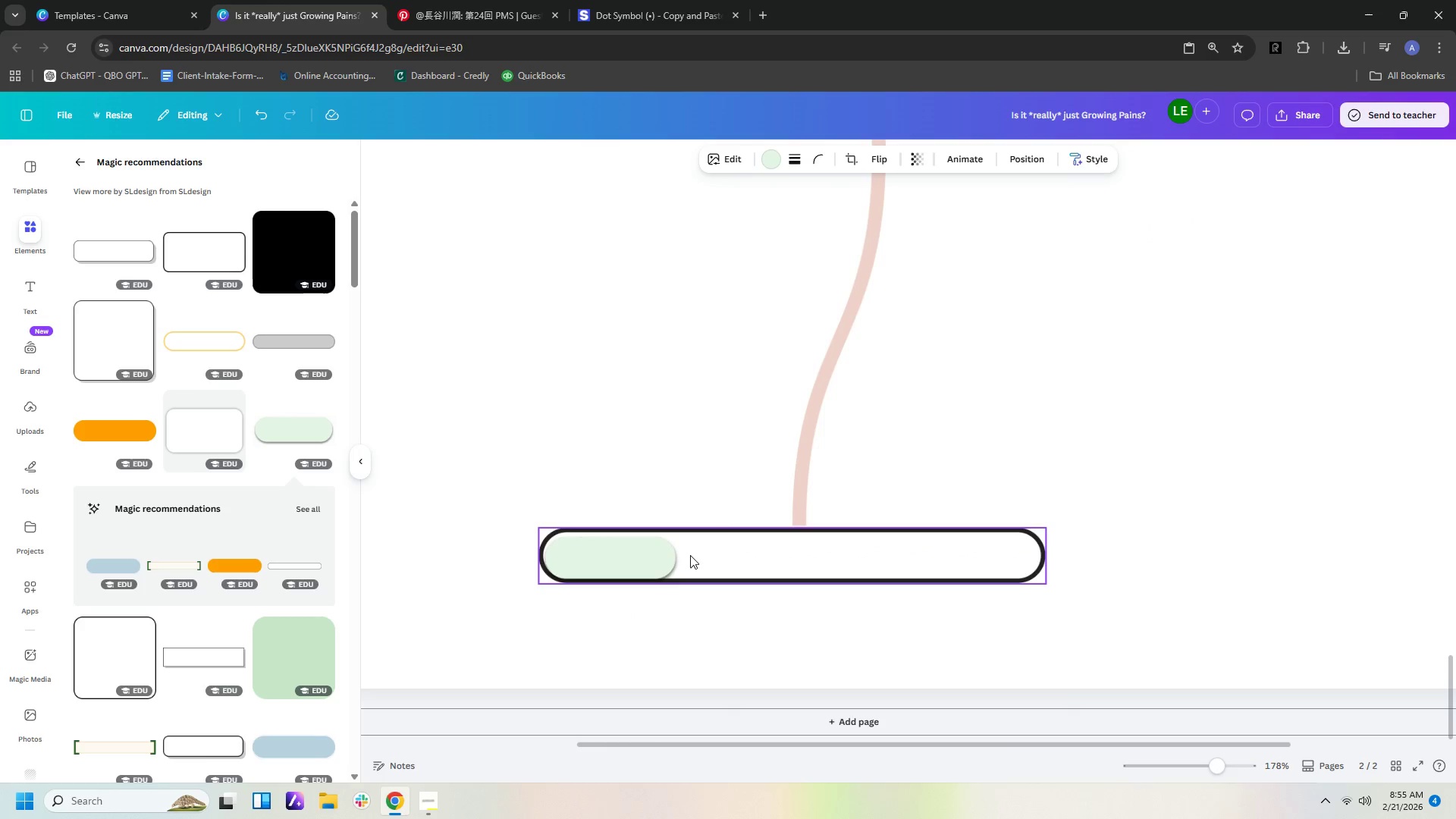 
key(ArrowLeft)
 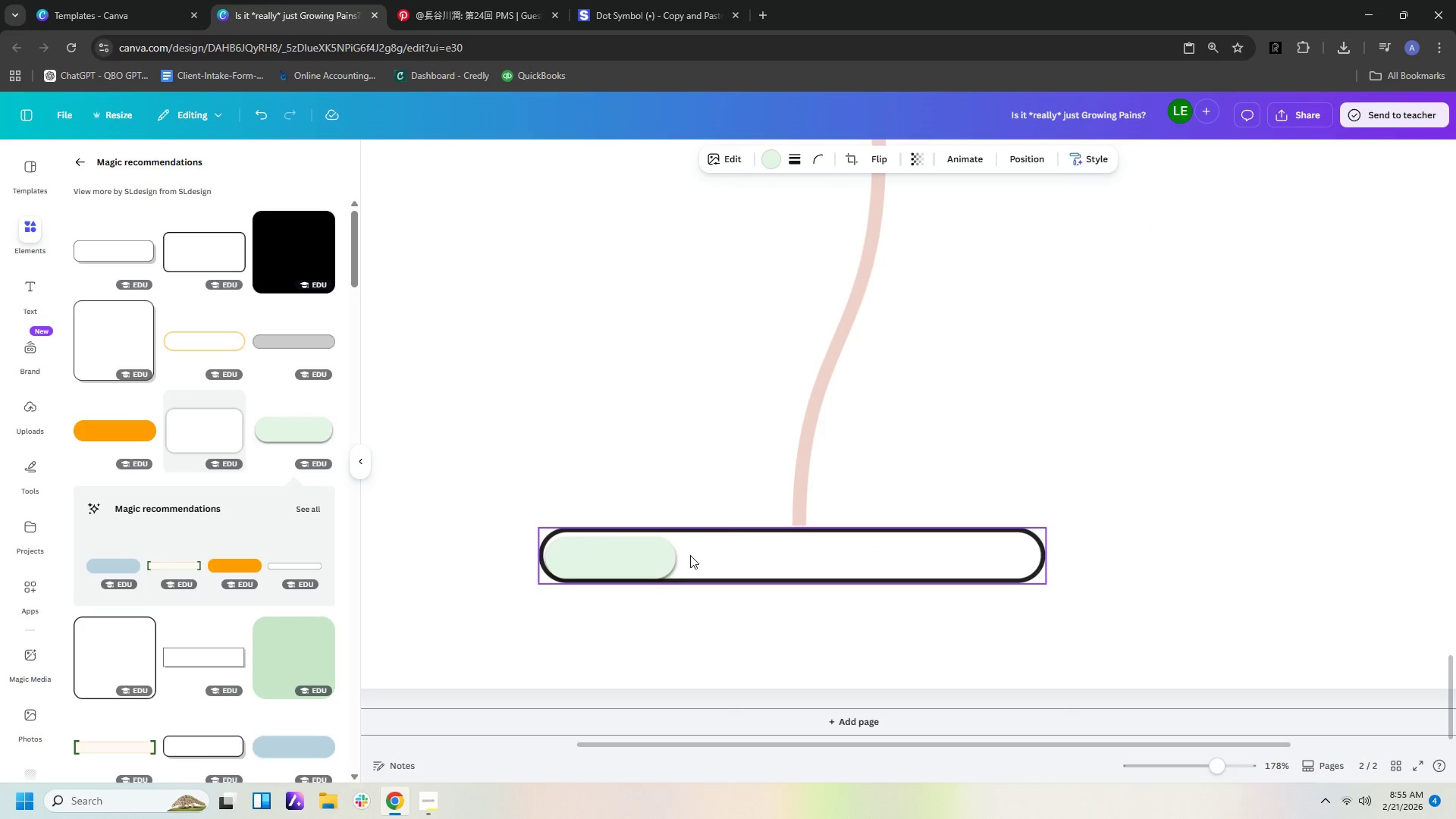 
key(ArrowLeft)
 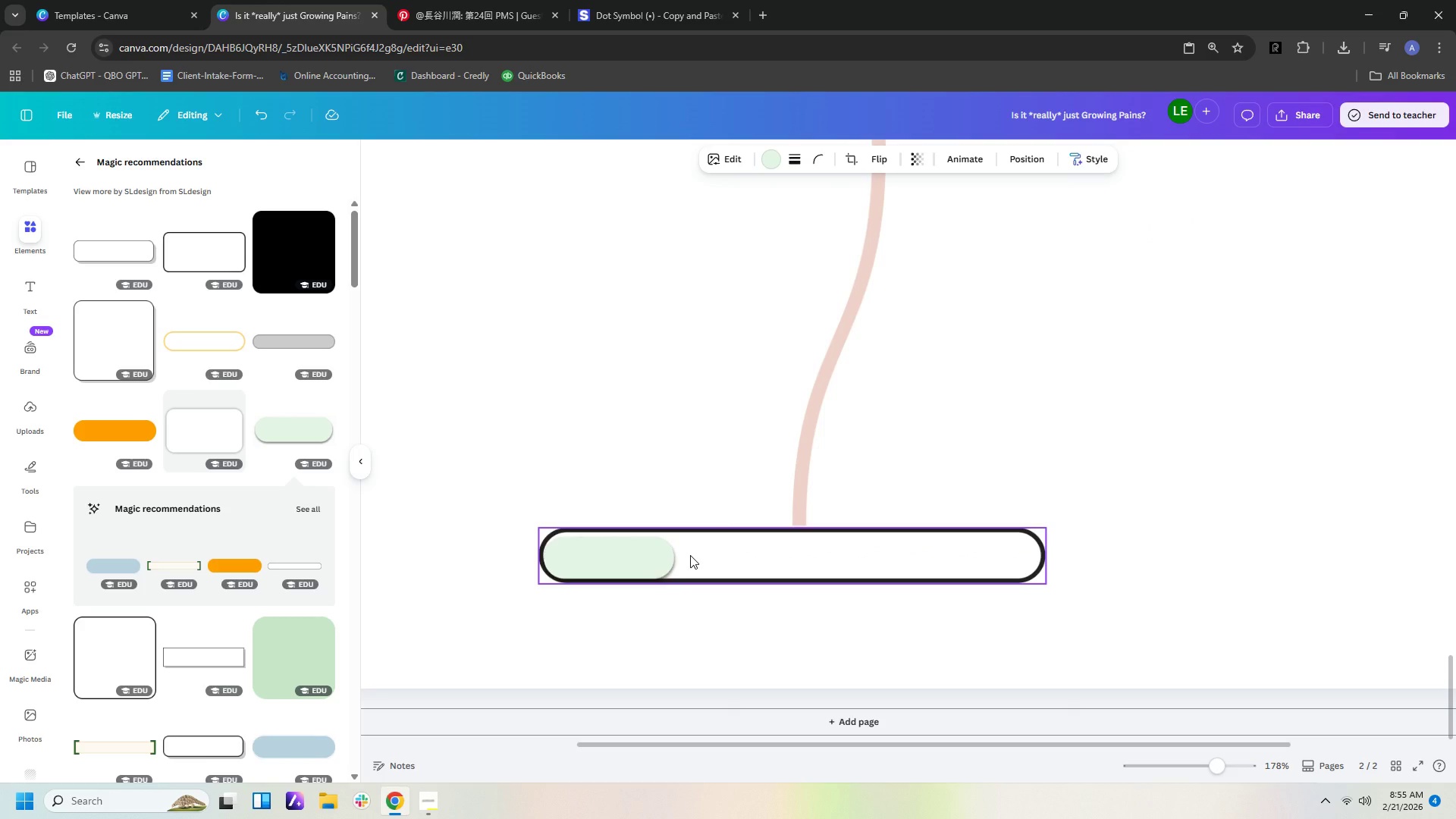 
key(ArrowUp)
 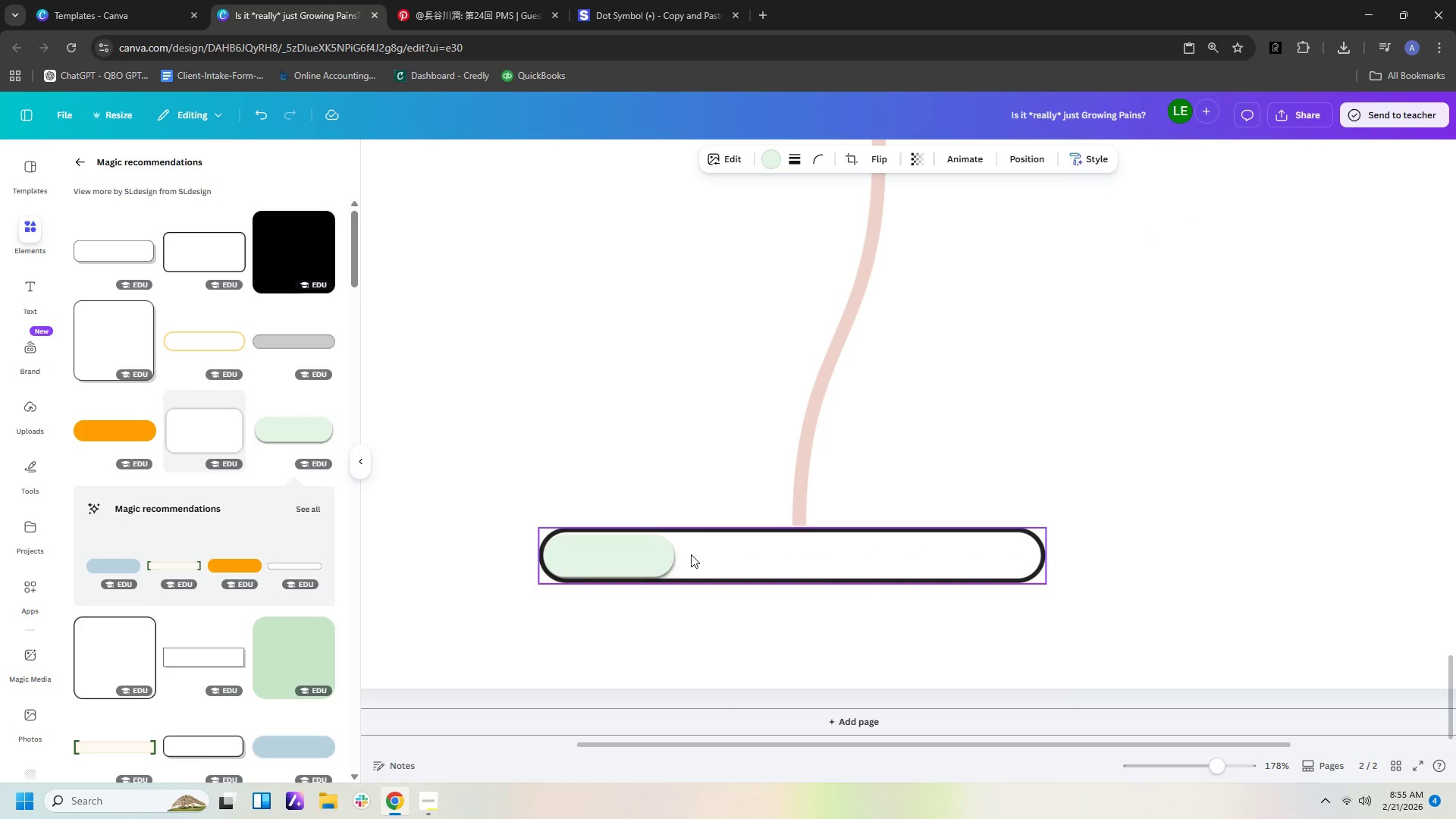 
key(ArrowUp)
 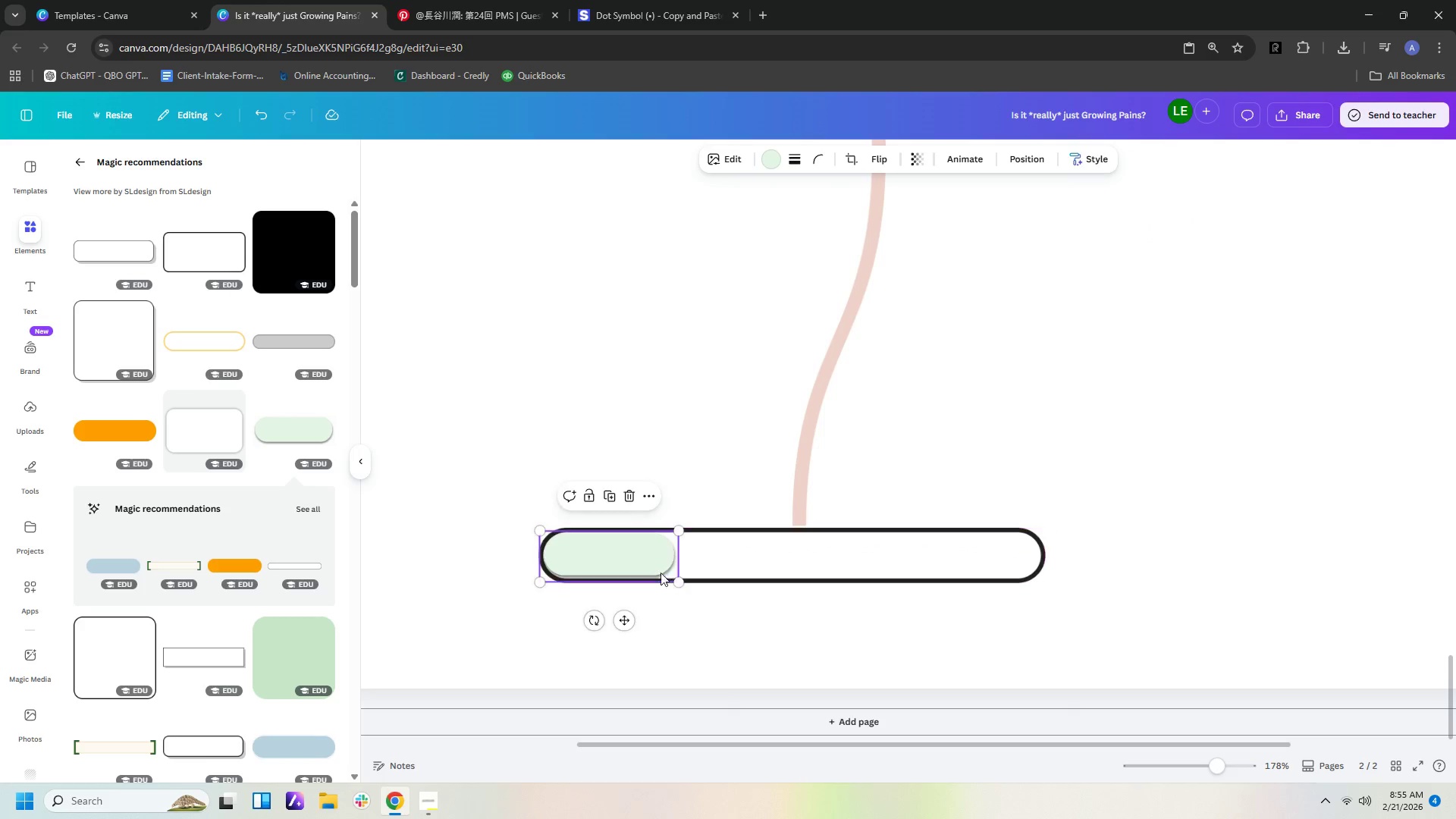 
left_click([655, 568])
 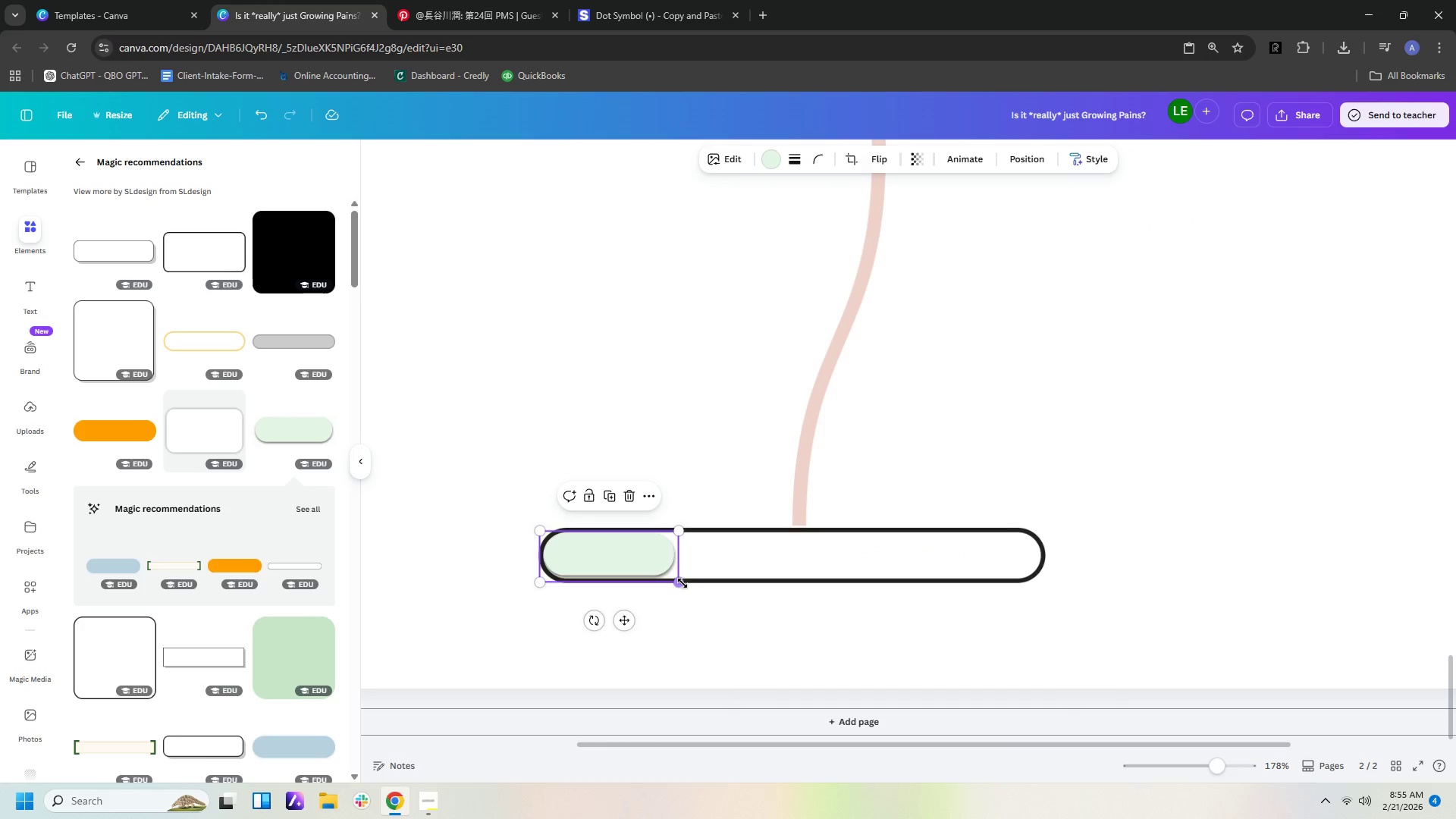 
left_click_drag(start_coordinate=[682, 582], to_coordinate=[694, 582])
 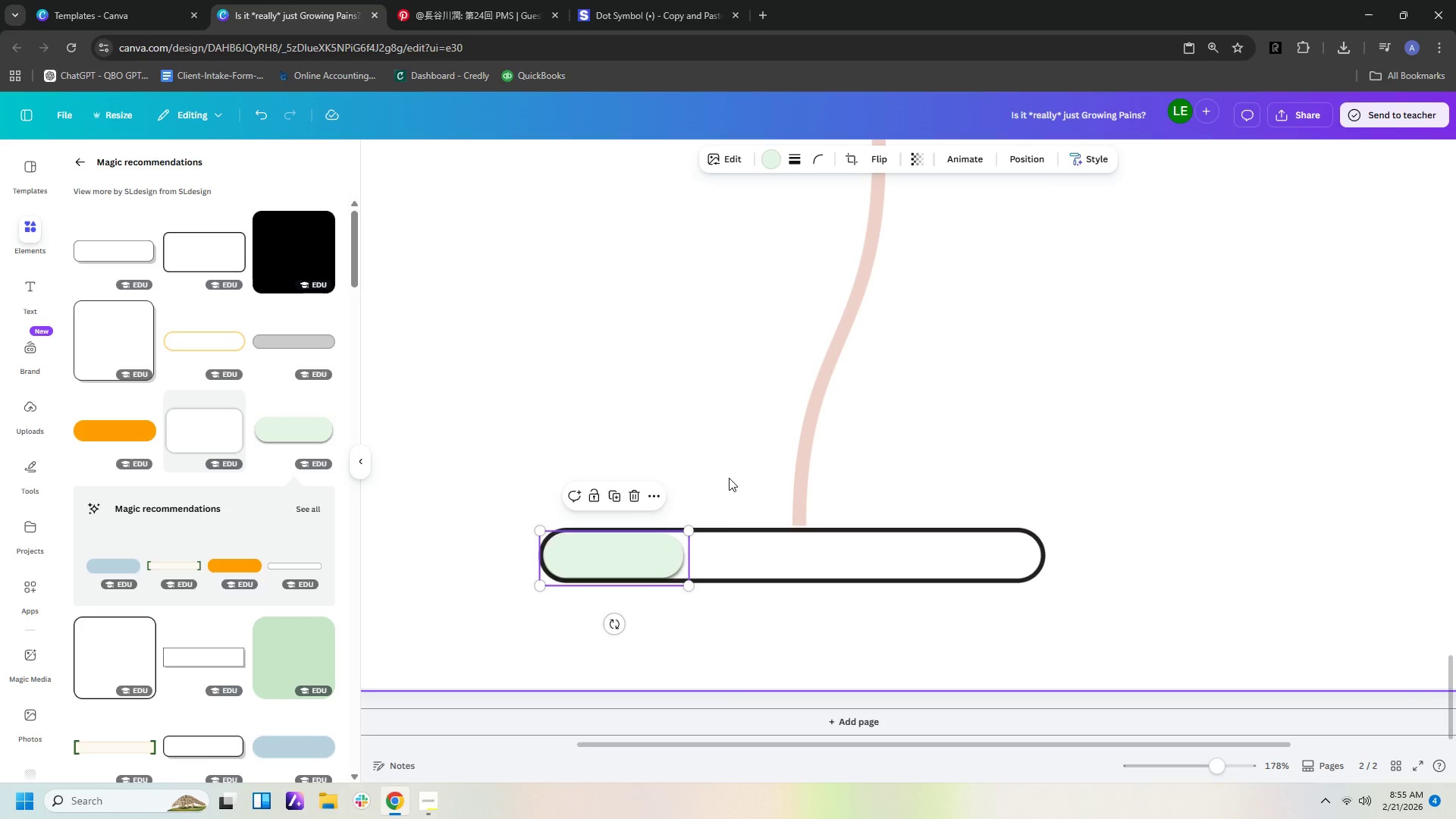 
left_click([729, 478])
 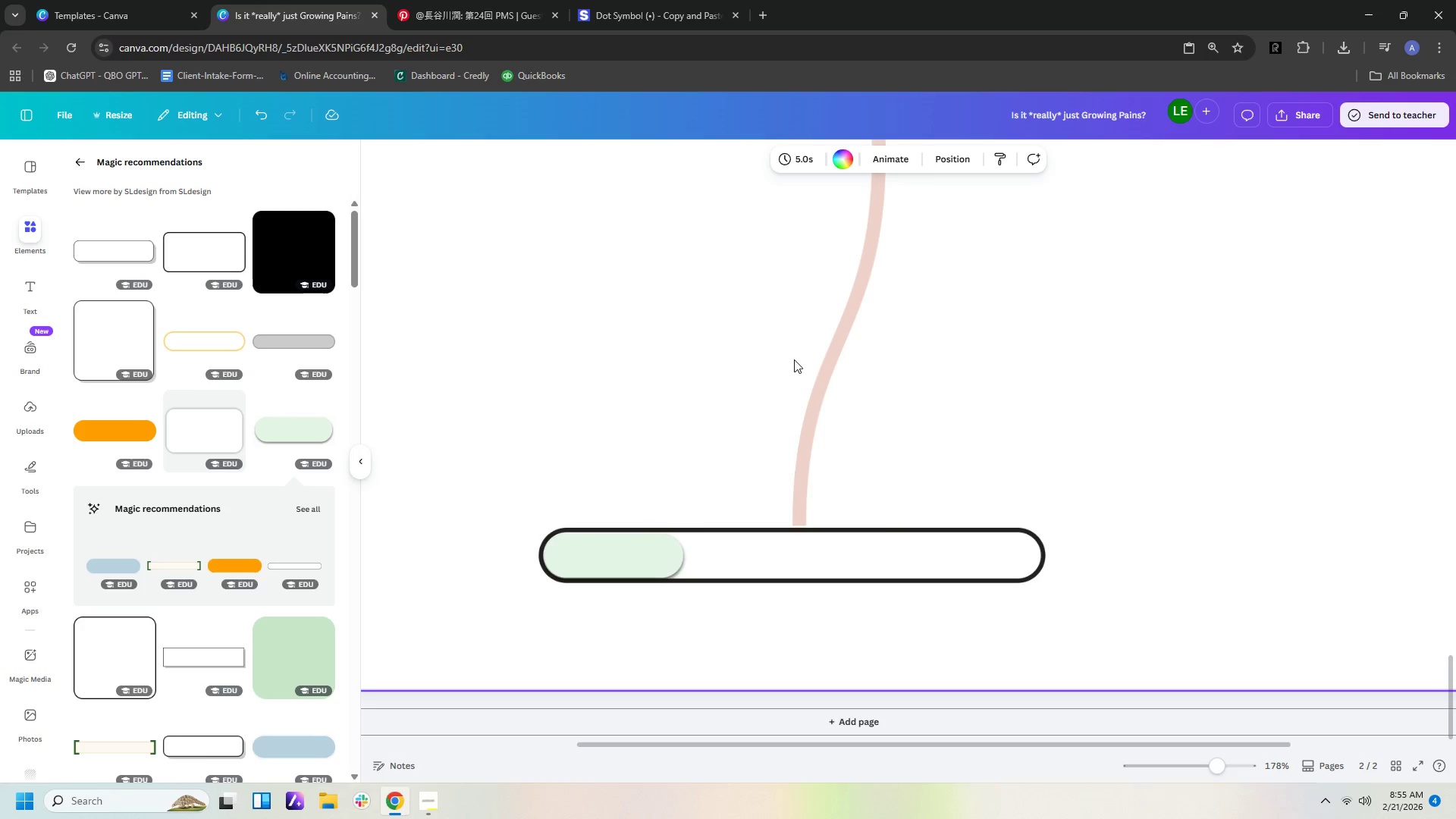 
hold_key(key=ControlLeft, duration=1.41)
scroll: coordinate [1167, 504], scroll_direction: up, amount: 2.0
 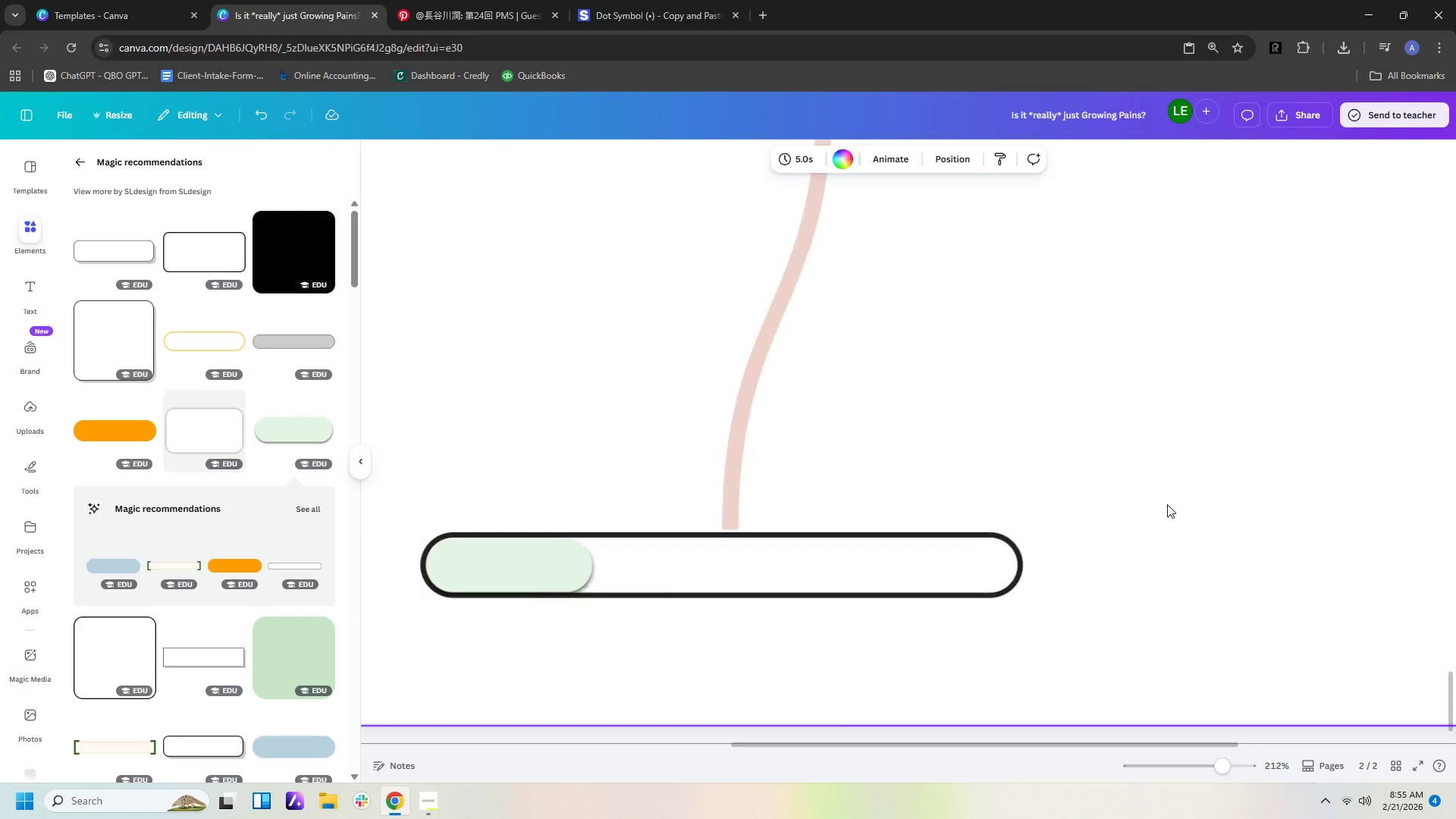 
scroll: coordinate [1167, 504], scroll_direction: down, amount: 4.0
 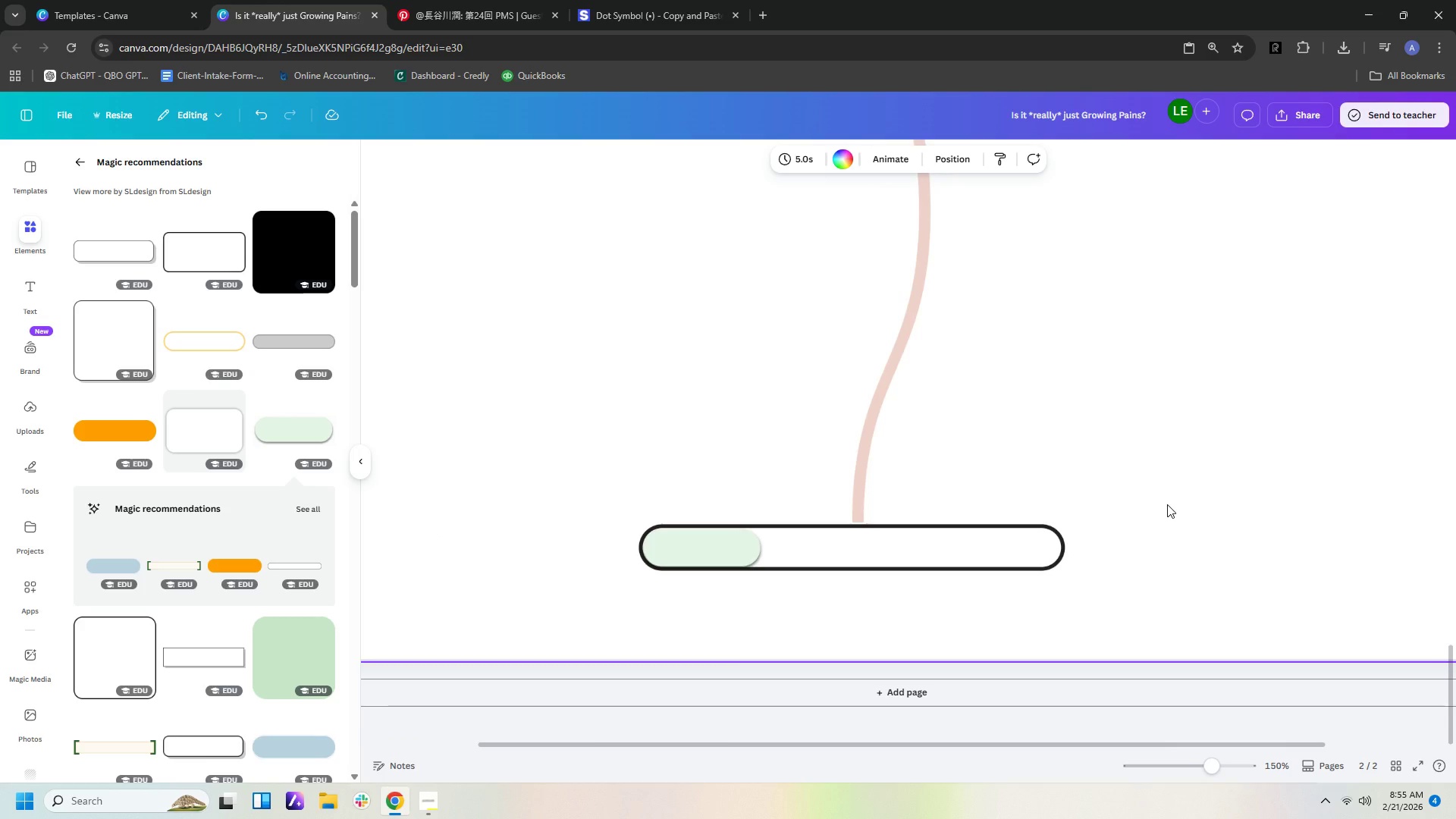 
hold_key(key=ControlLeft, duration=0.45)
scroll: coordinate [1167, 504], scroll_direction: down, amount: 2.0
 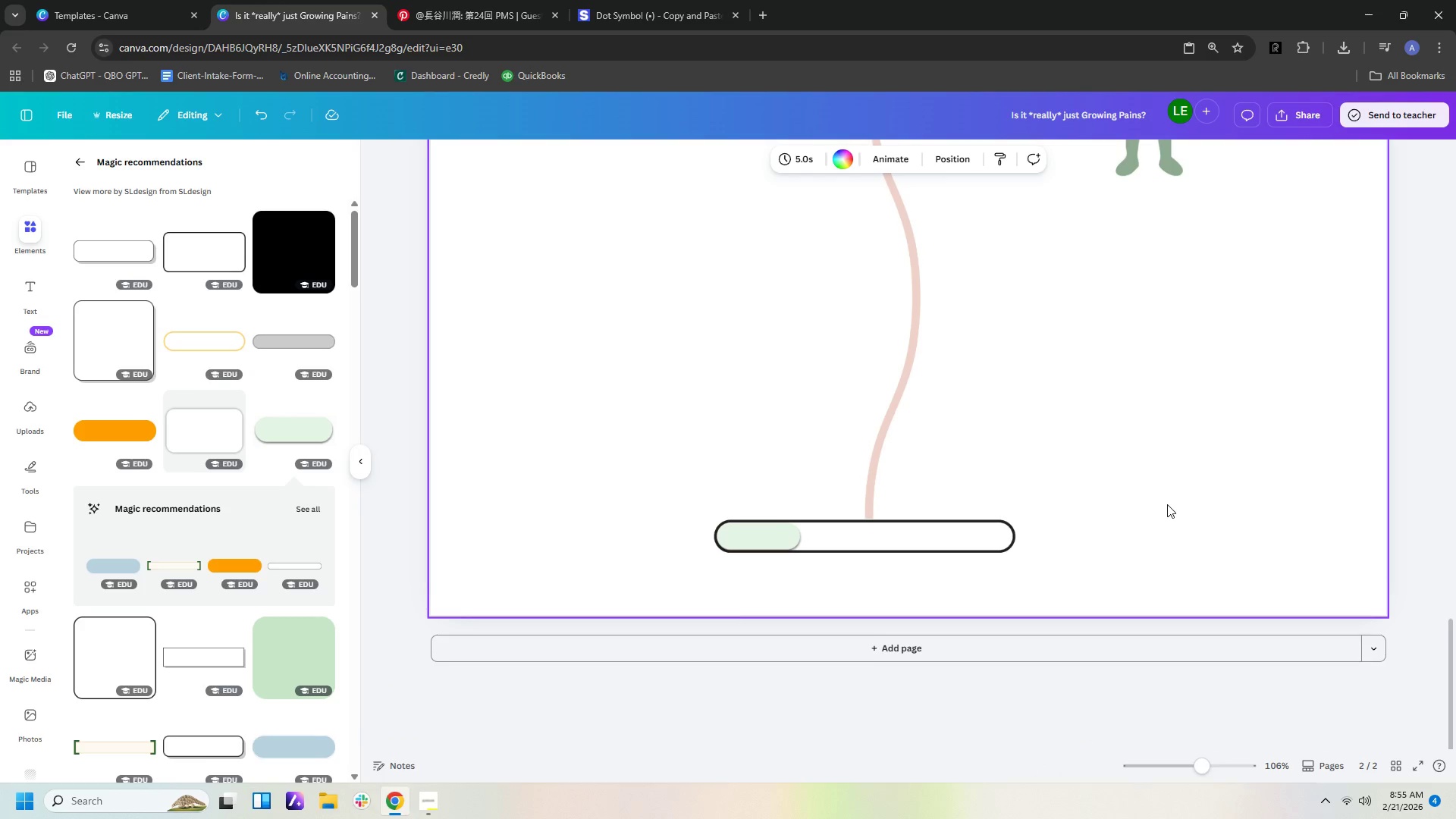 
scroll: coordinate [1167, 504], scroll_direction: up, amount: 6.0
 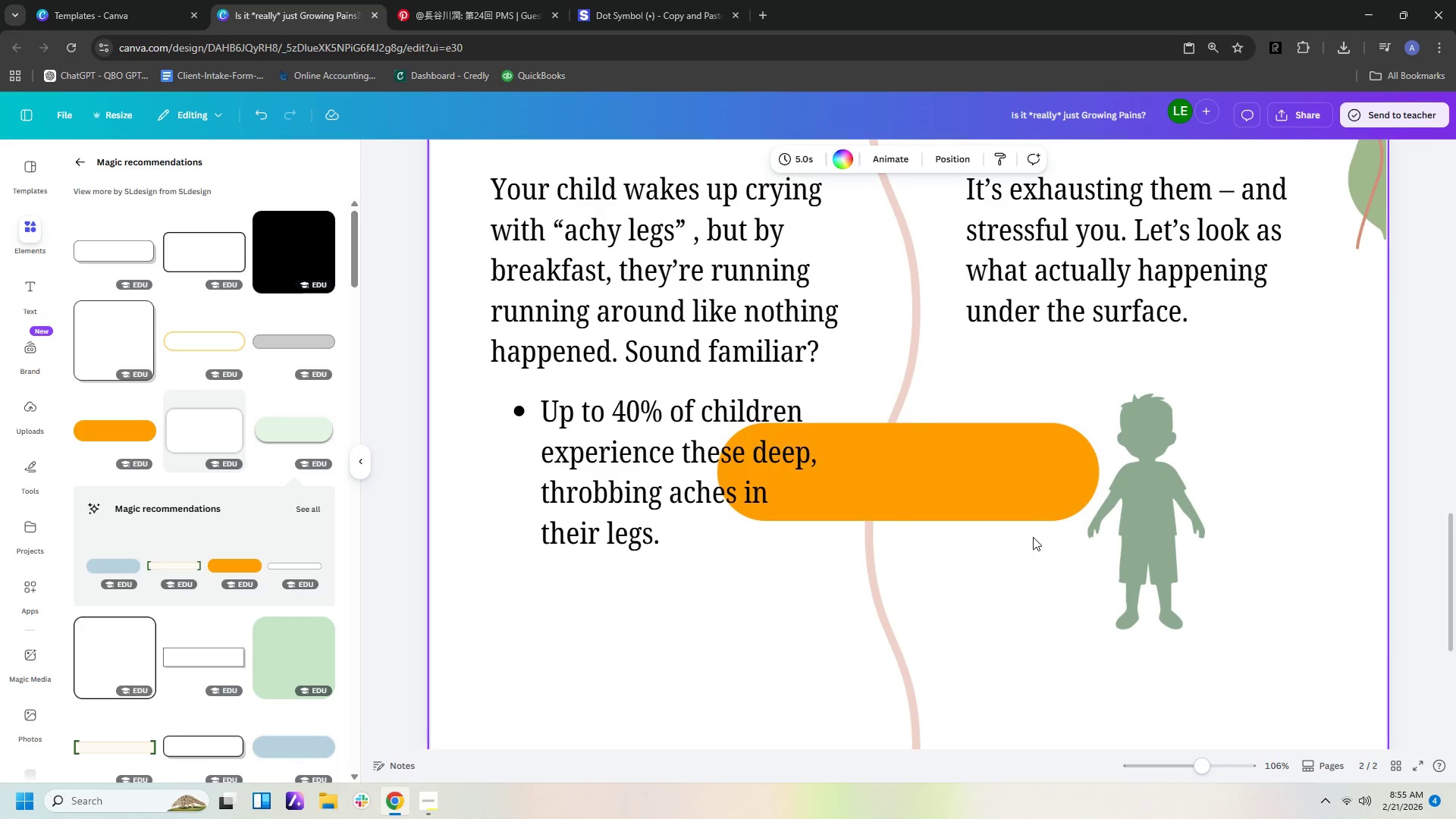 
double_click([999, 463])
 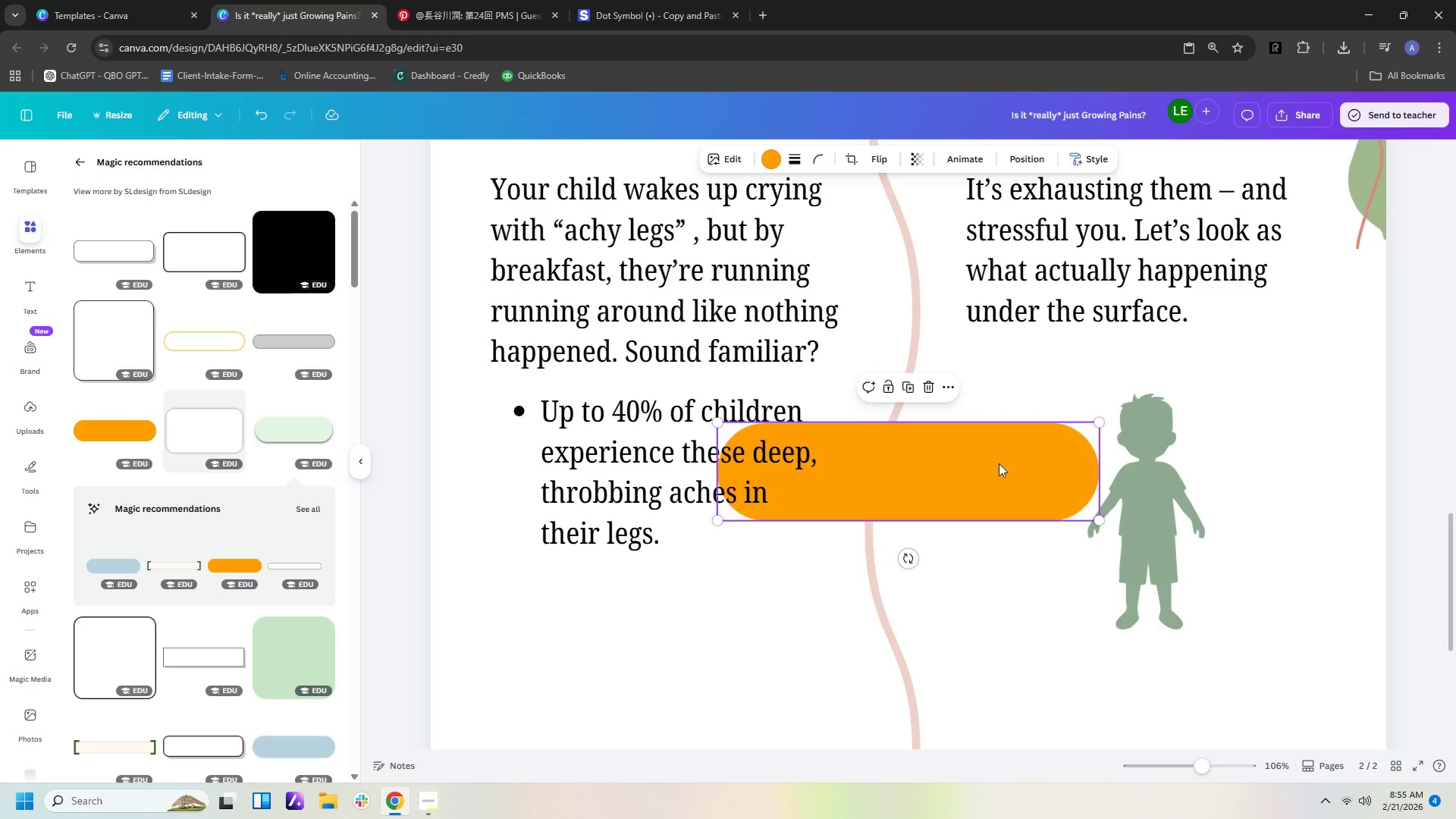 
key(Delete)
 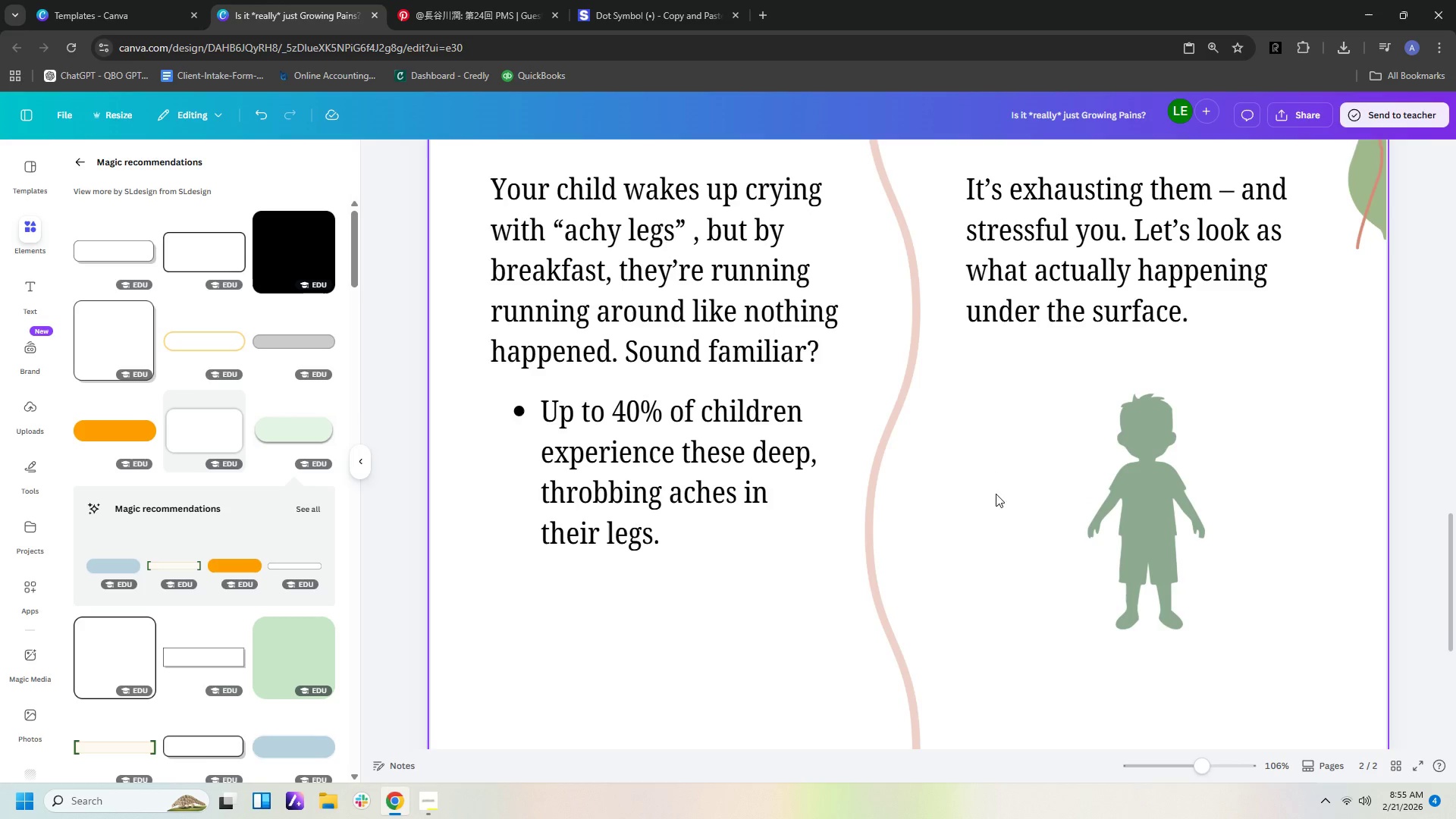 
scroll: coordinate [1007, 547], scroll_direction: down, amount: 8.0
 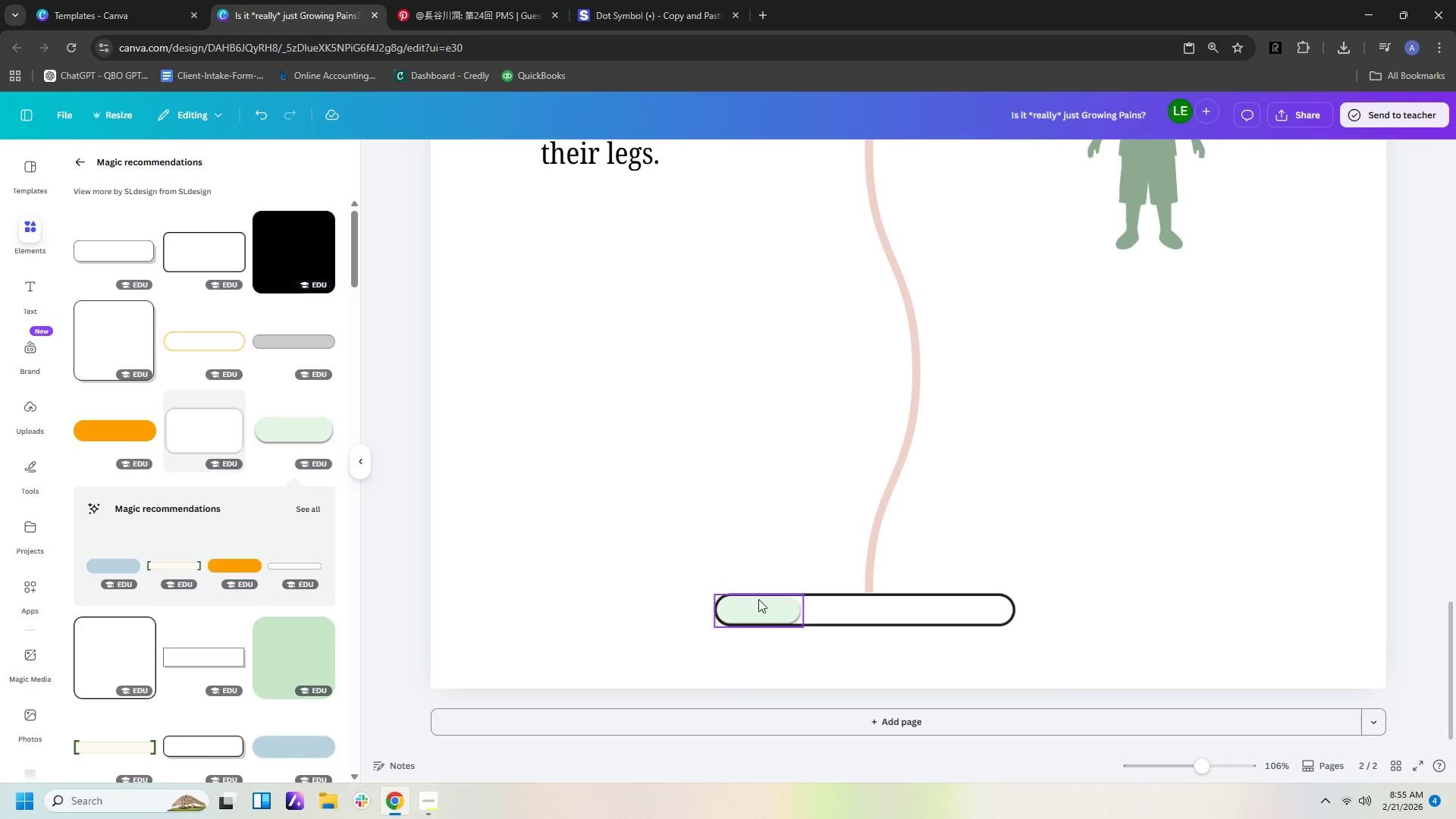 
left_click([772, 607])
 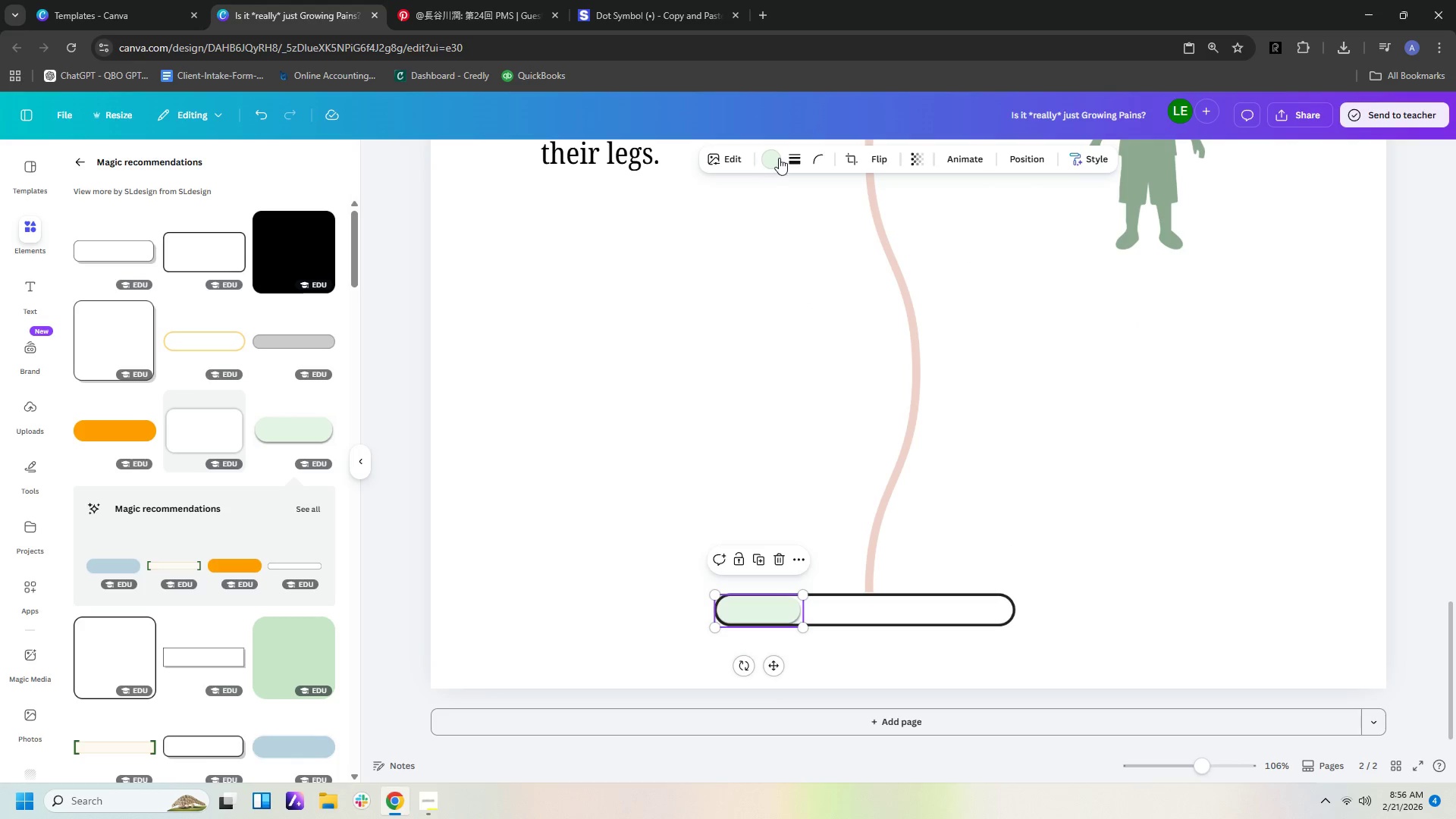 
left_click([774, 165])
 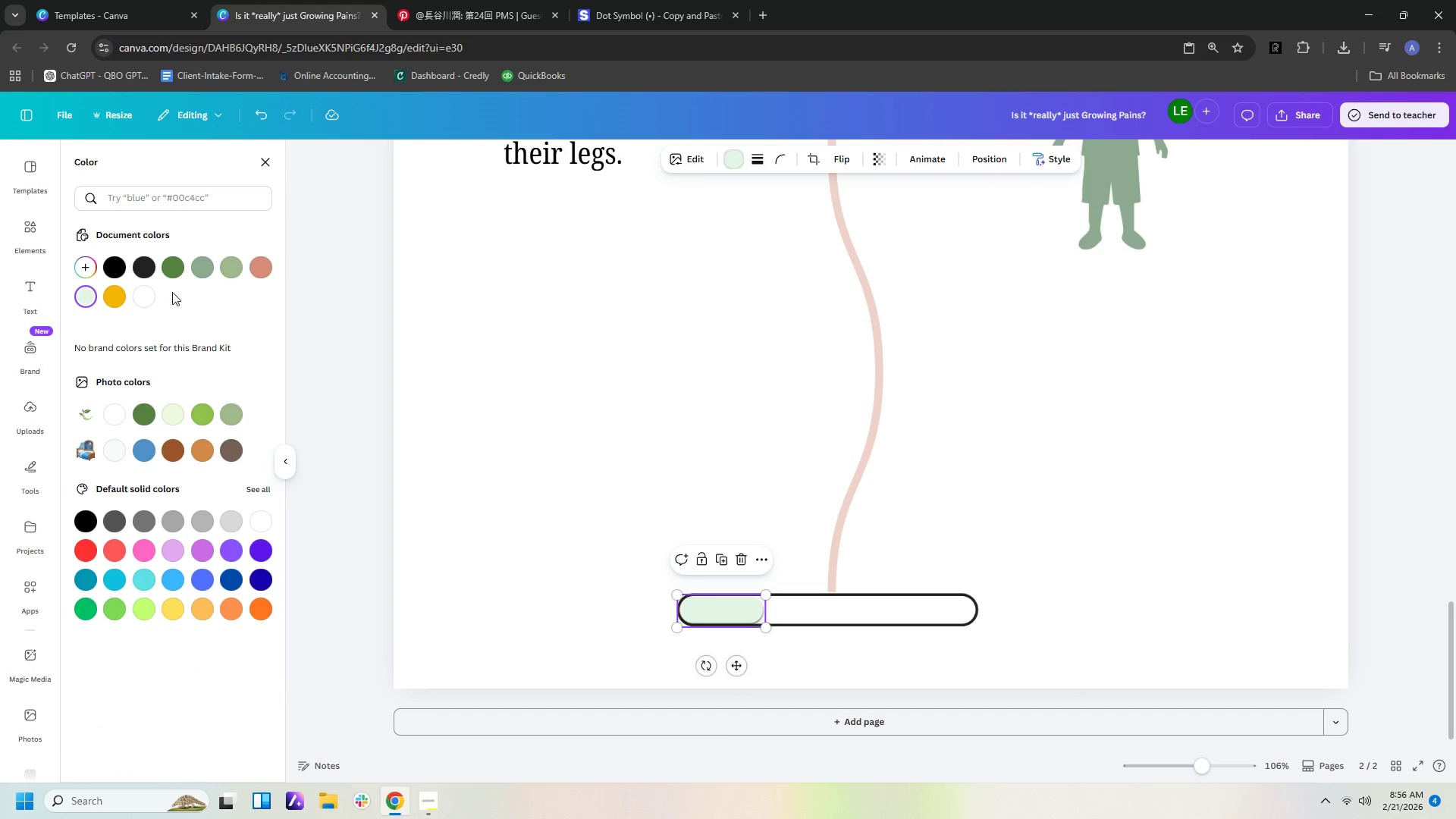 
left_click([201, 271])
 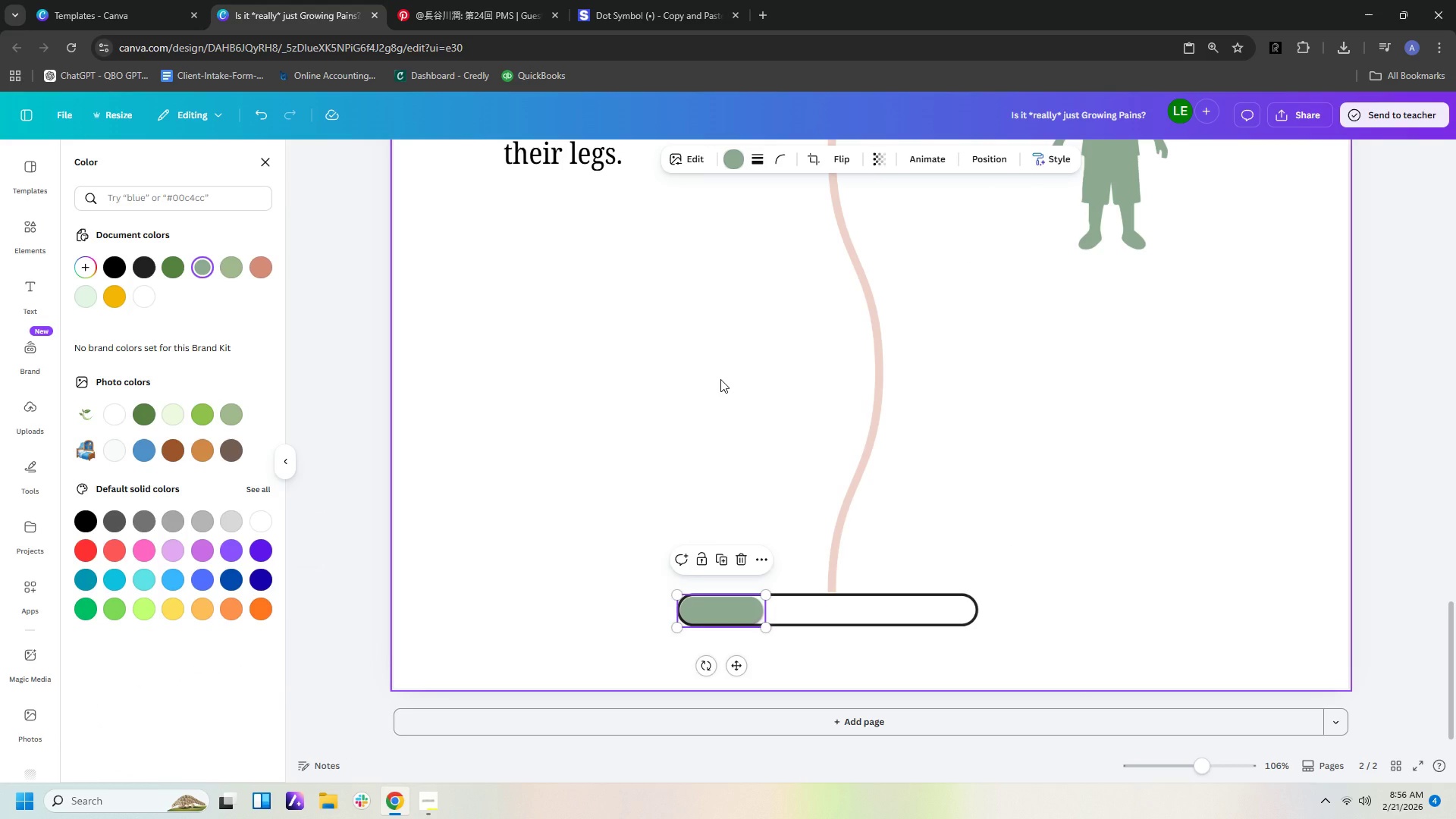 
left_click([720, 379])
 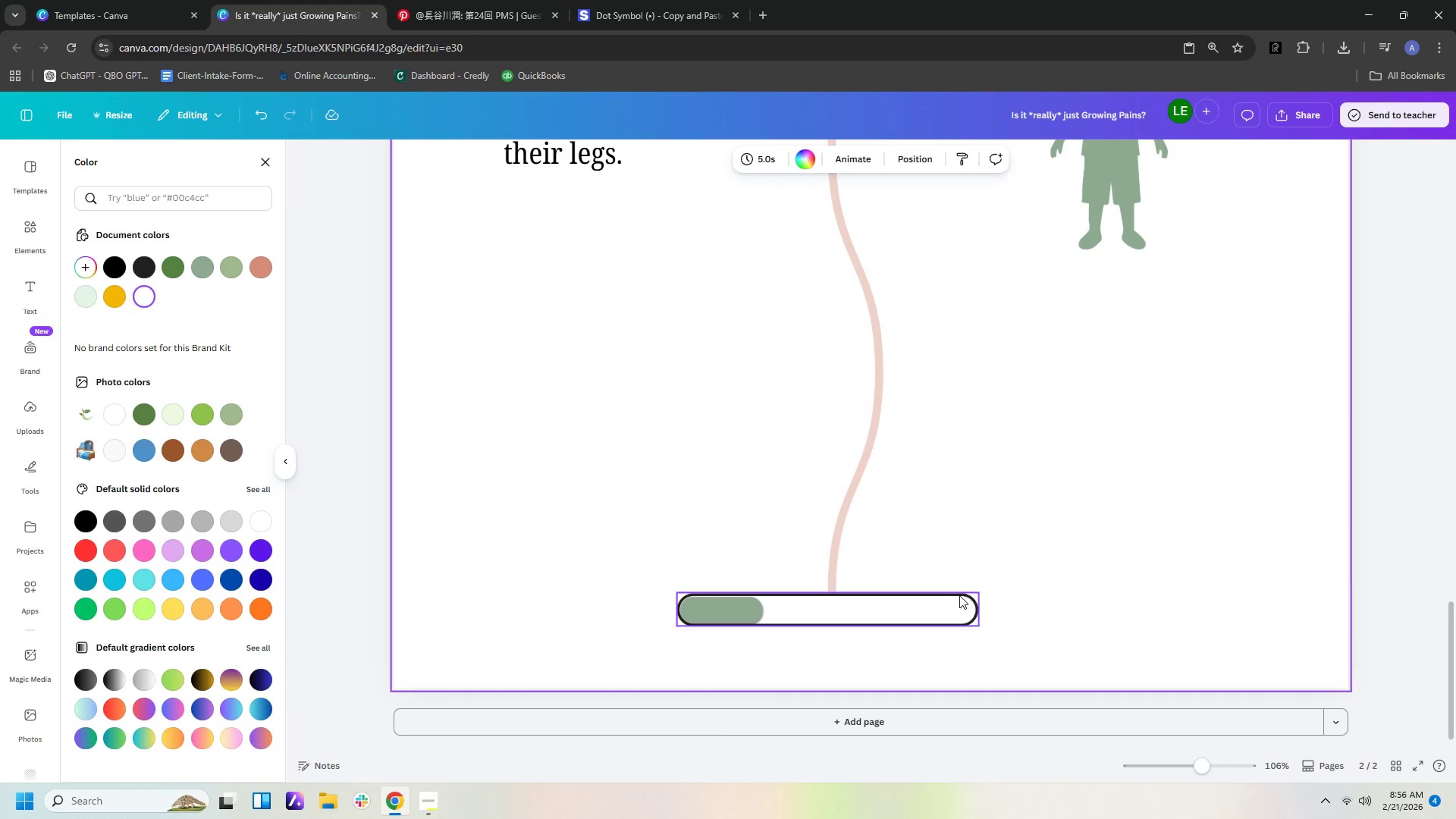 
left_click([959, 608])
 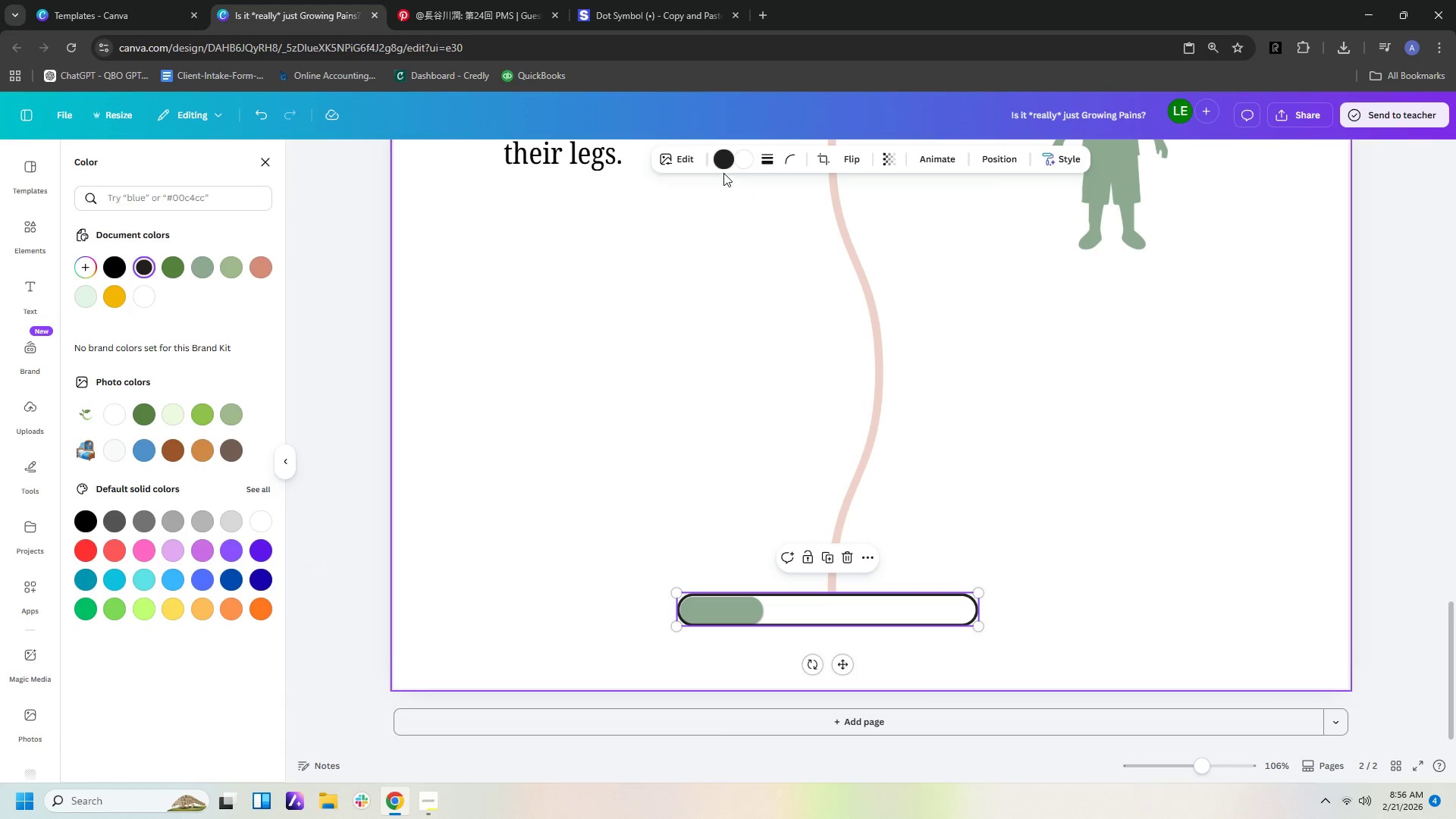 
left_click([723, 167])
 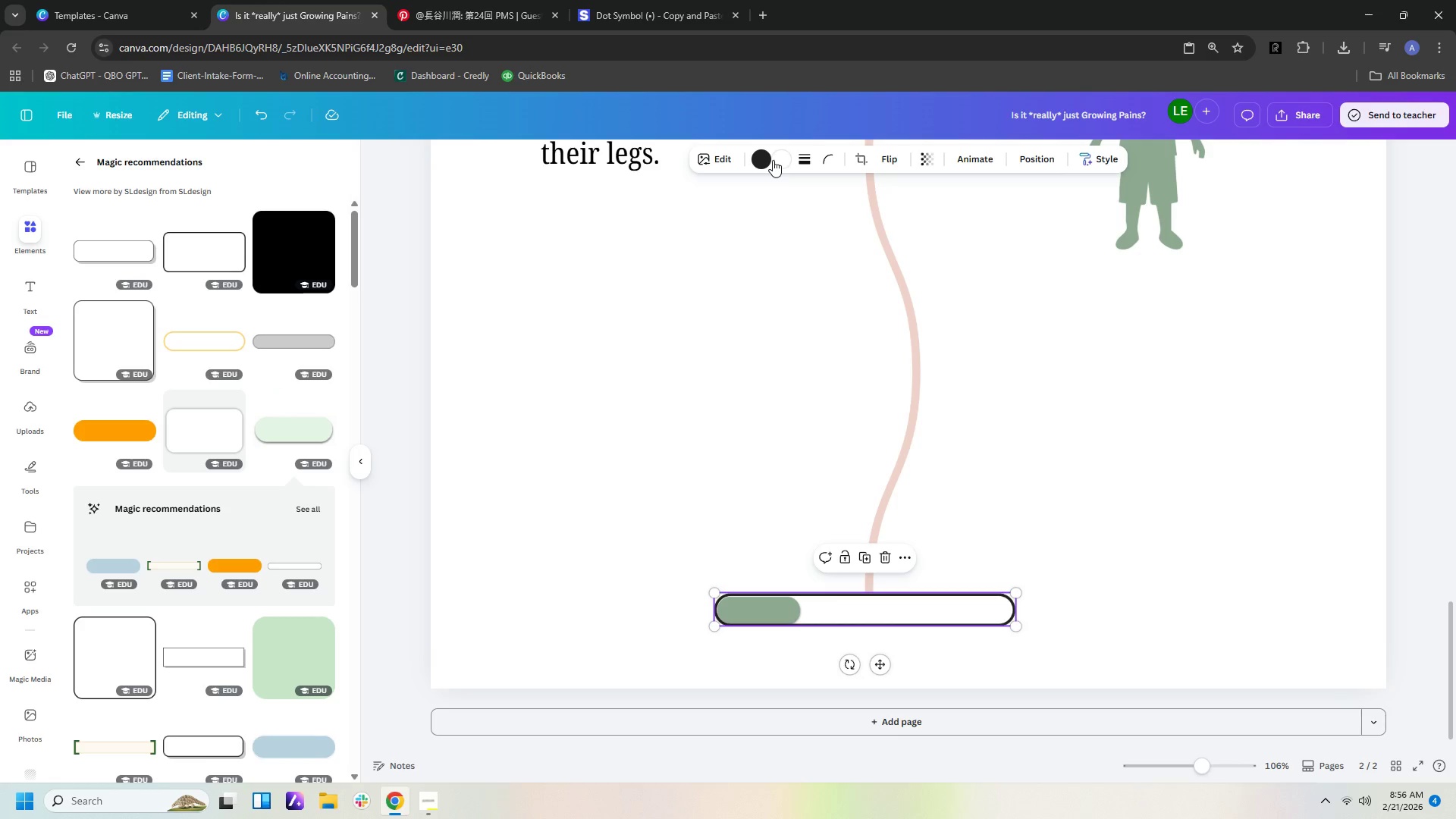 
left_click([761, 165])
 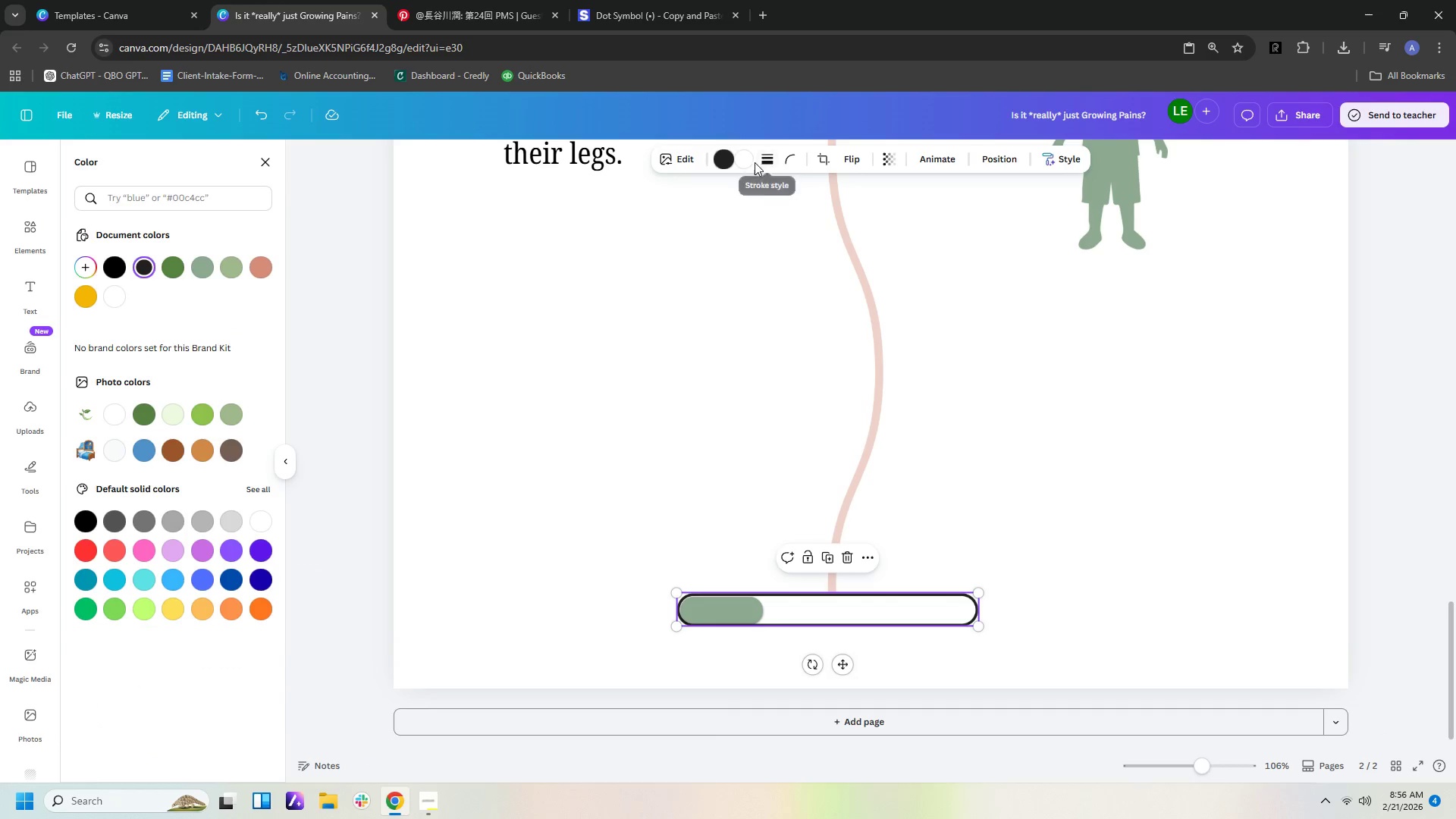 
left_click([742, 163])
 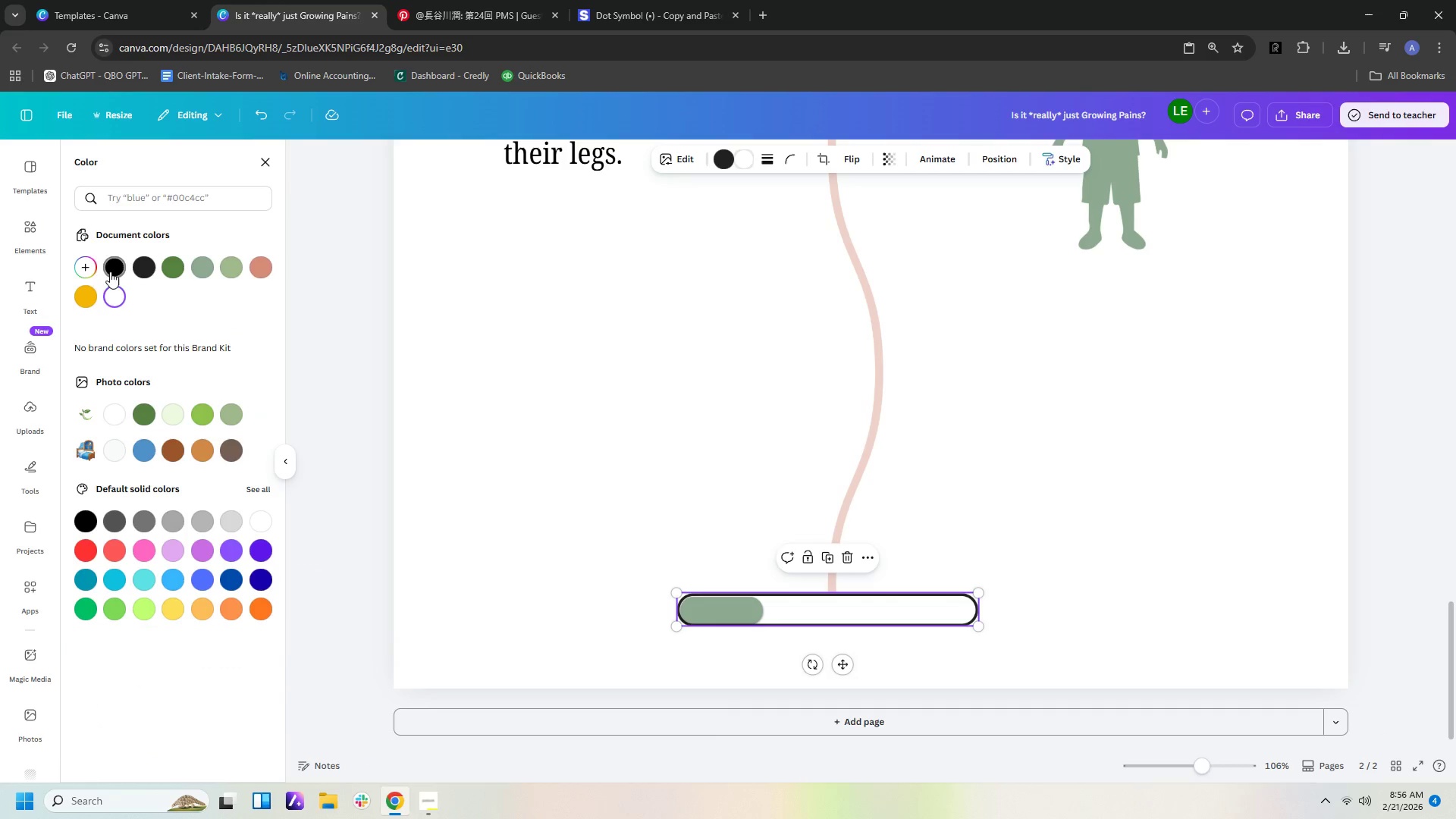 
left_click([83, 268])
 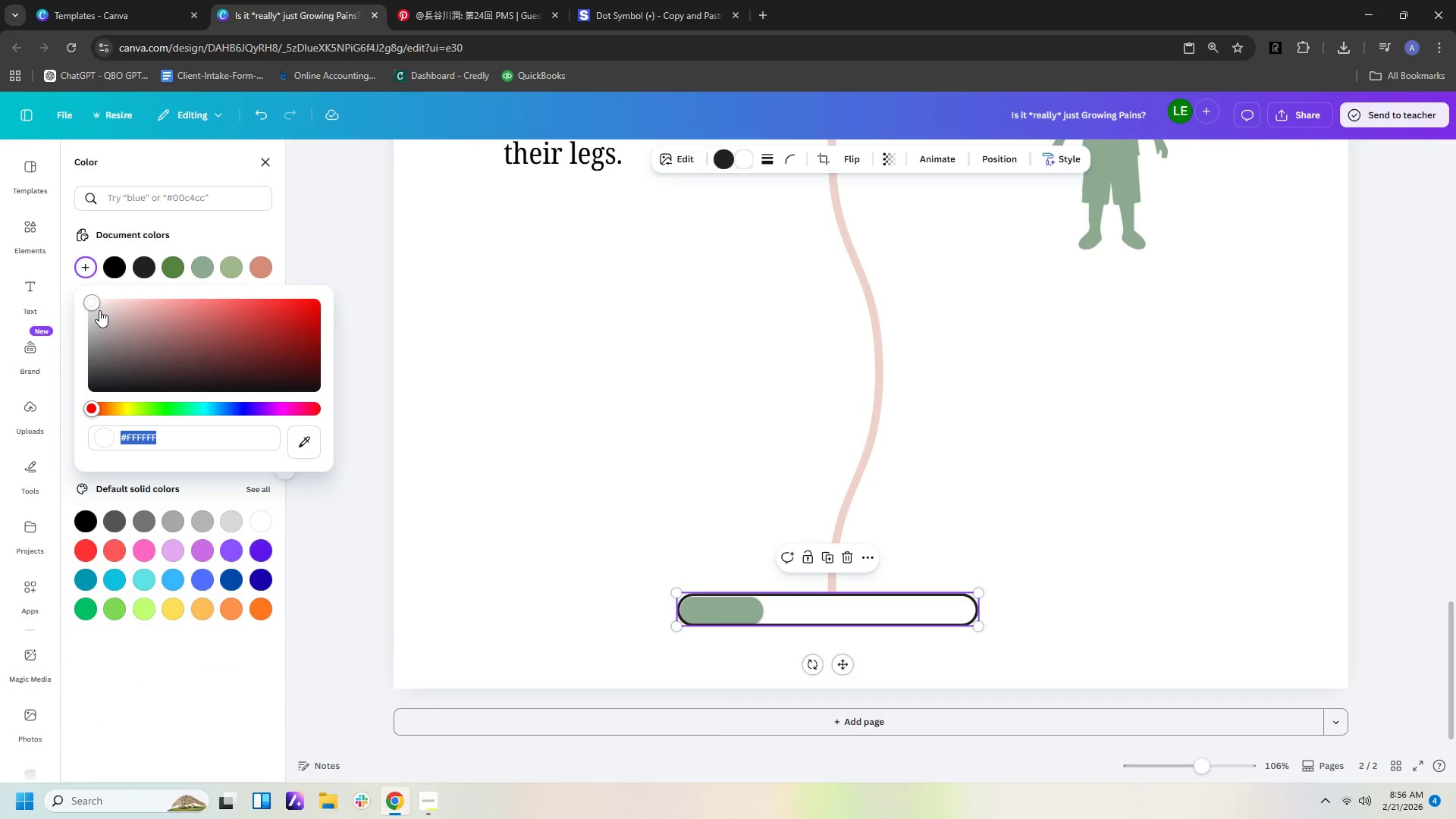 
left_click([94, 310])
 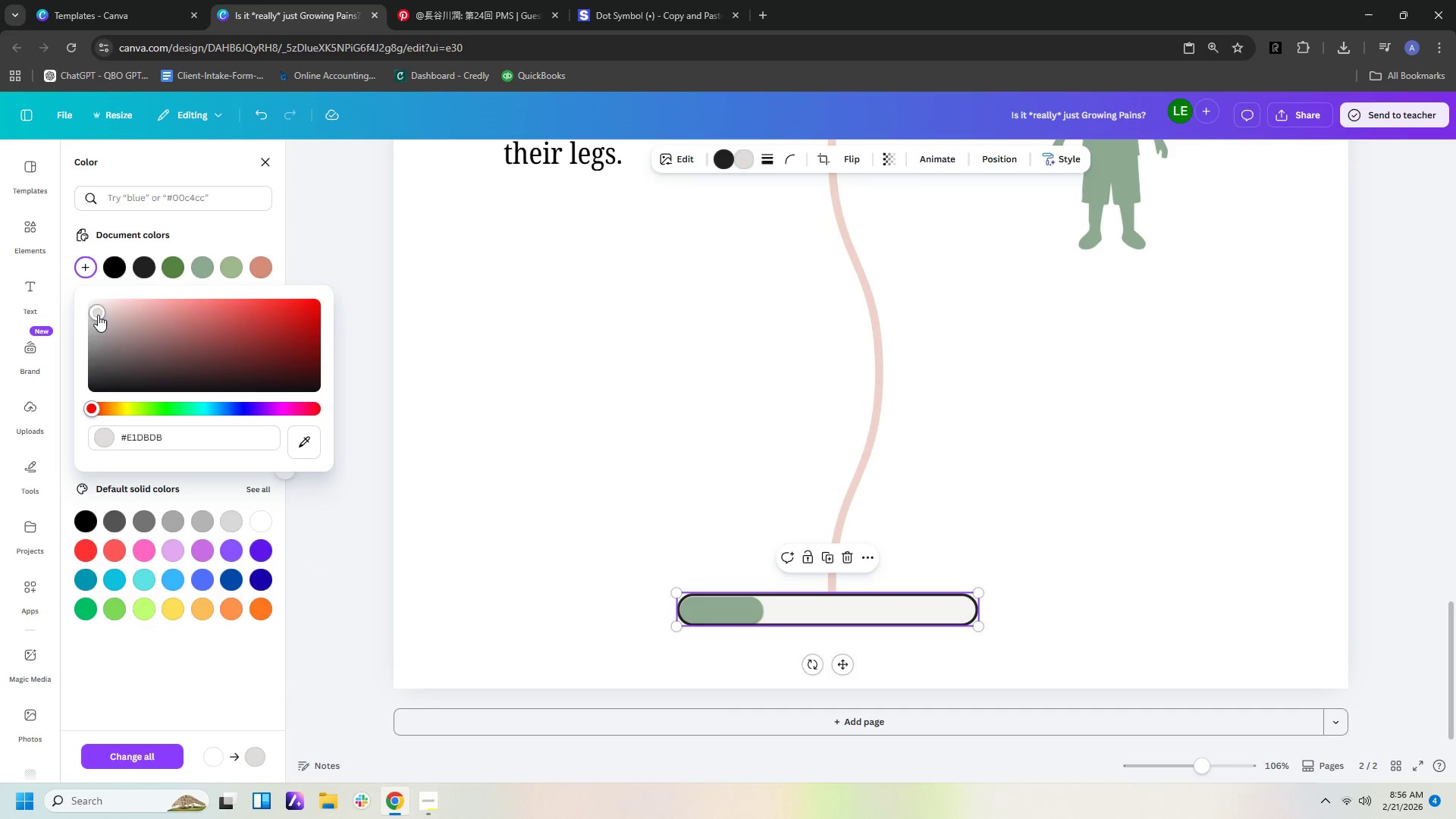 
left_click([102, 317])
 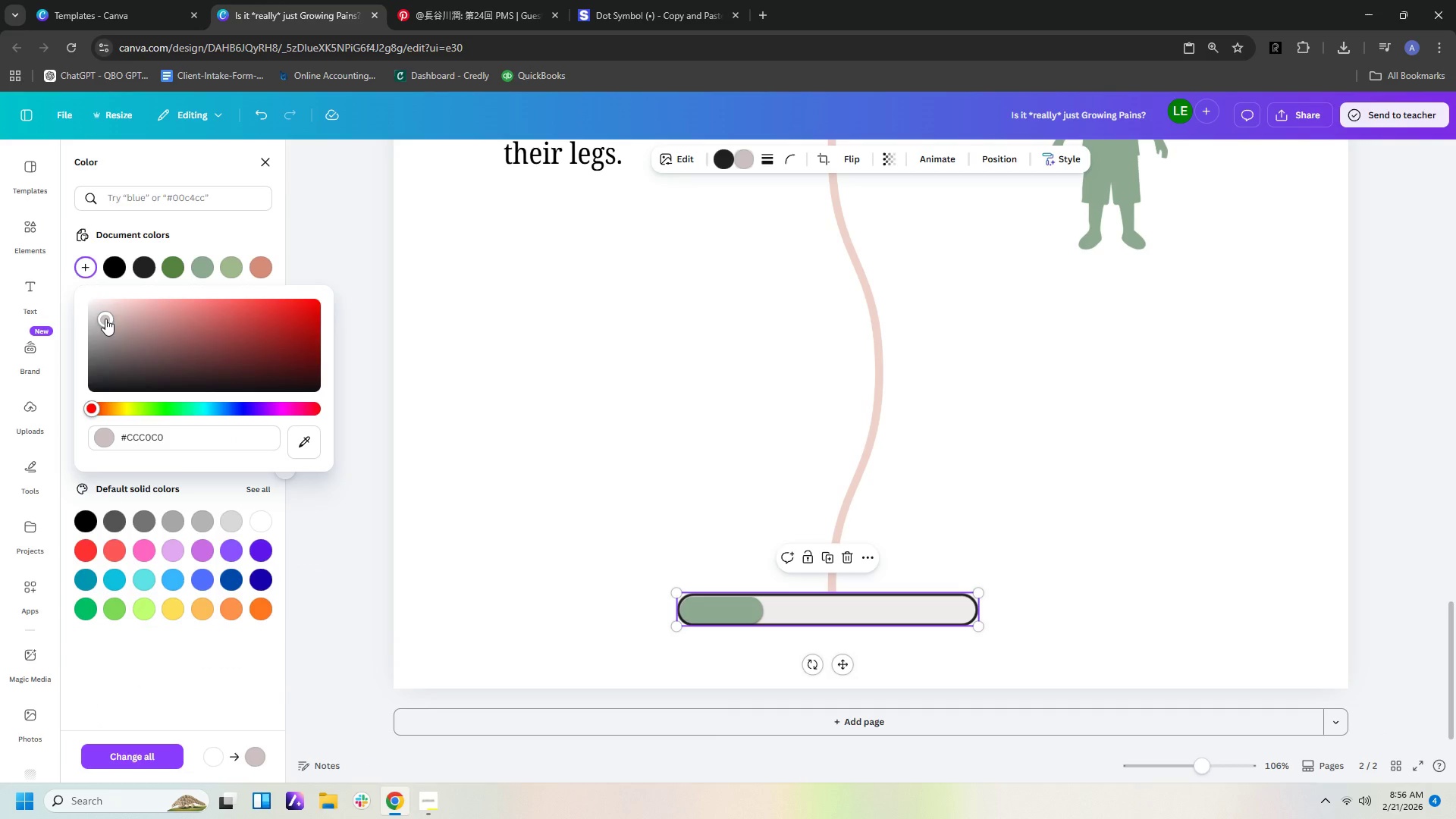 
left_click([105, 318])
 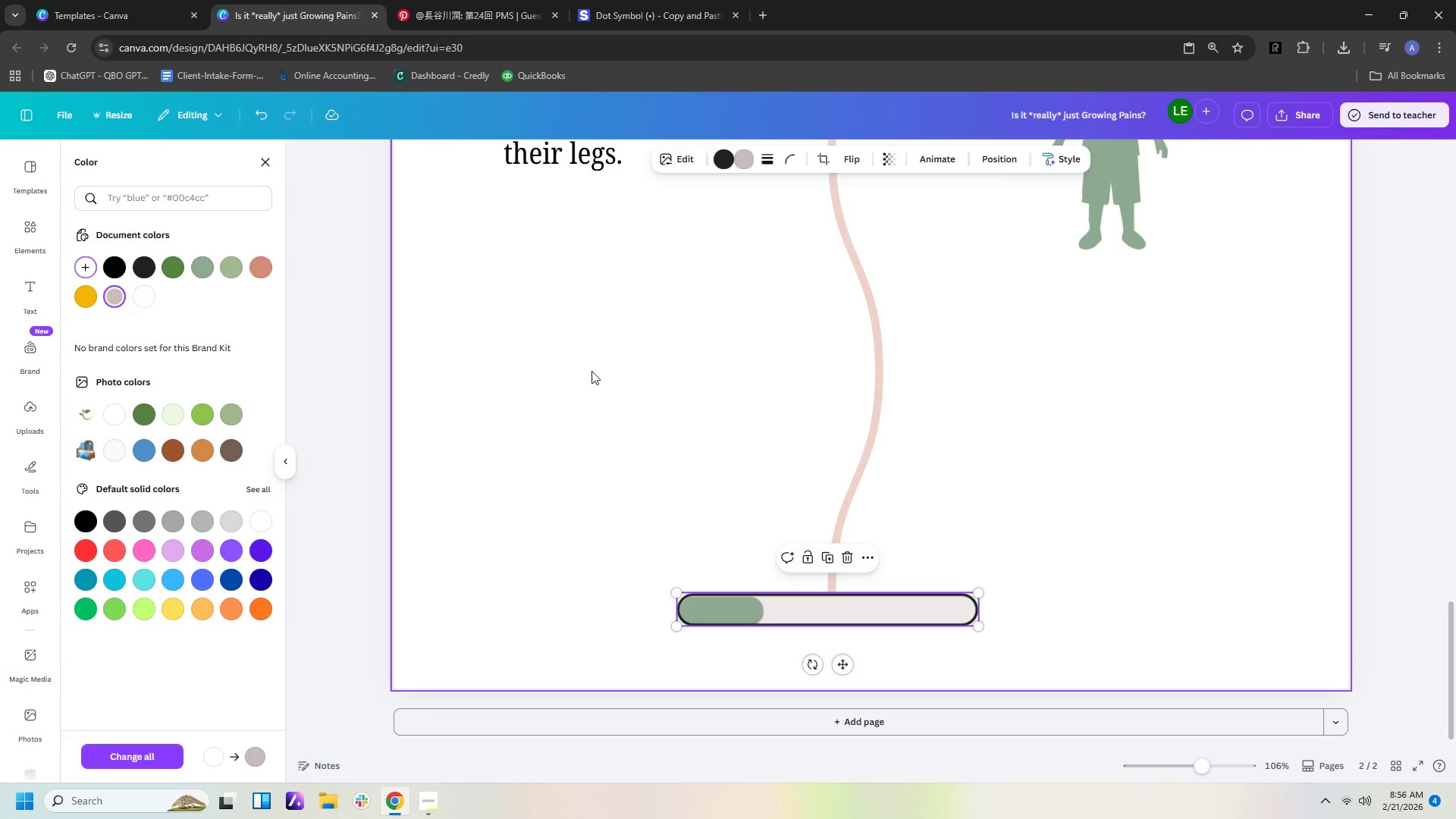 
double_click([670, 384])
 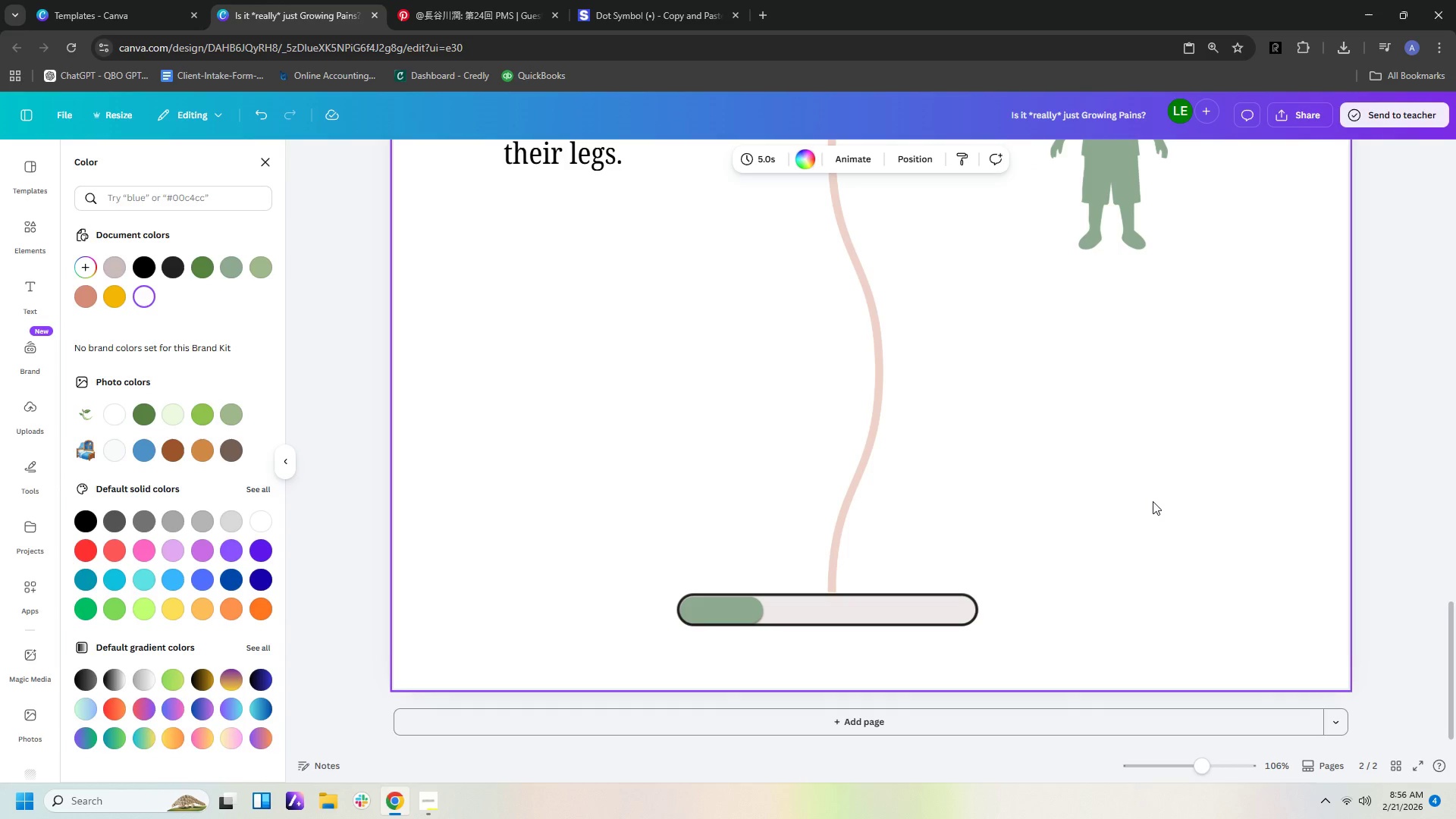 
hold_key(key=ControlLeft, duration=0.98)
scroll: coordinate [1169, 510], scroll_direction: down, amount: 3.0
 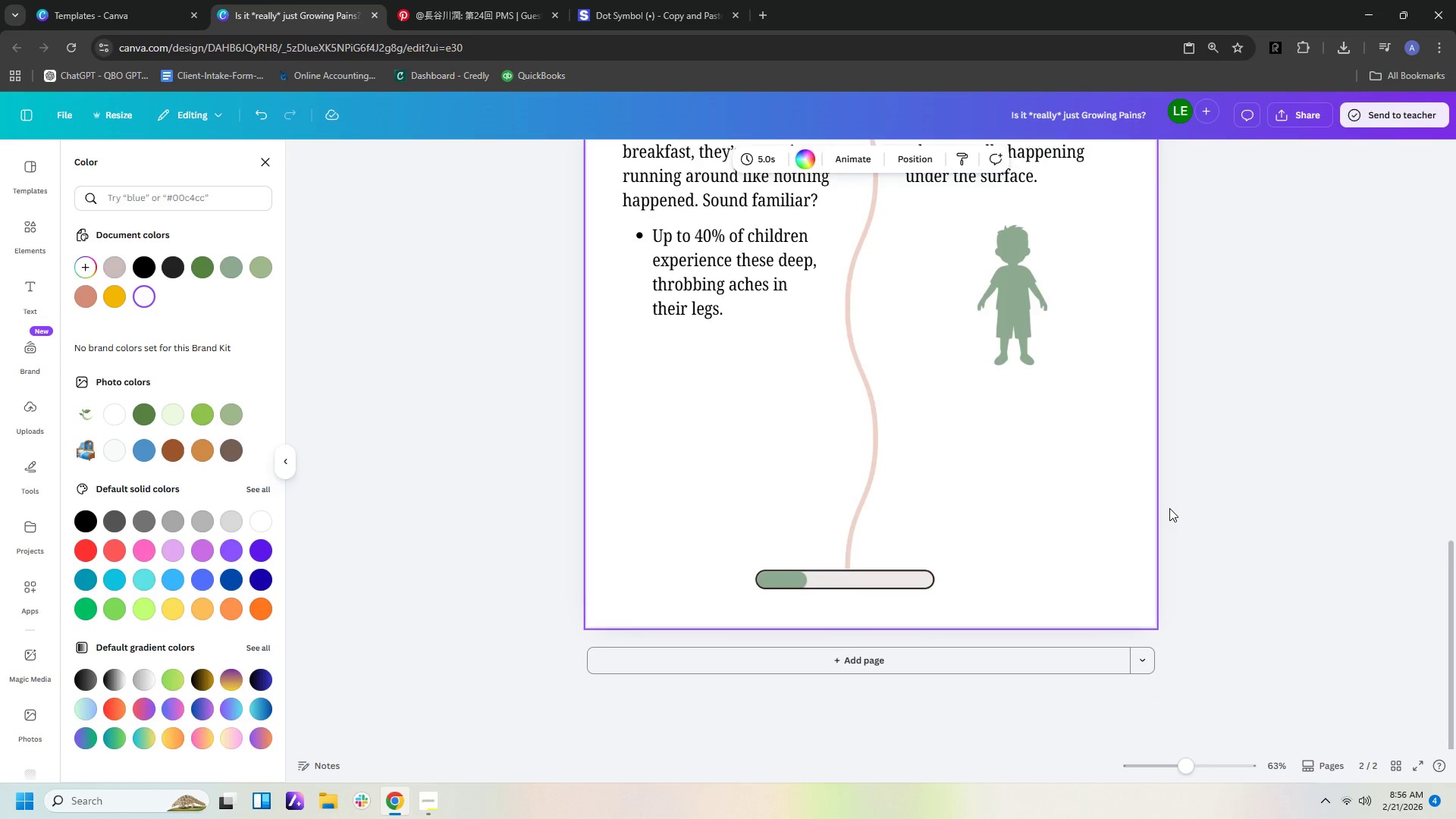 
hold_key(key=ControlLeft, duration=0.62)
scroll: coordinate [1169, 508], scroll_direction: down, amount: 2.0
 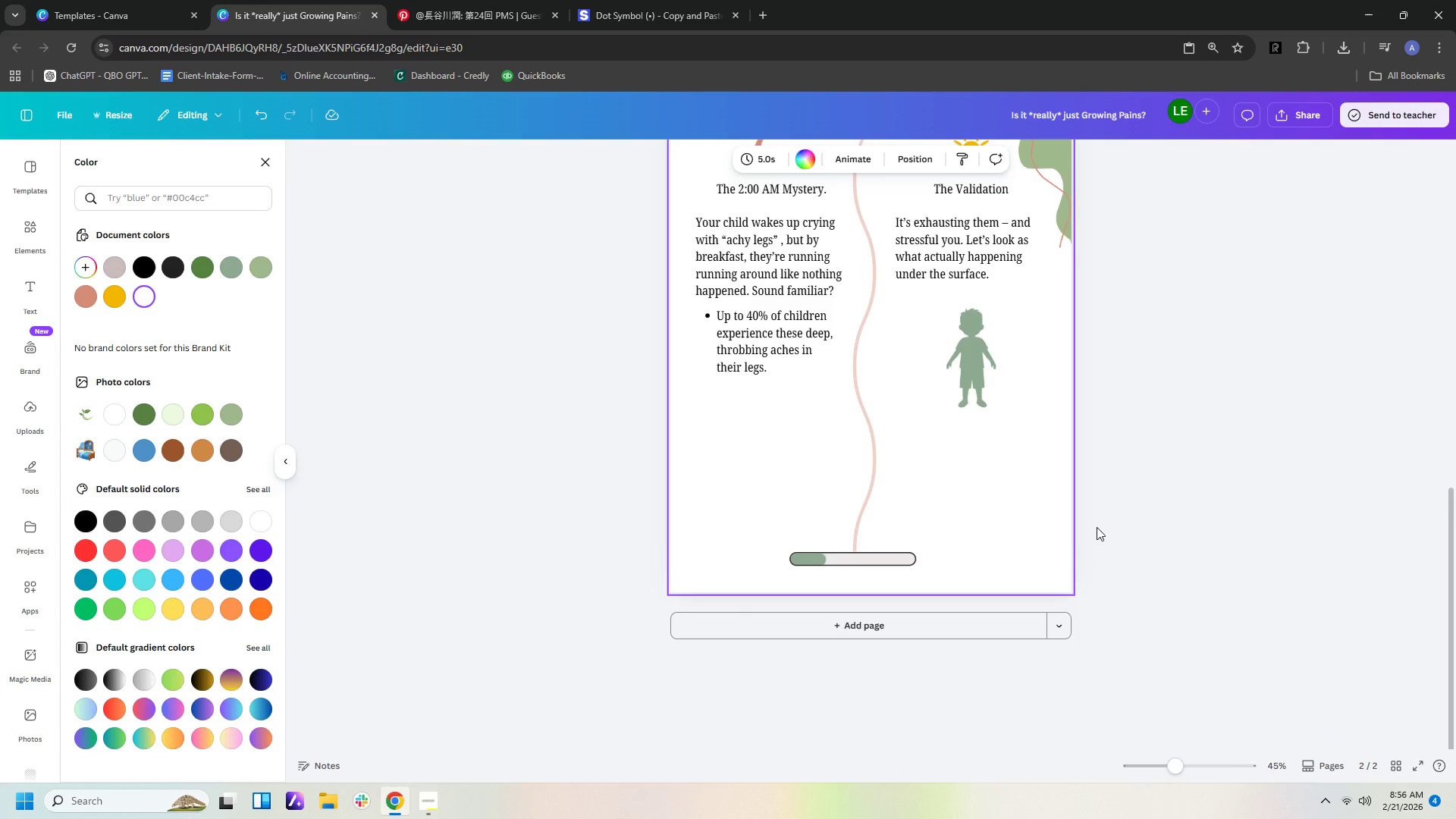 
left_click([879, 563])
 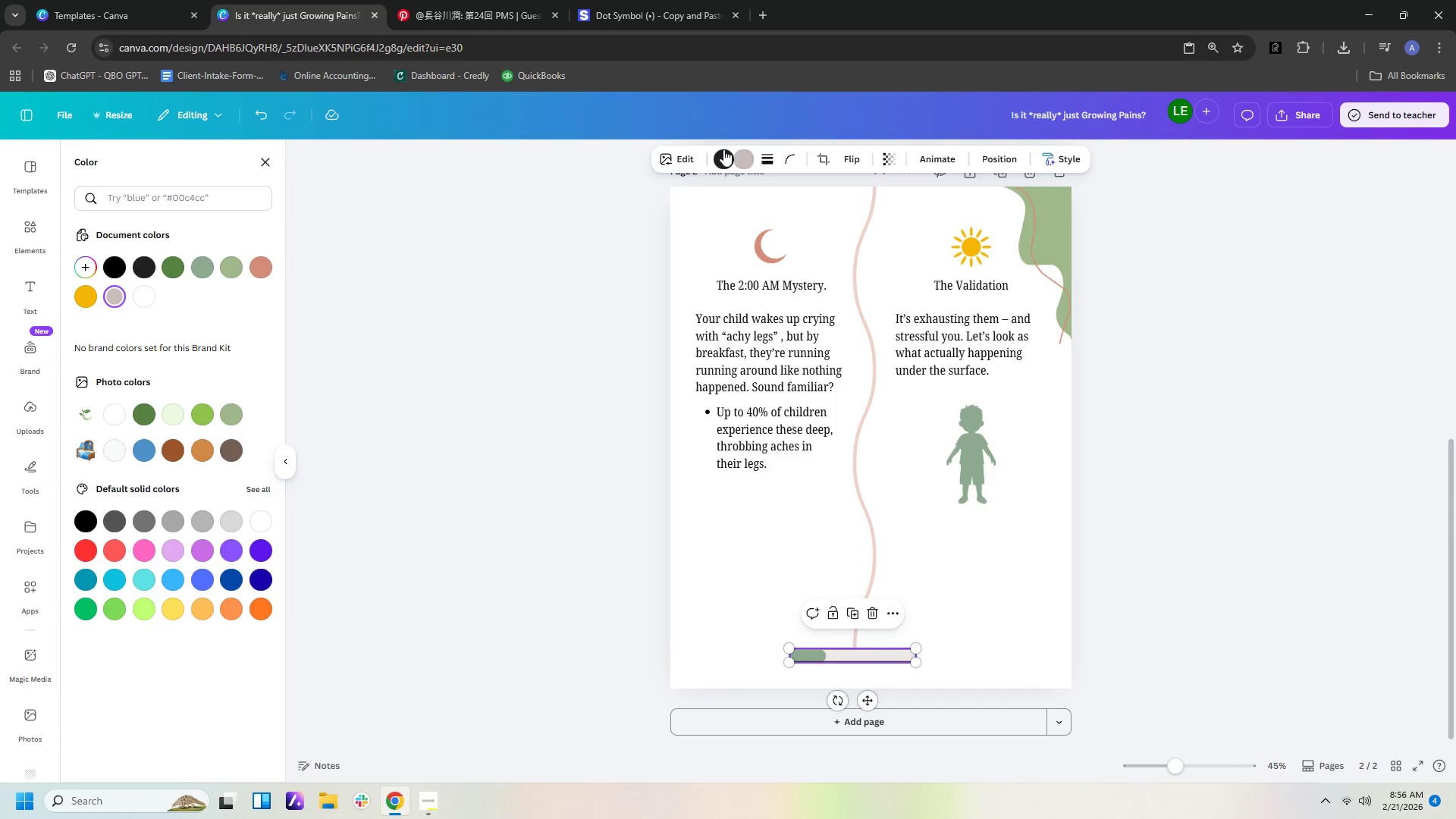 
left_click([723, 149])
 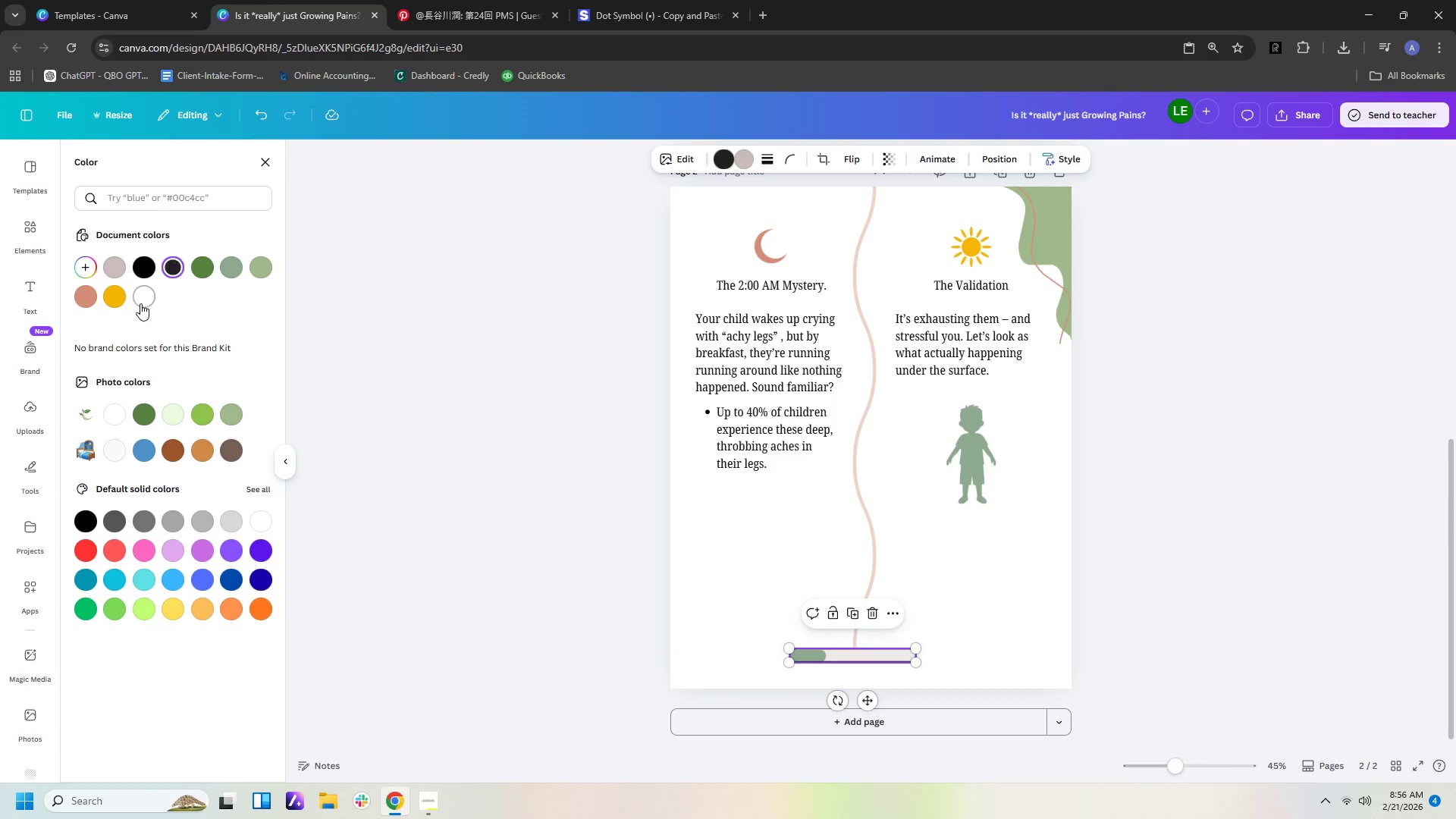 
mouse_move([209, 277])
 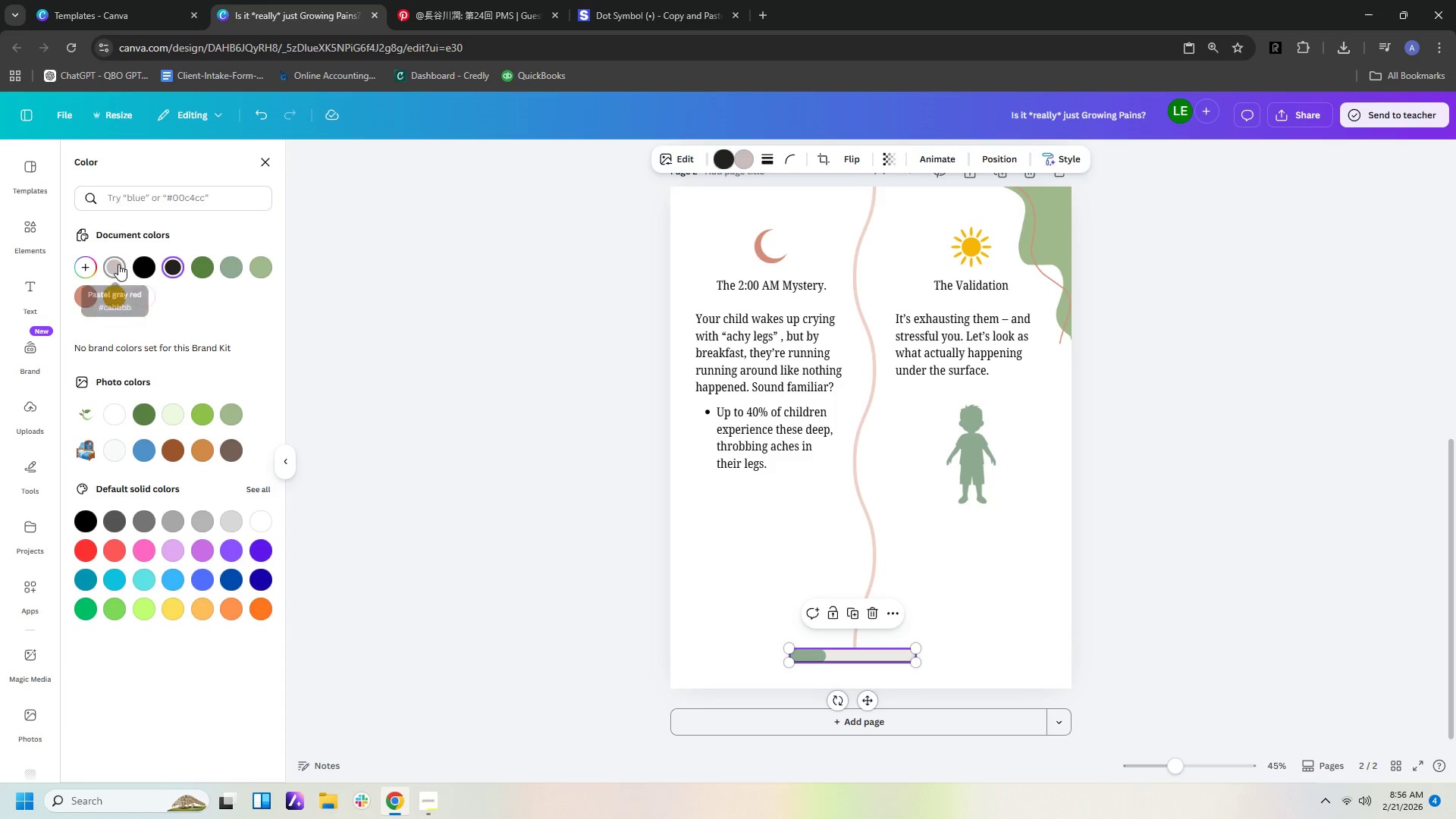 
left_click([118, 264])
 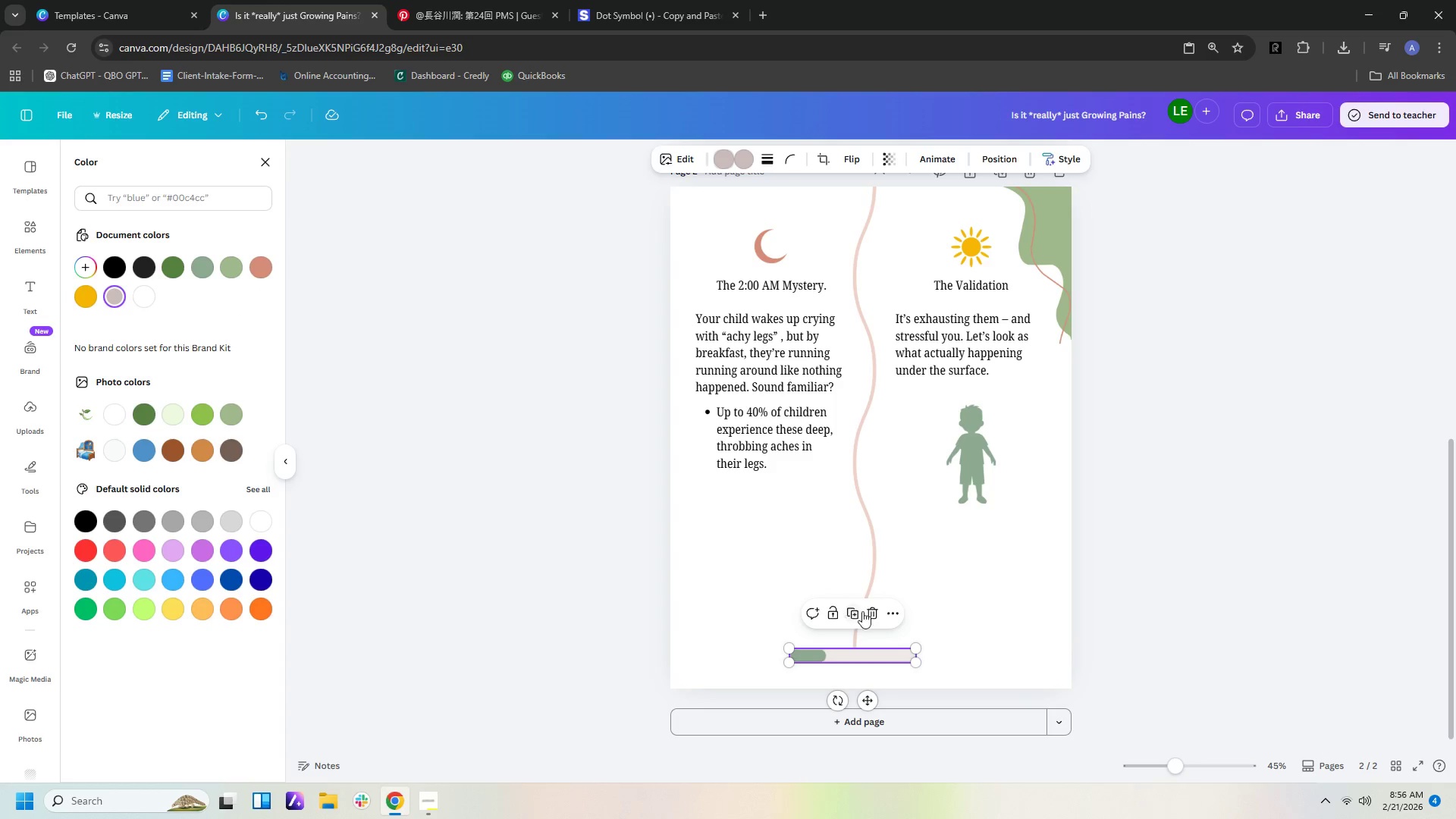 
left_click([954, 632])
 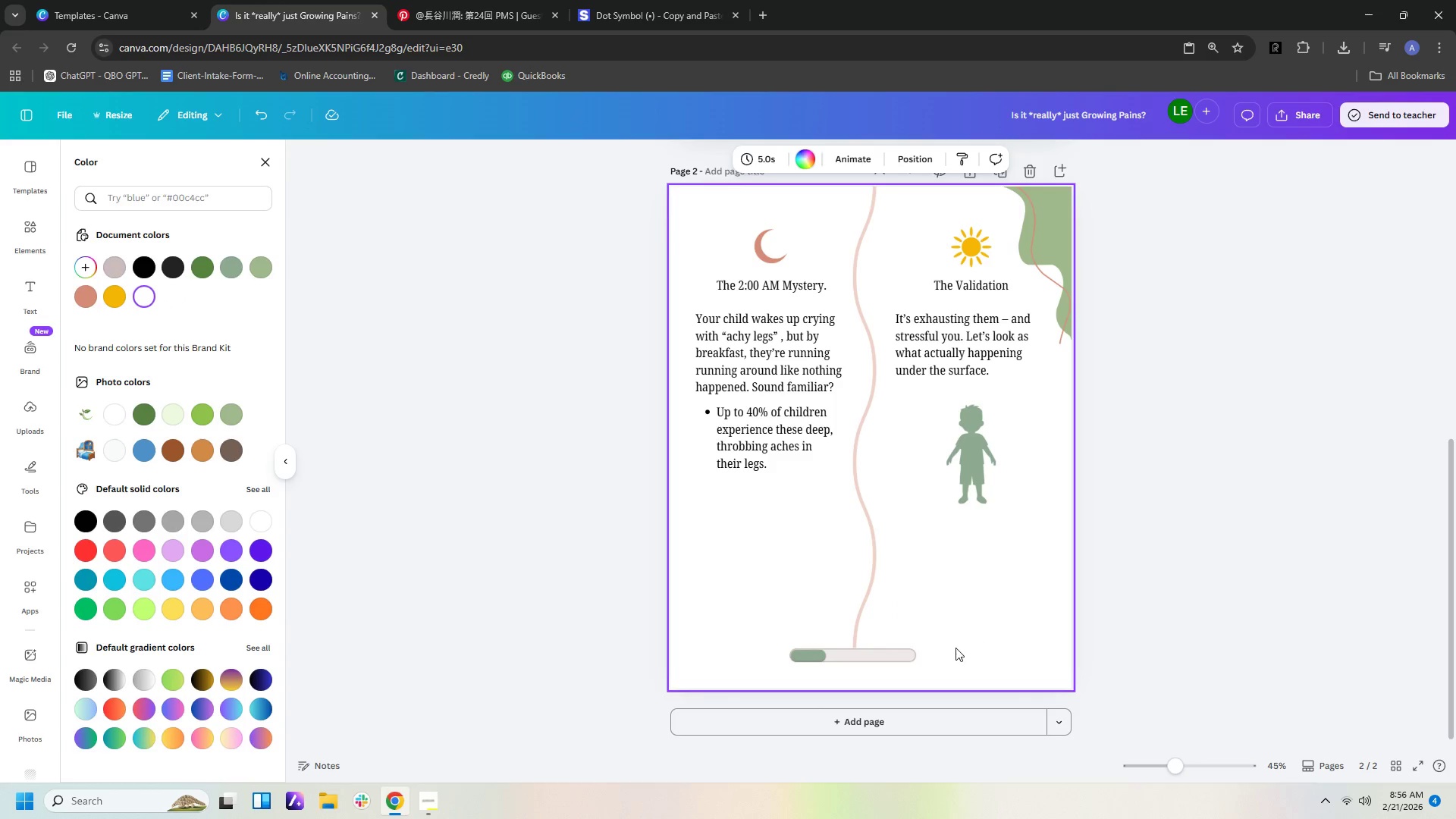 
hold_key(key=ControlLeft, duration=0.81)
scroll: coordinate [1010, 614], scroll_direction: up, amount: 5.0
 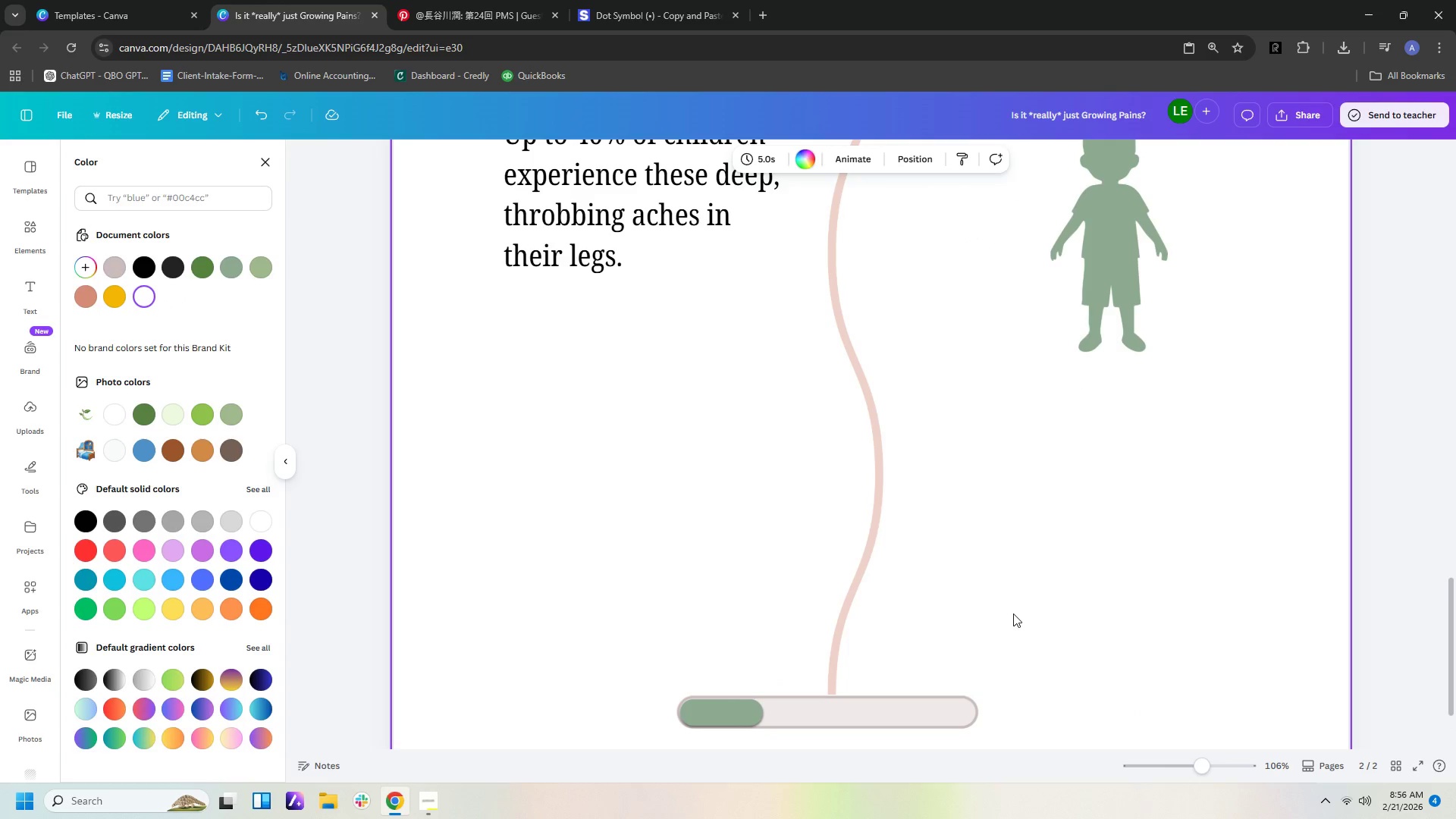 
hold_key(key=ControlLeft, duration=0.95)
scroll: coordinate [1013, 613], scroll_direction: up, amount: 1.0
 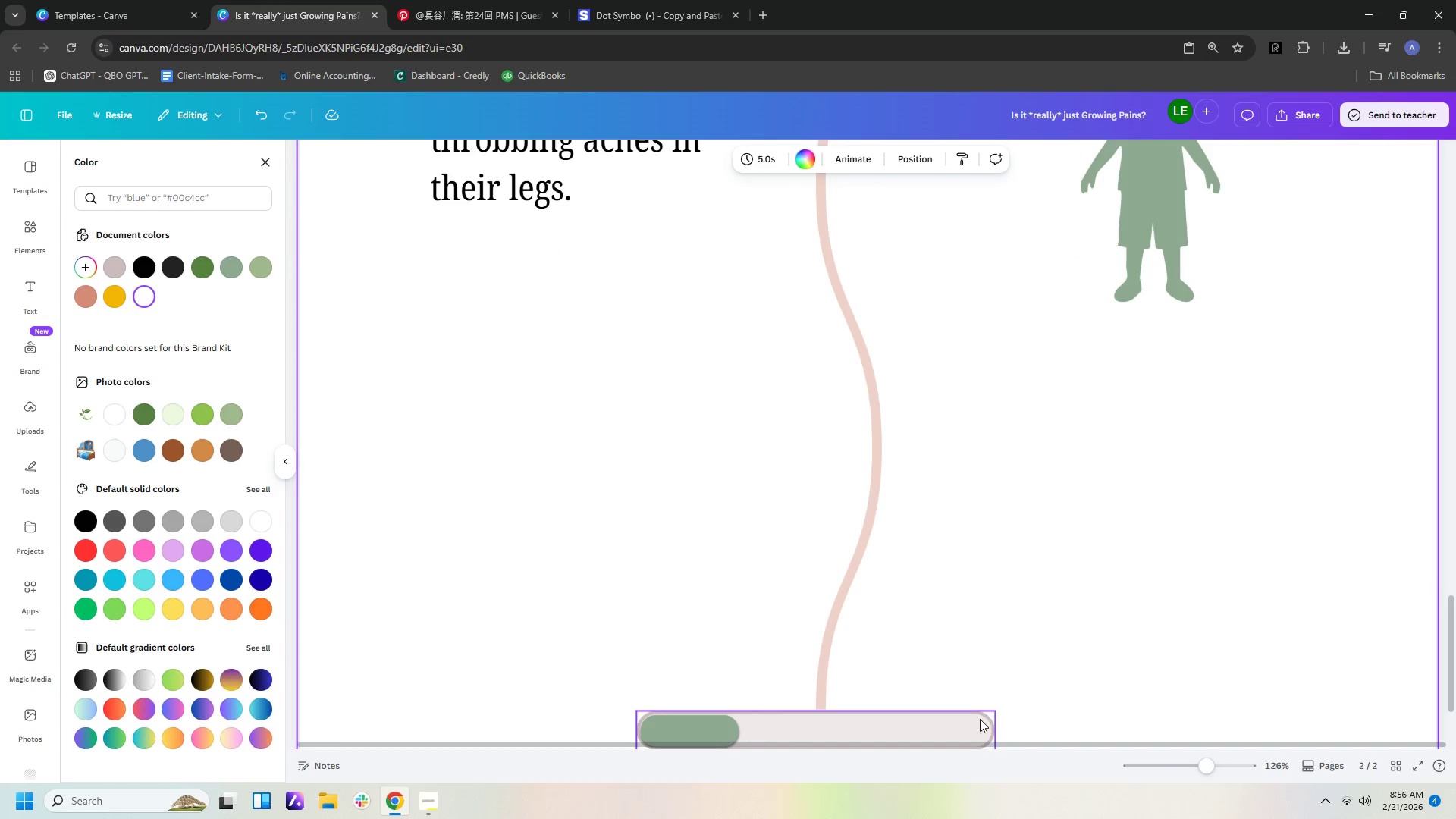 
left_click([977, 720])
 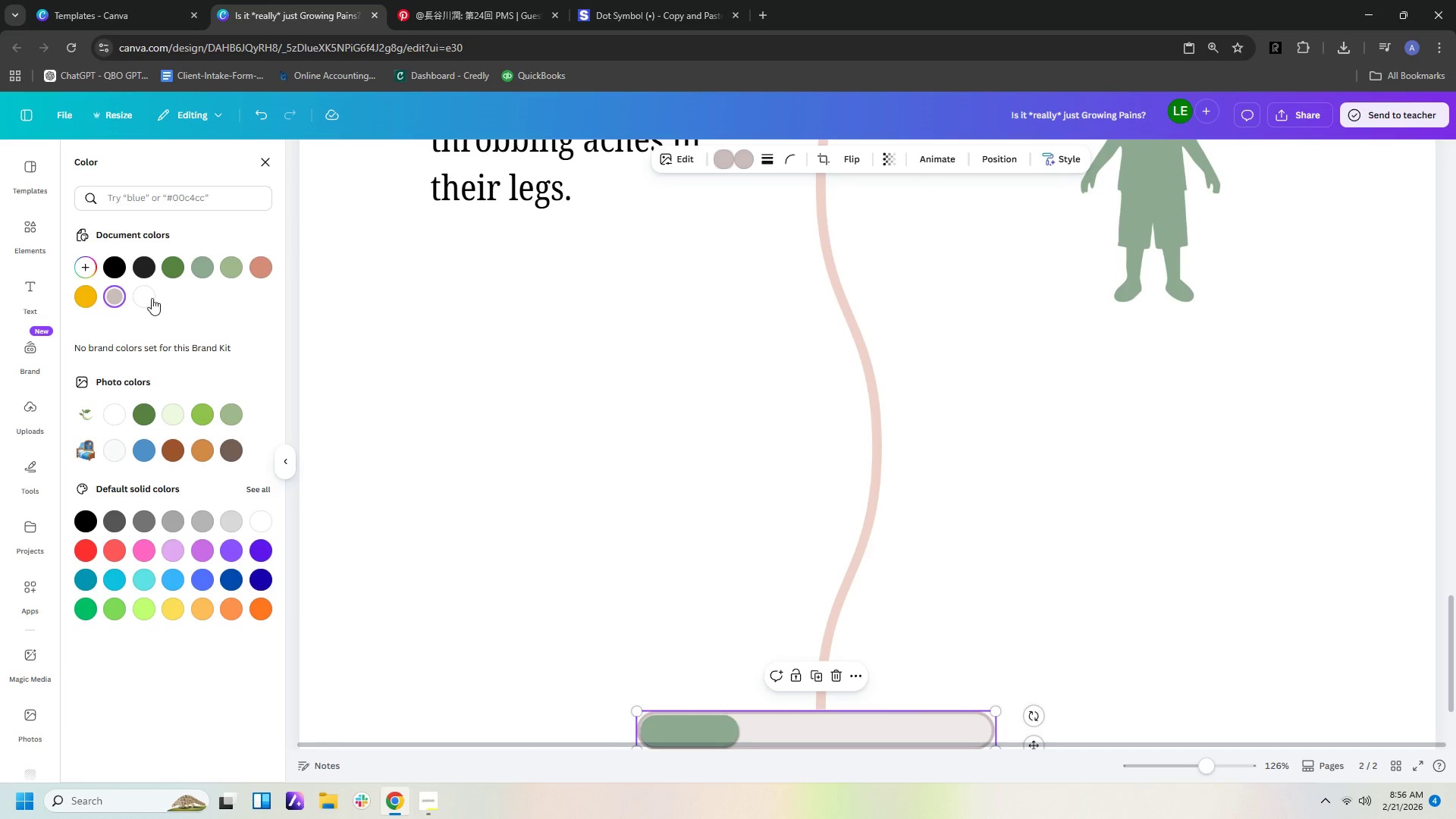 
left_click([149, 301])
 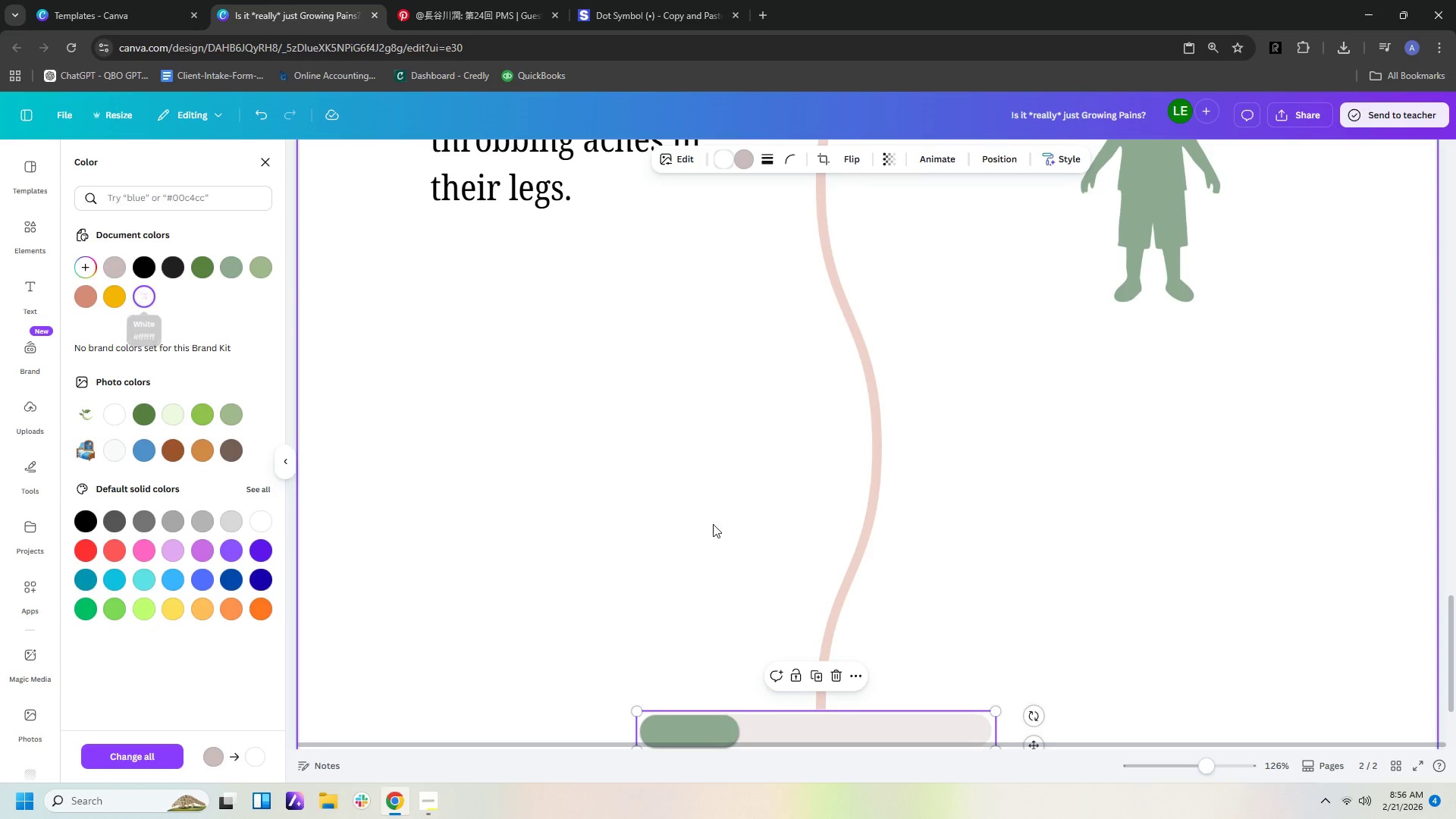 
left_click([721, 524])
 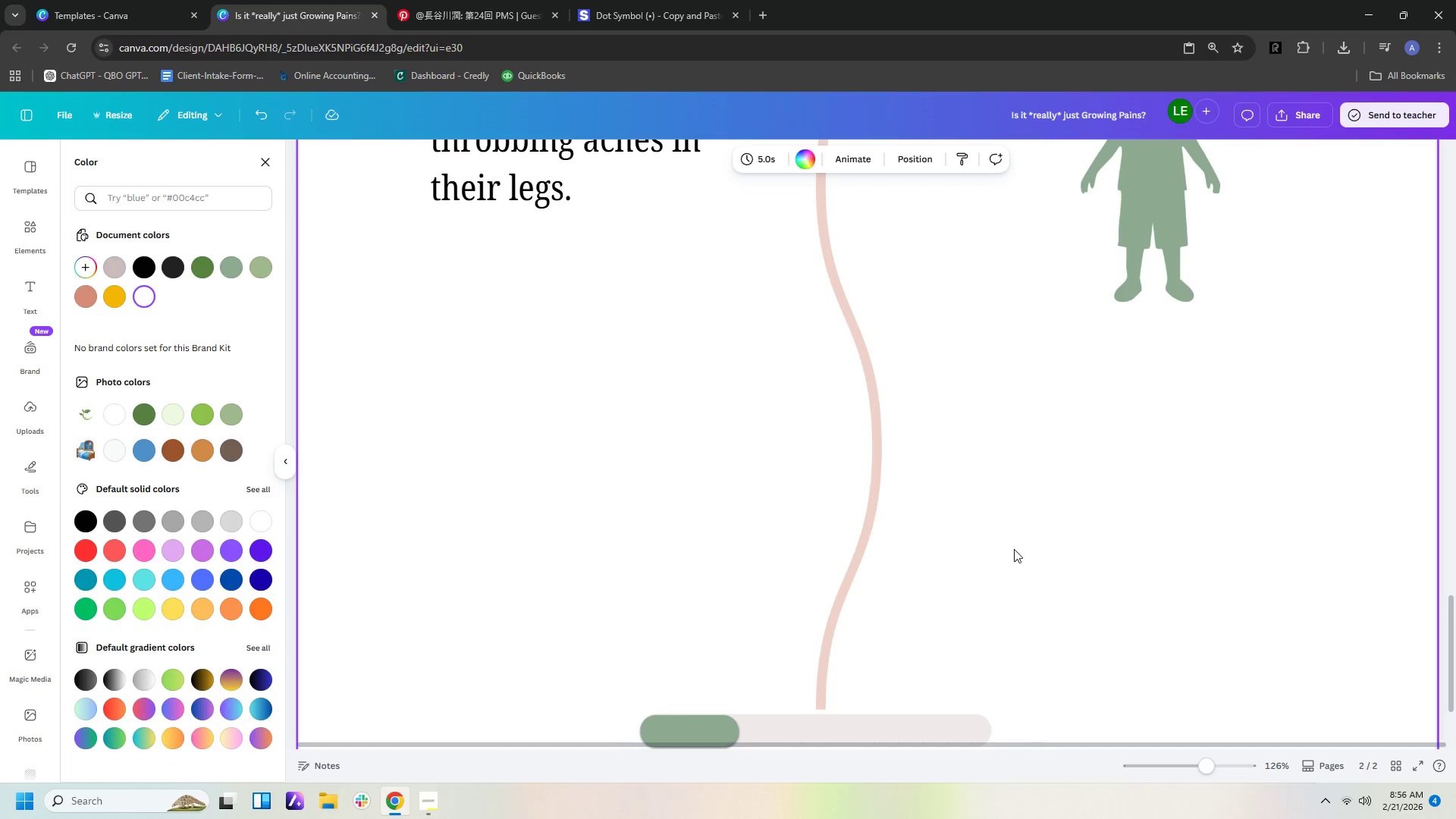 
left_click([1014, 549])
 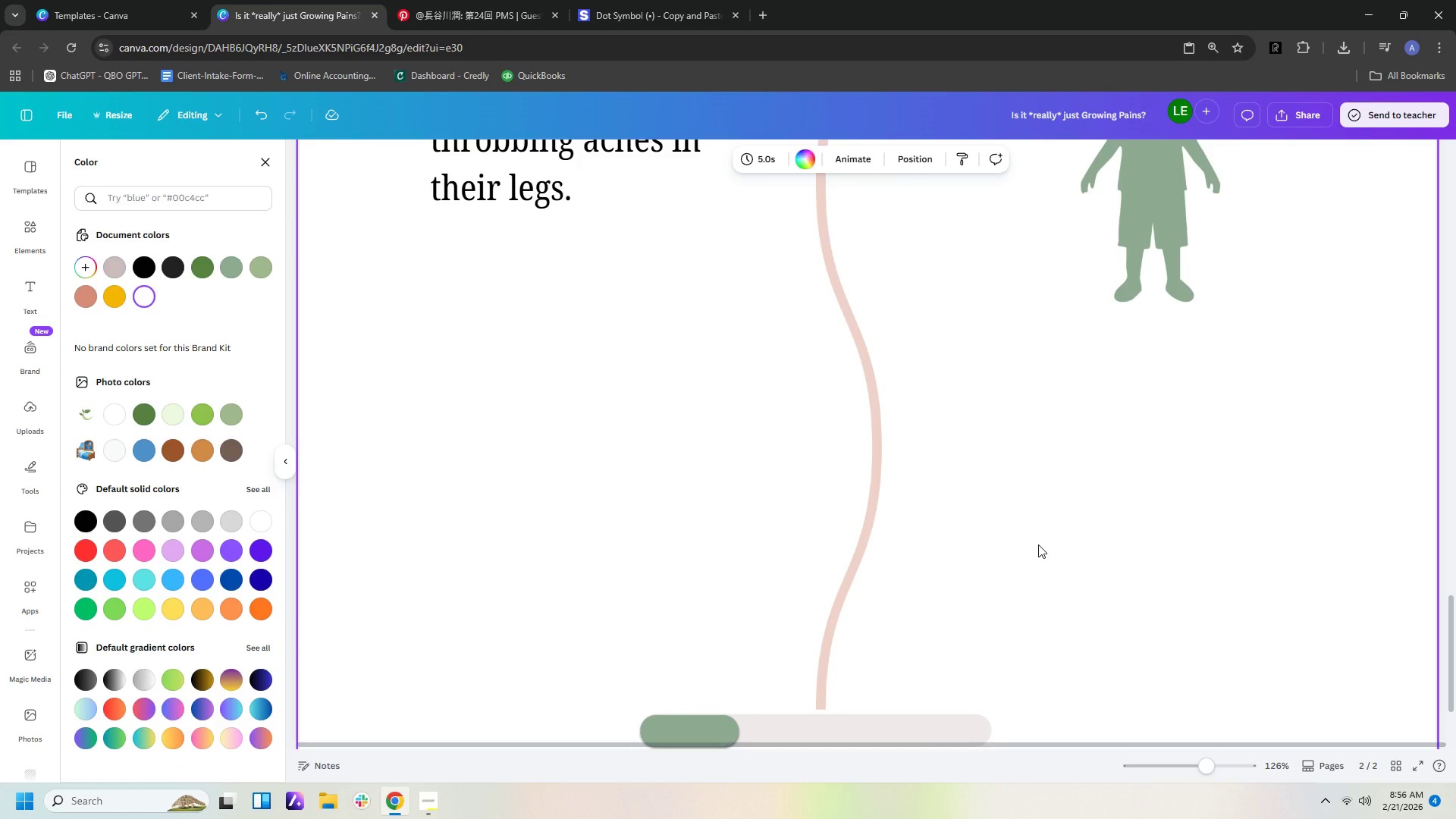 
scroll: coordinate [1038, 544], scroll_direction: down, amount: 3.0
 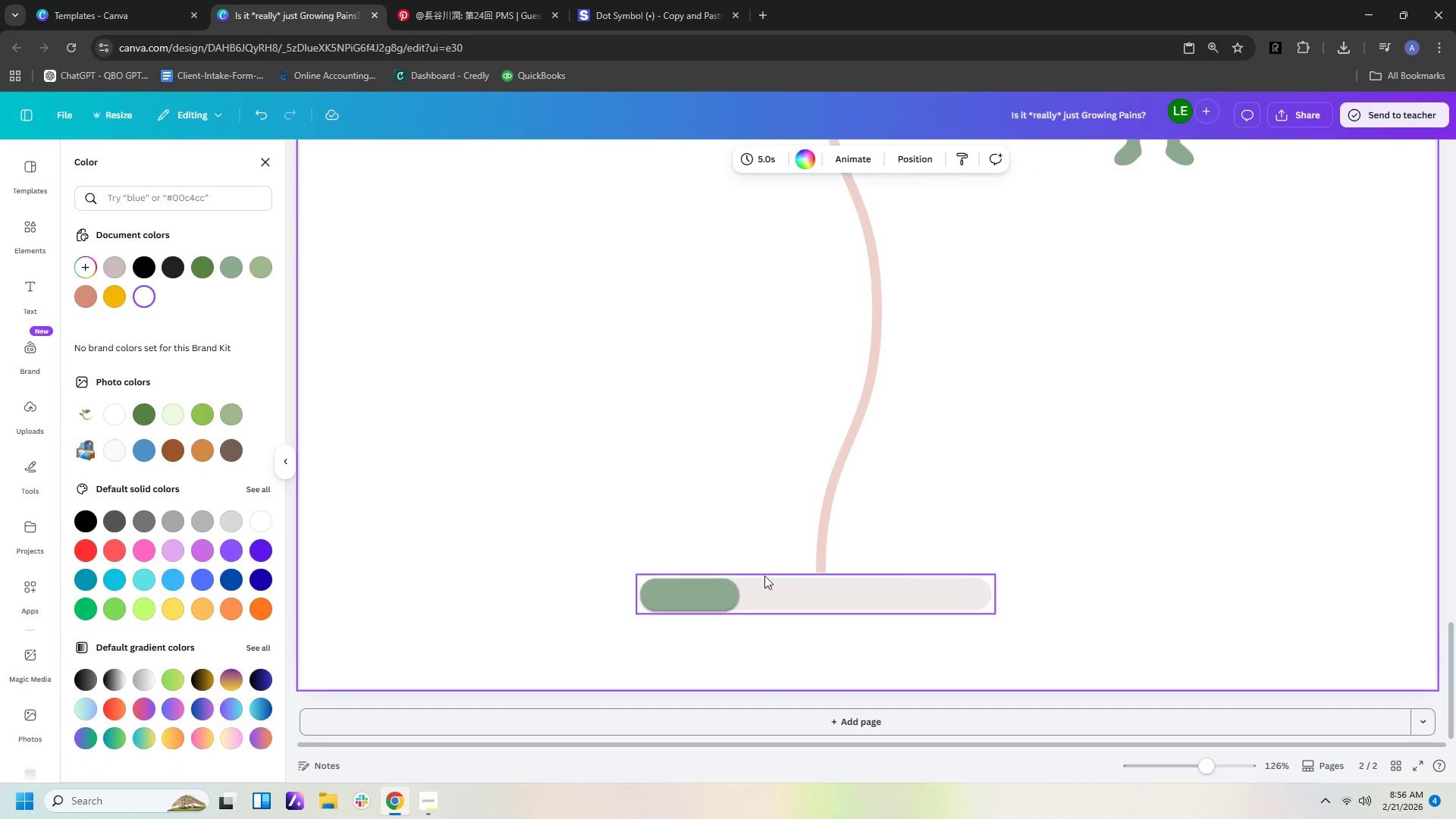 
left_click([697, 592])
 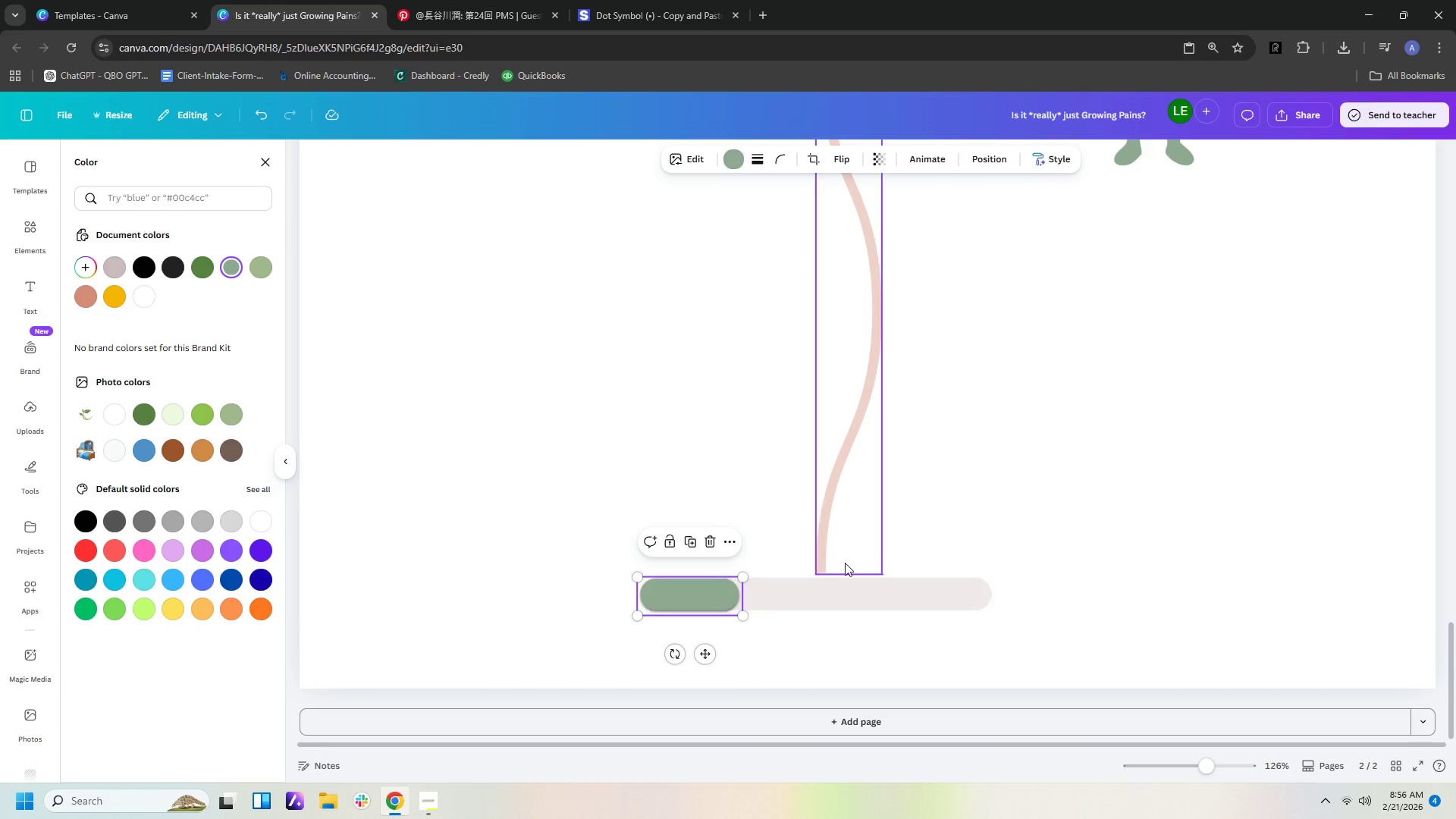 
hold_key(key=ControlLeft, duration=0.62)
scroll: coordinate [1061, 544], scroll_direction: up, amount: 2.0
 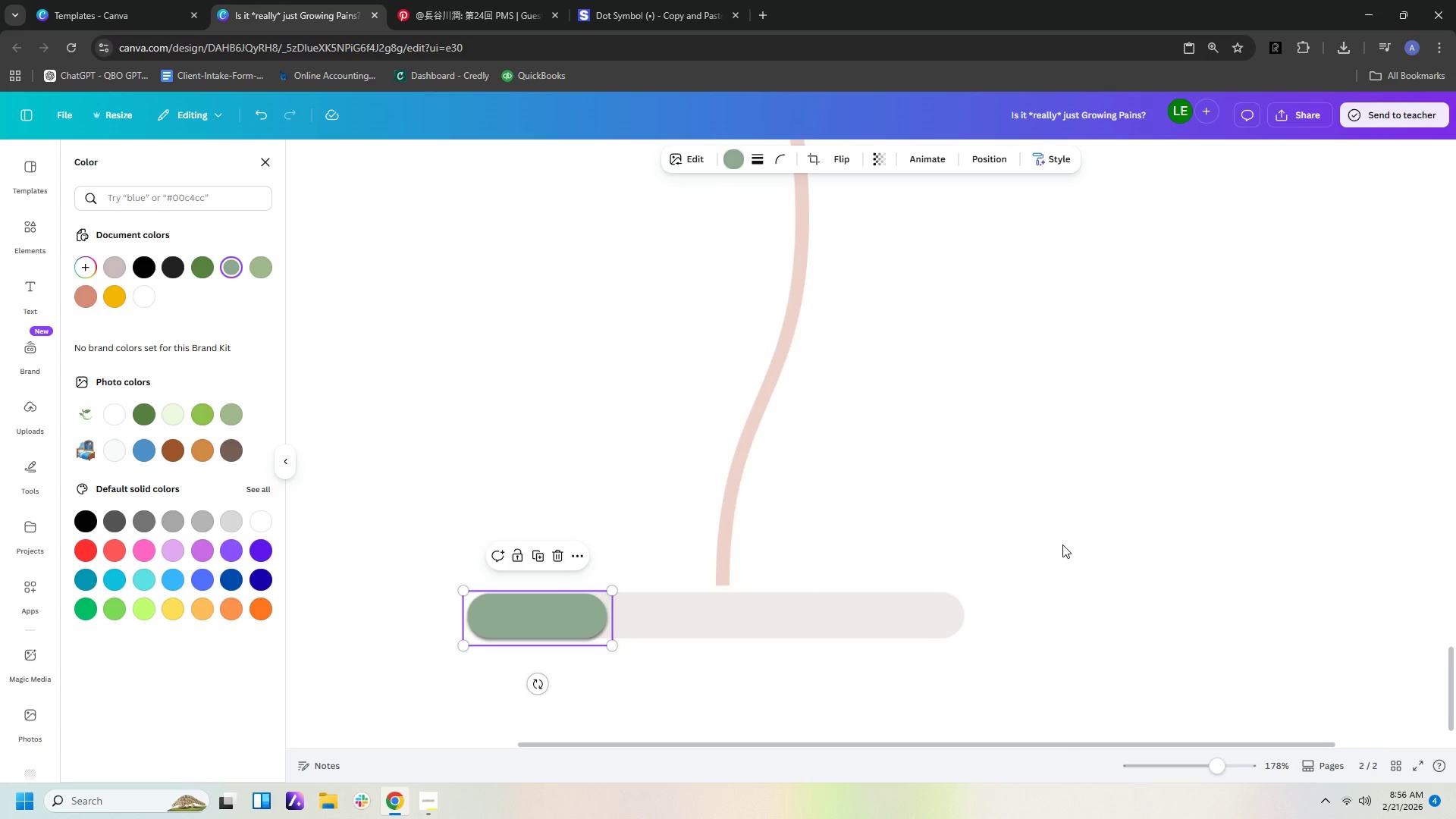 
hold_key(key=ControlLeft, duration=0.34)
scroll: coordinate [1062, 544], scroll_direction: up, amount: 2.0
 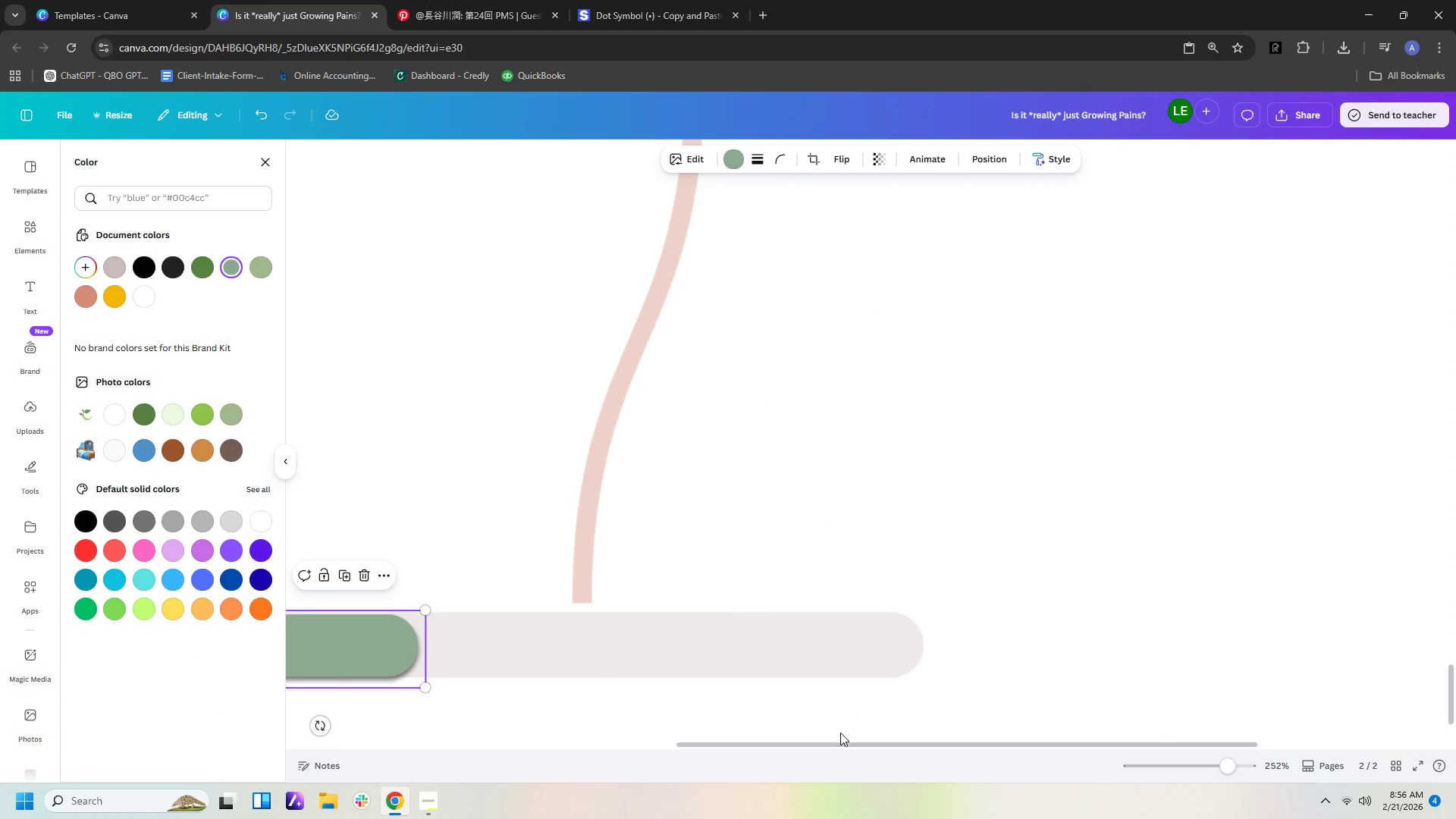 
left_click_drag(start_coordinate=[839, 745], to_coordinate=[682, 746])
 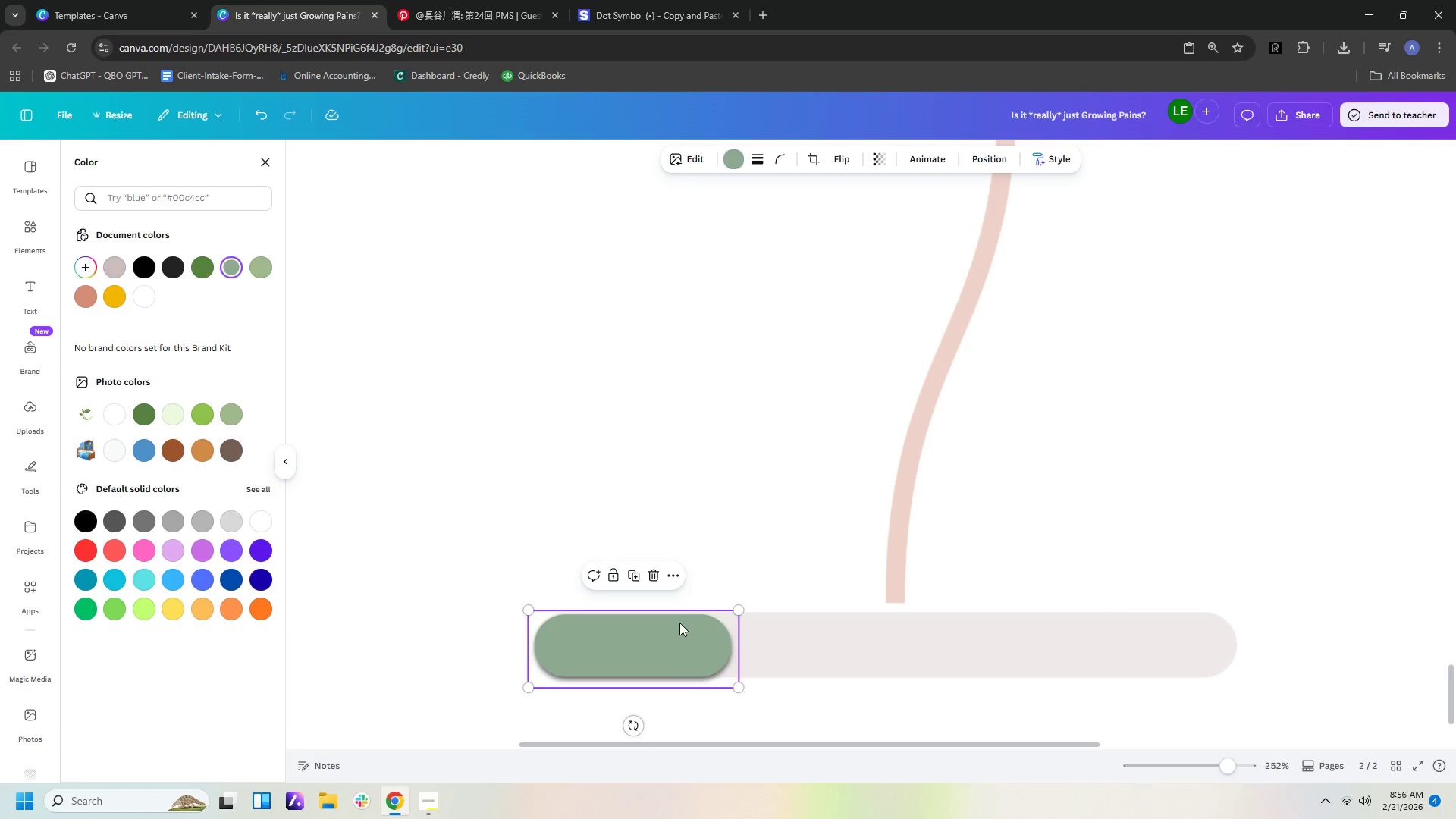 
left_click([679, 623])
 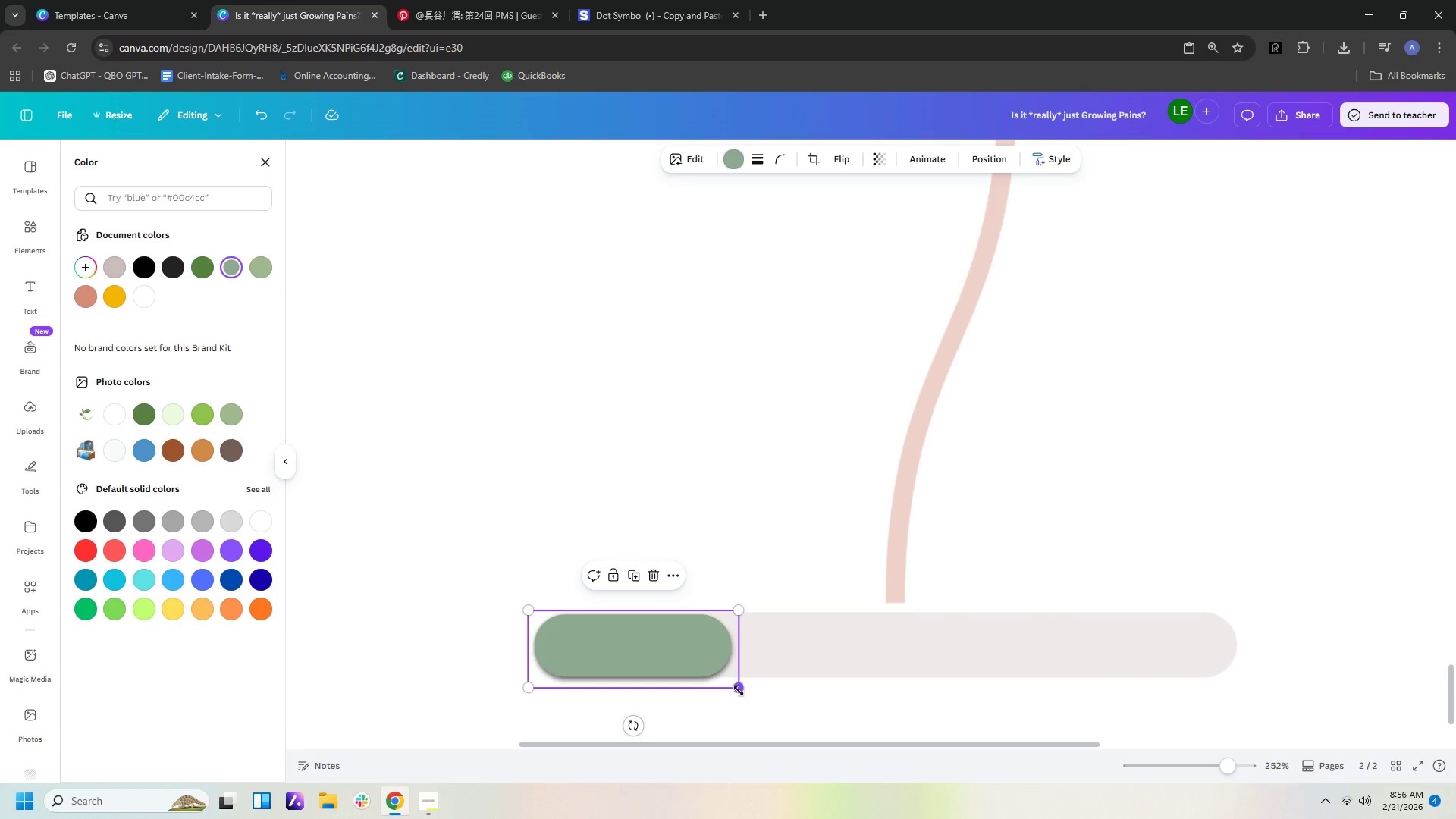 
left_click_drag(start_coordinate=[736, 692], to_coordinate=[719, 686])
 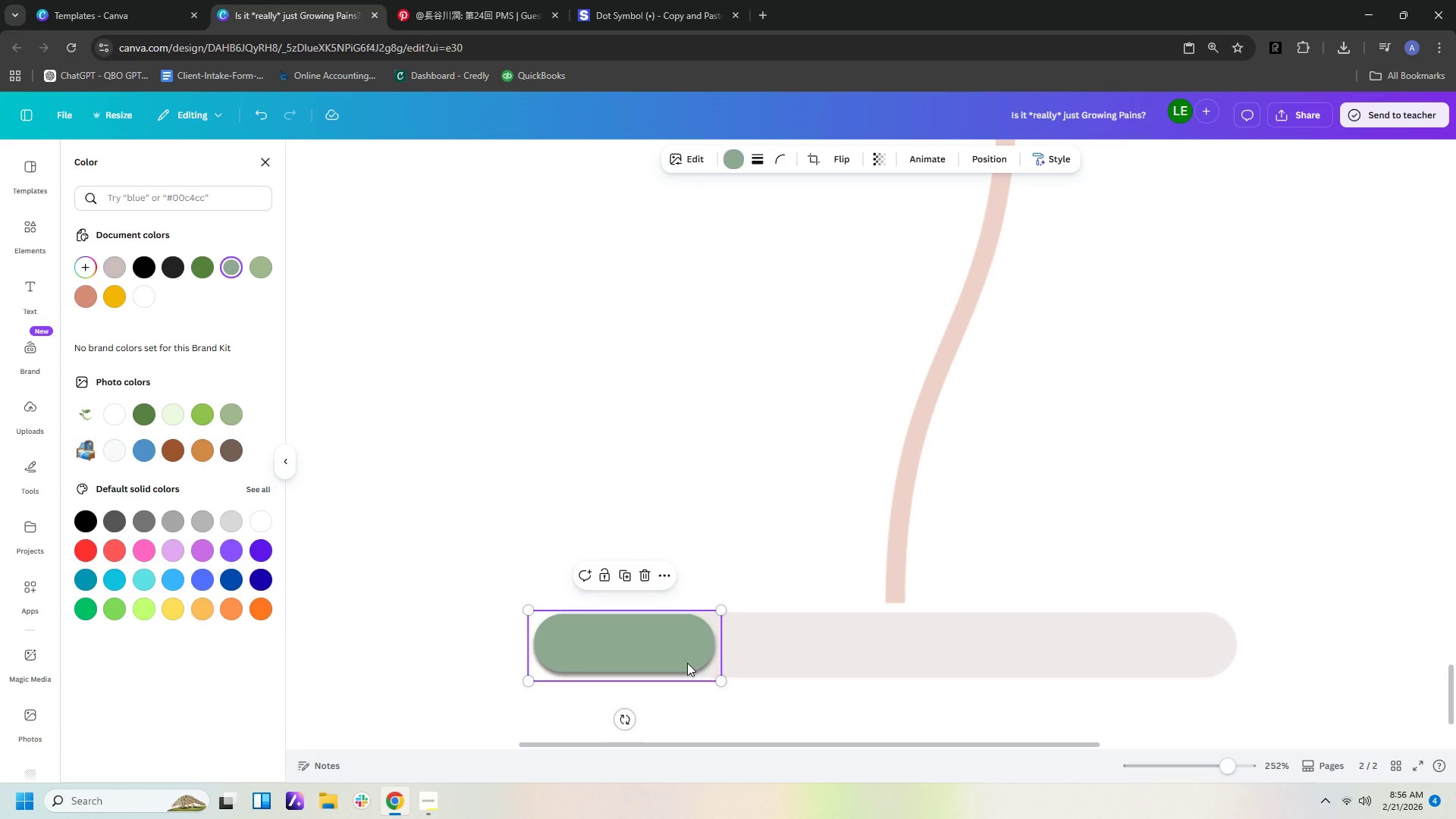 
key(ArrowDown)
 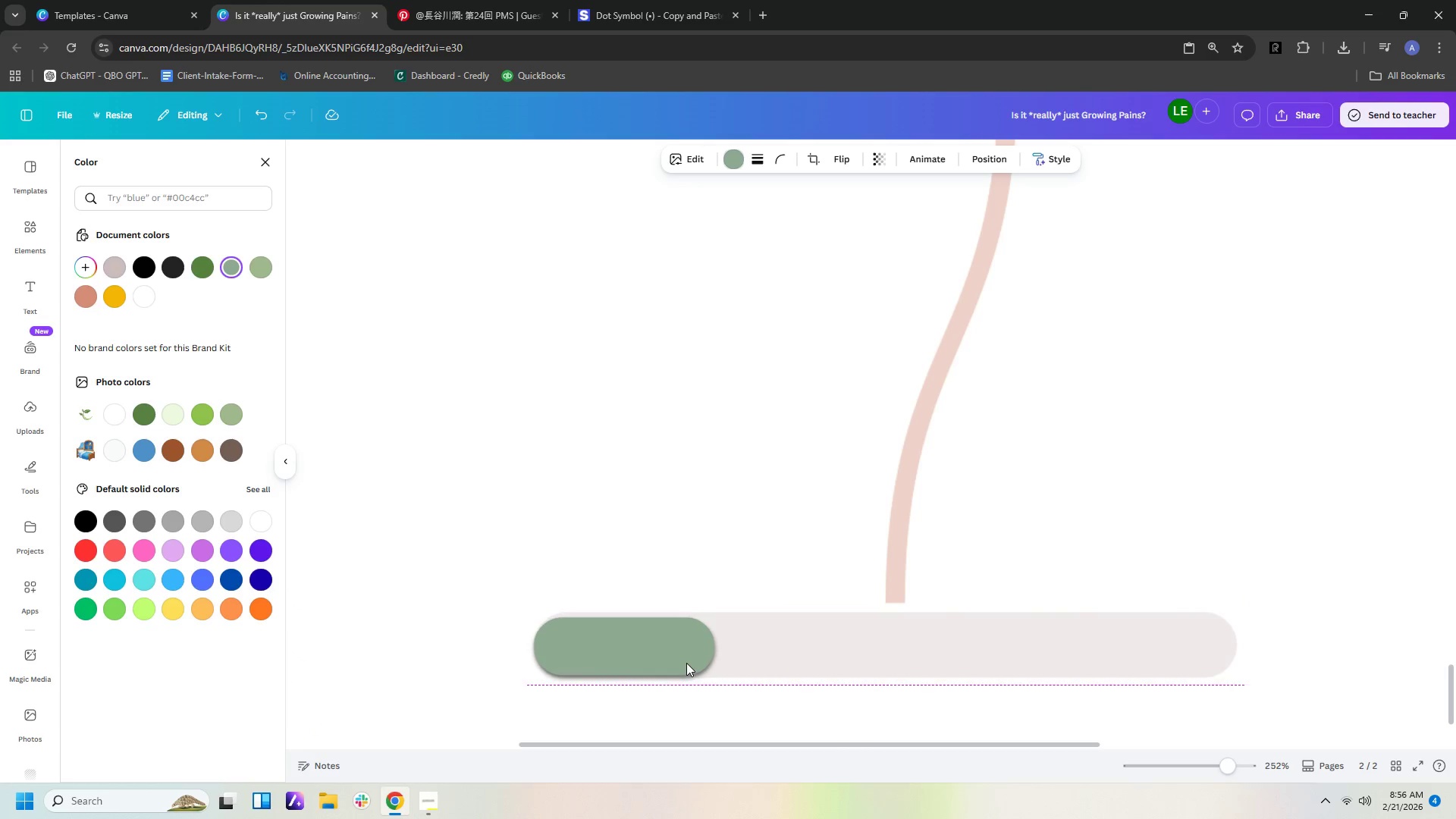 
key(ArrowDown)
 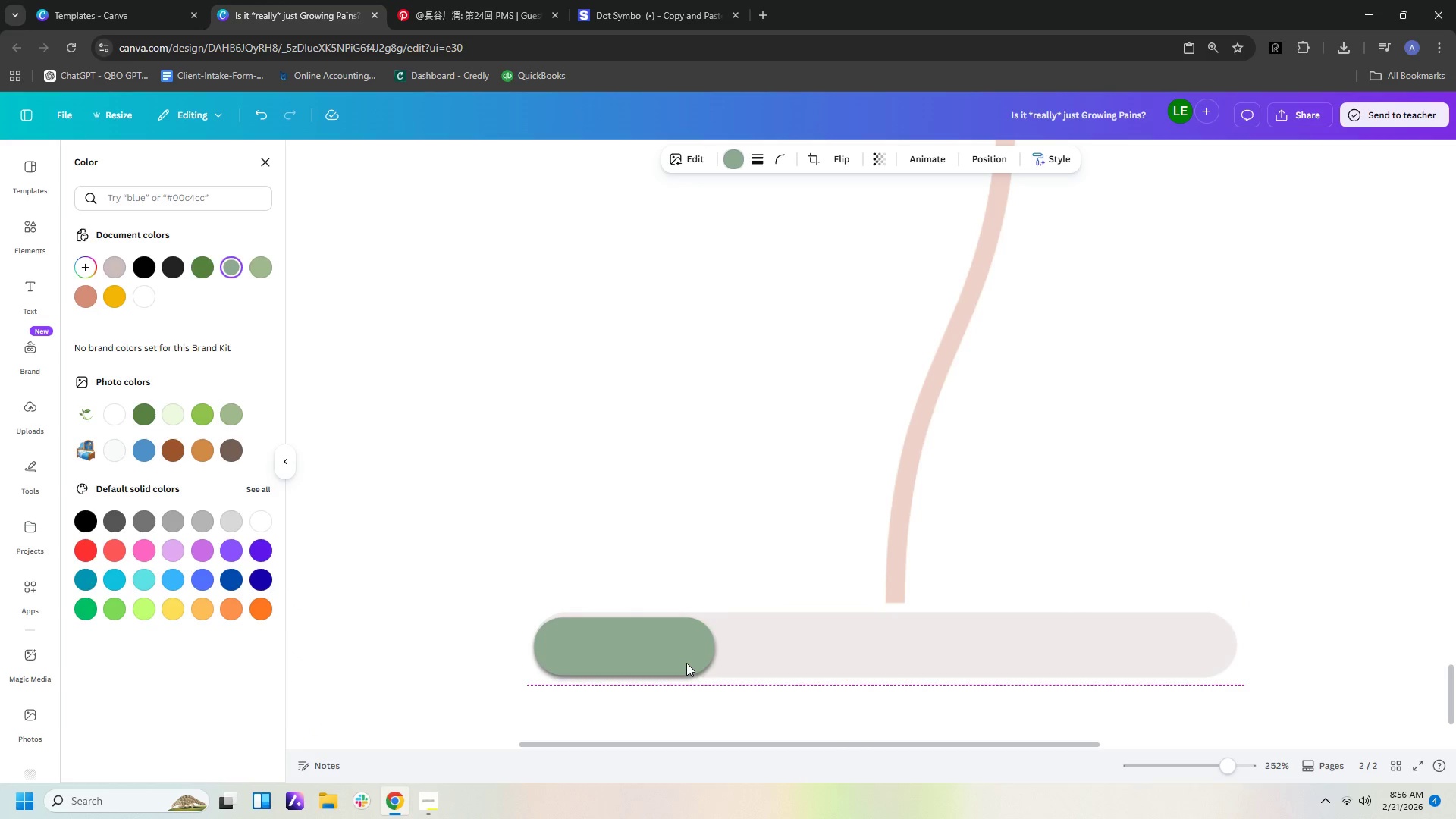 
key(ArrowUp)
 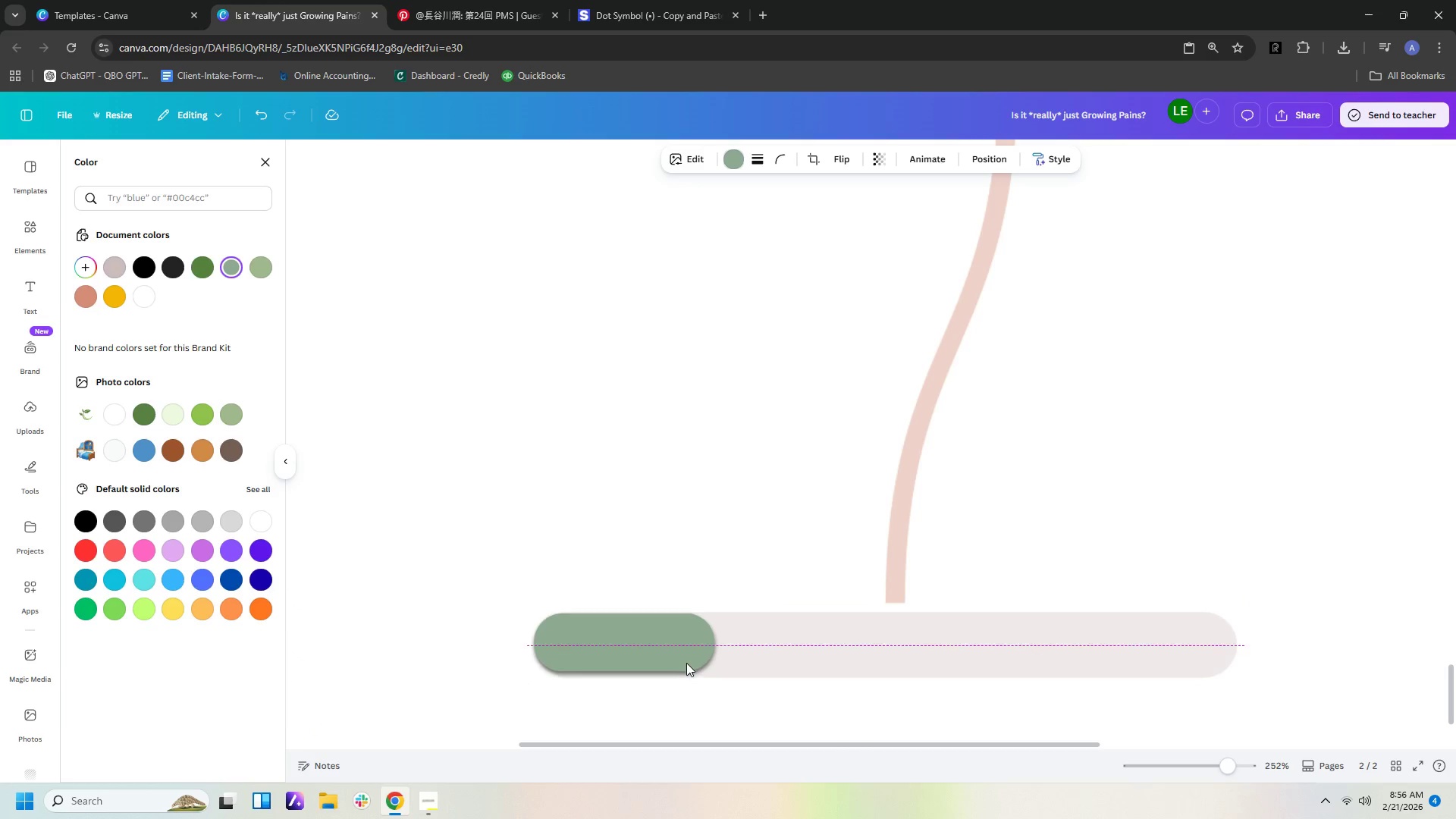 
key(ArrowUp)
 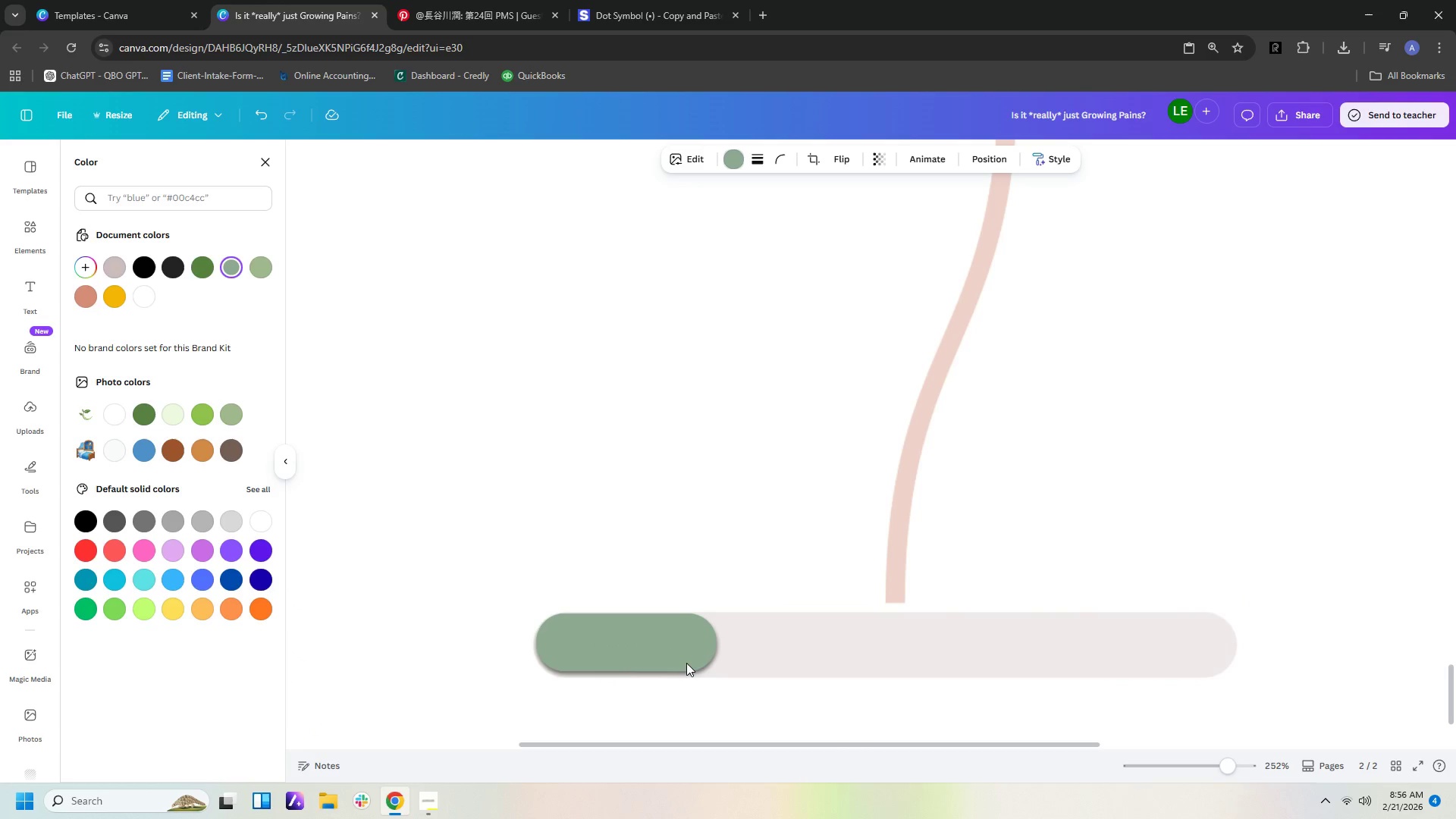 
key(ArrowRight)
 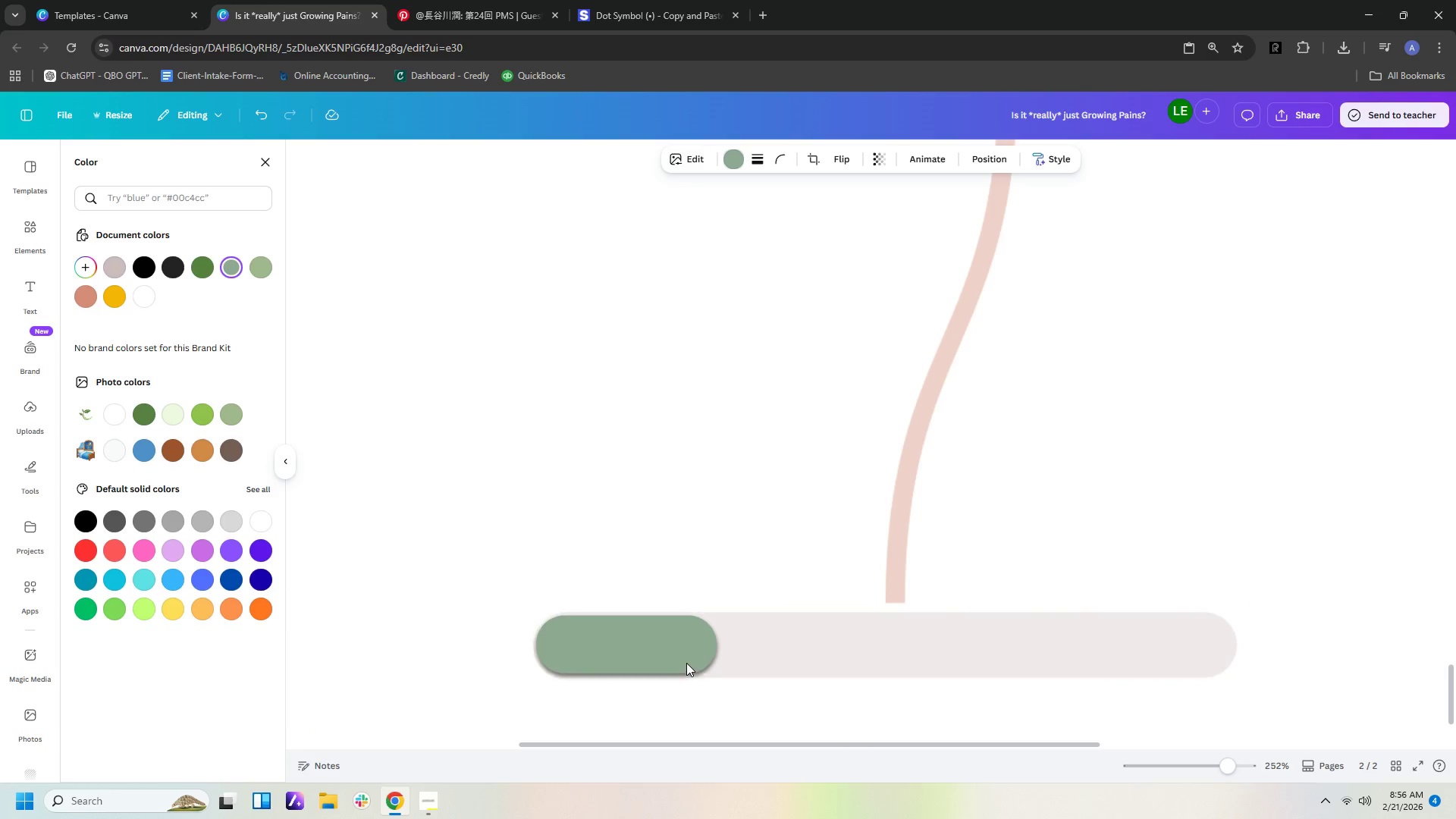 
key(ArrowDown)
 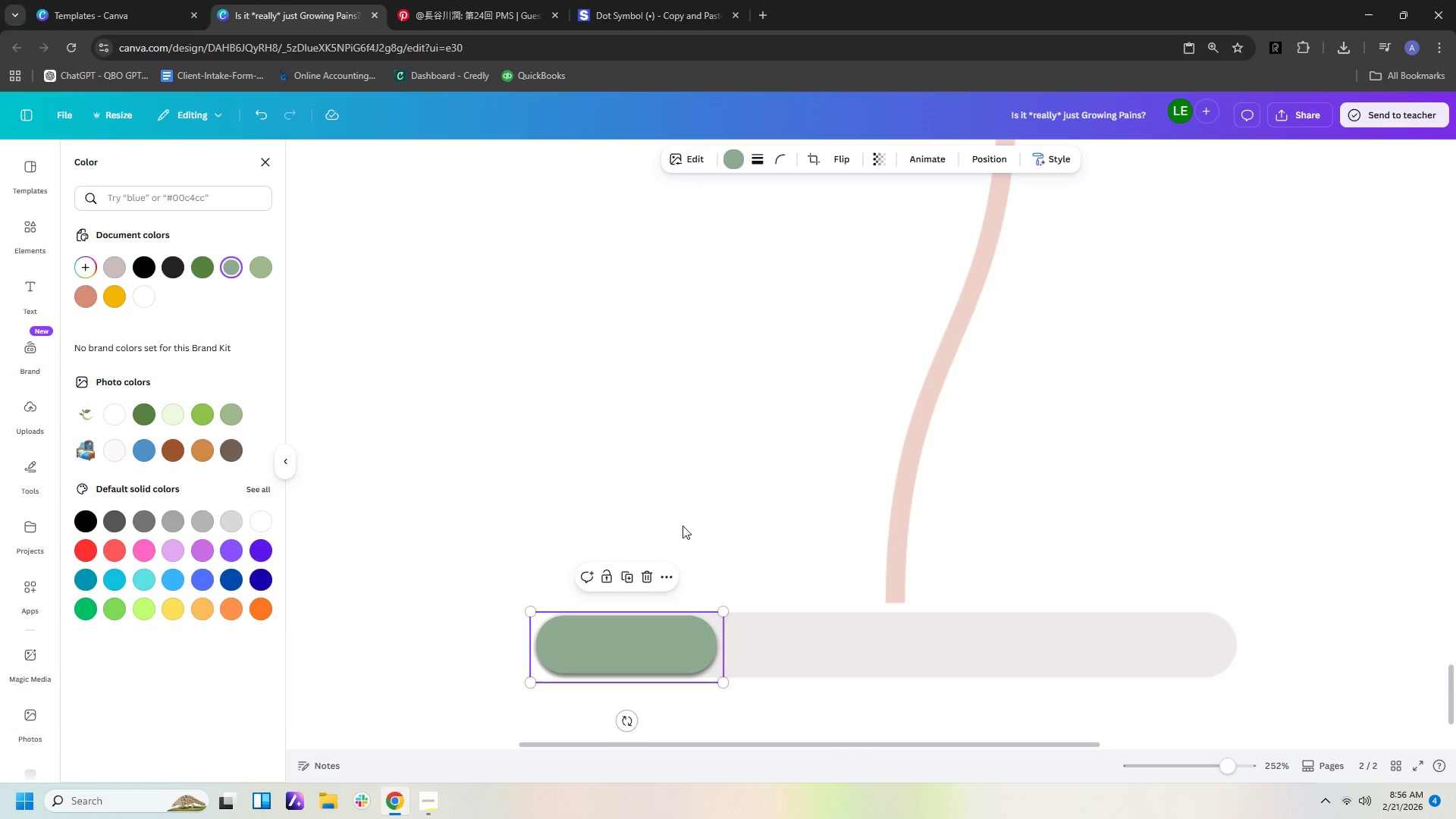 
left_click([709, 492])
 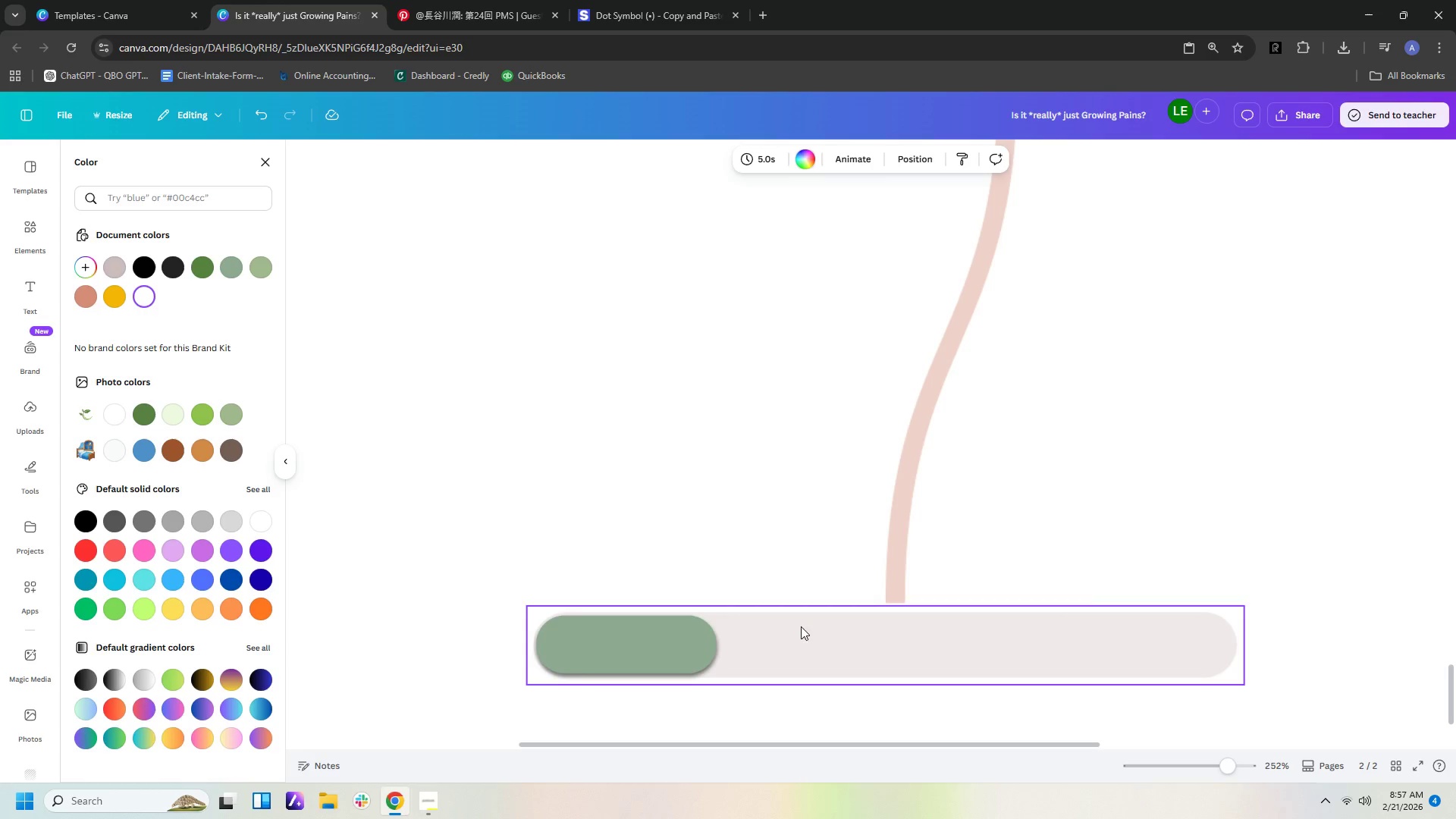 
wait(6.56)
 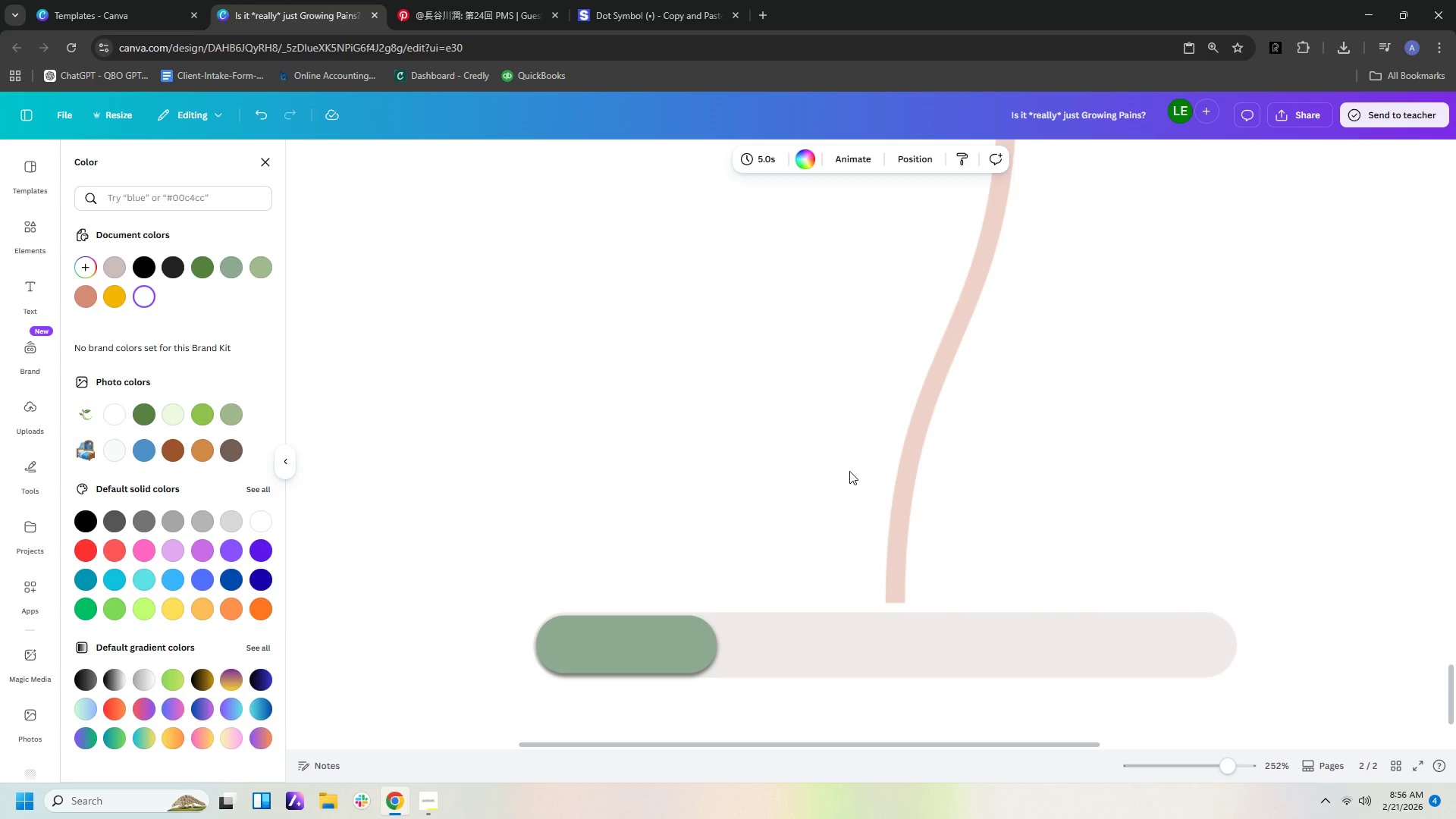 
left_click_drag(start_coordinate=[722, 610], to_coordinate=[736, 610])
 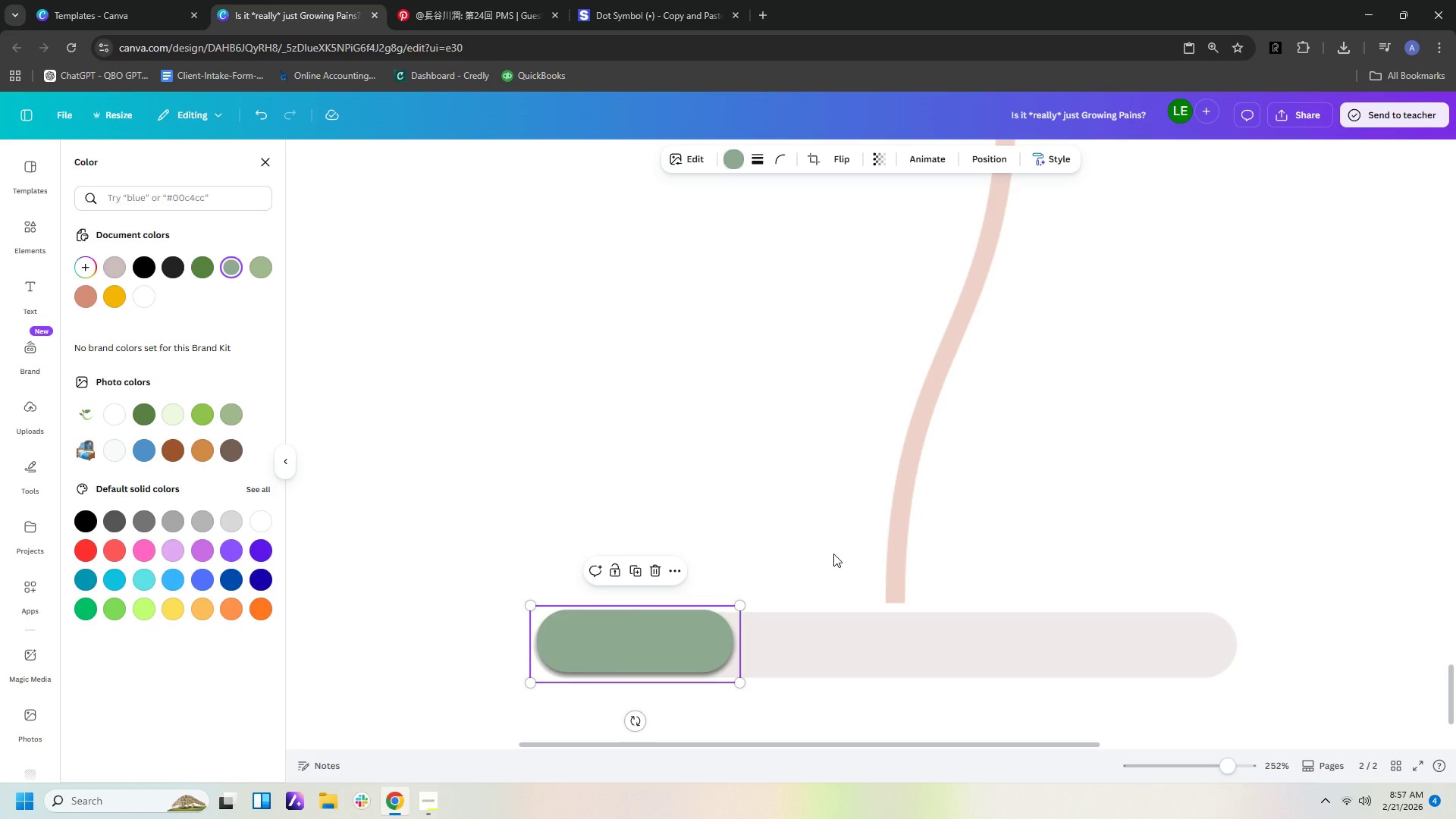 
key(ArrowDown)
 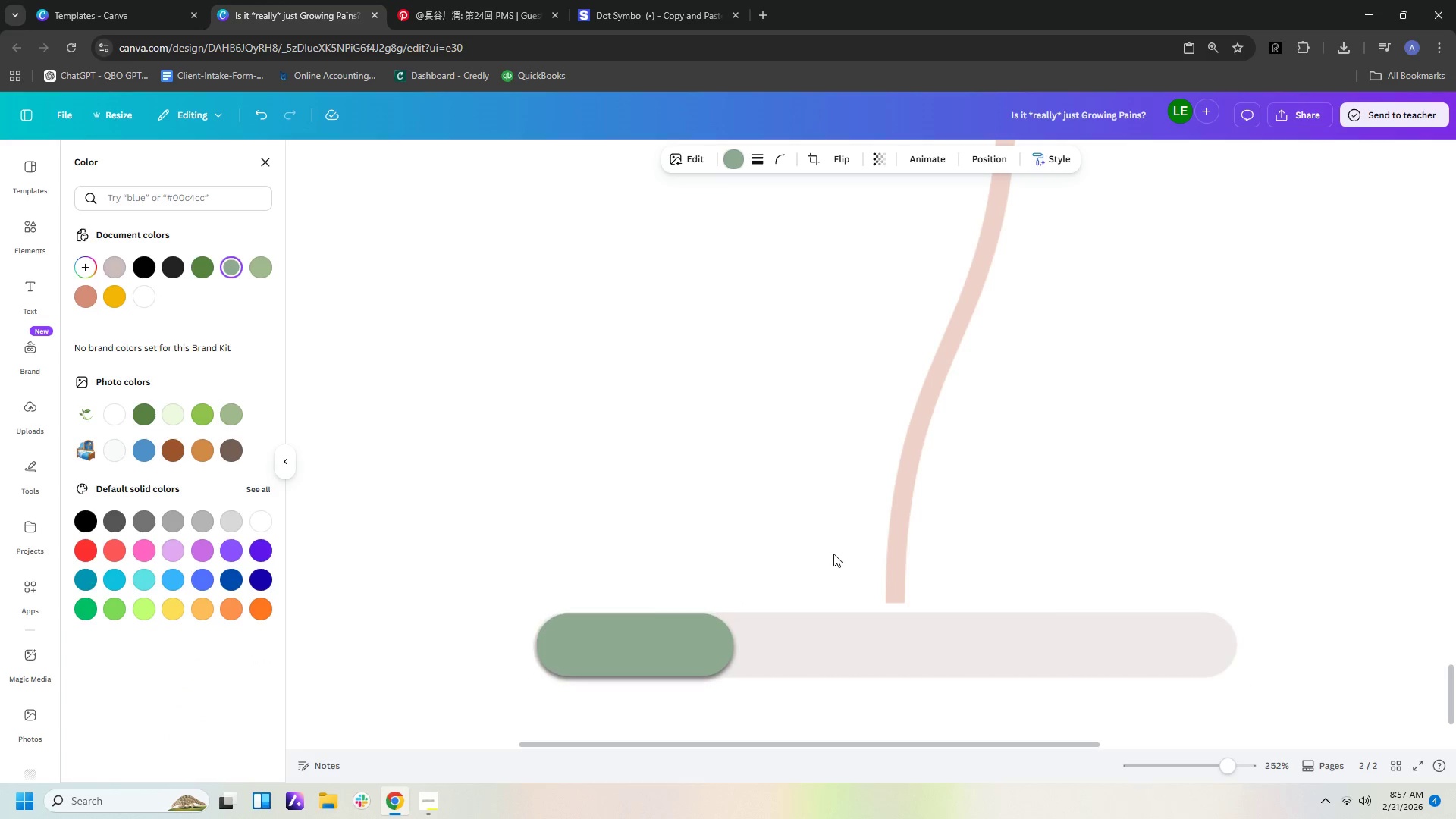 
key(ArrowDown)
 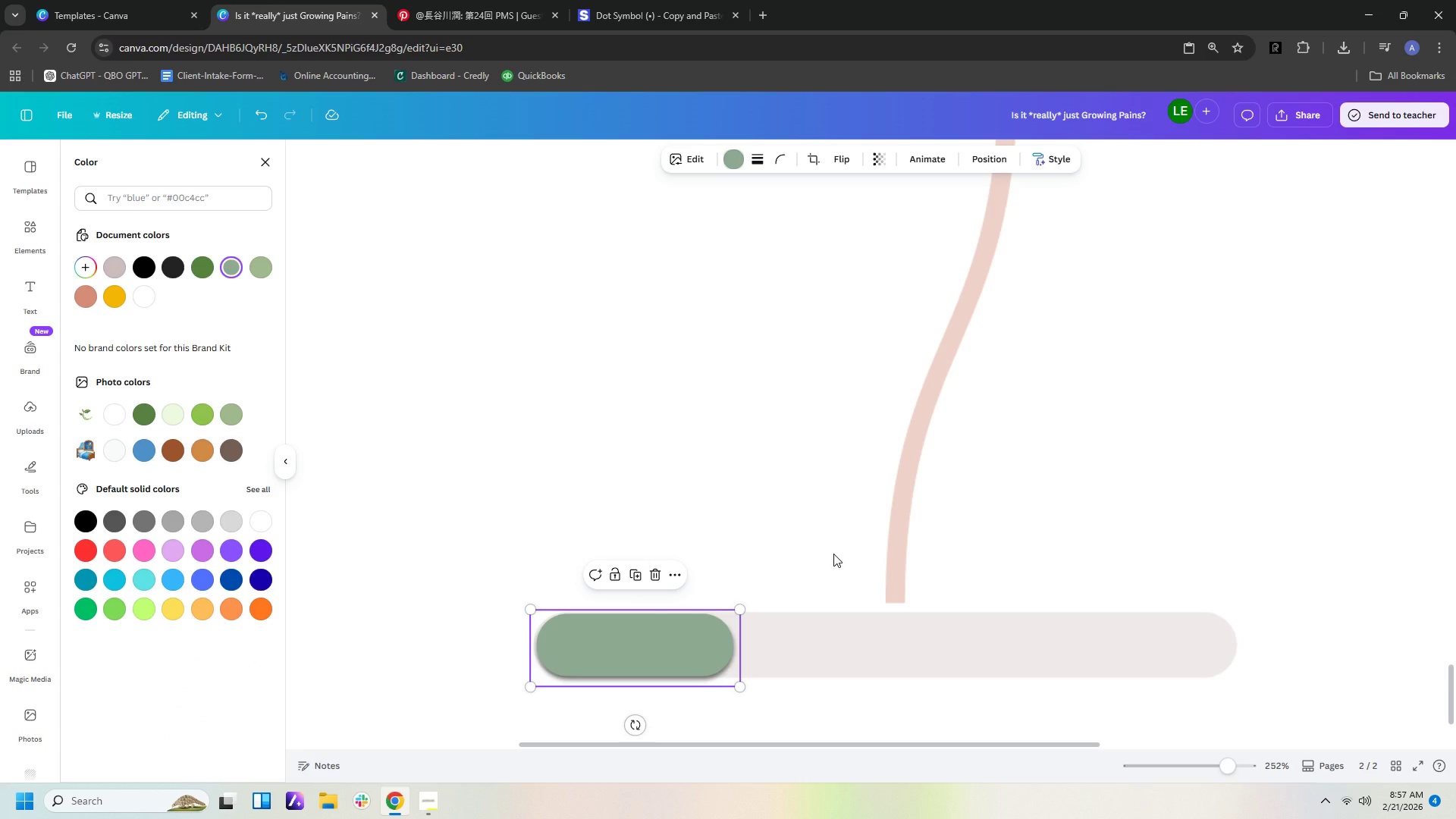 
key(ArrowRight)
 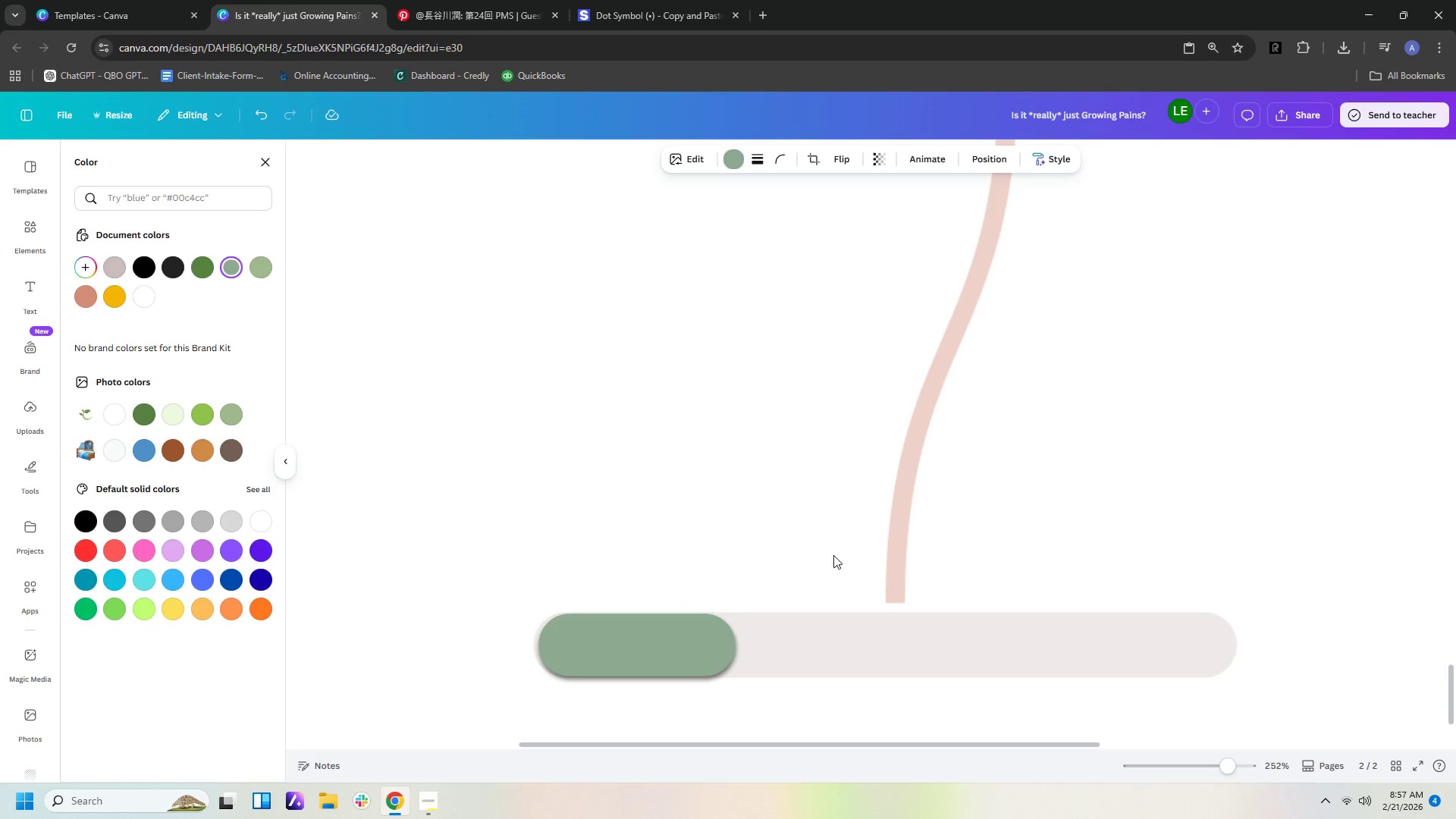 
key(ArrowLeft)
 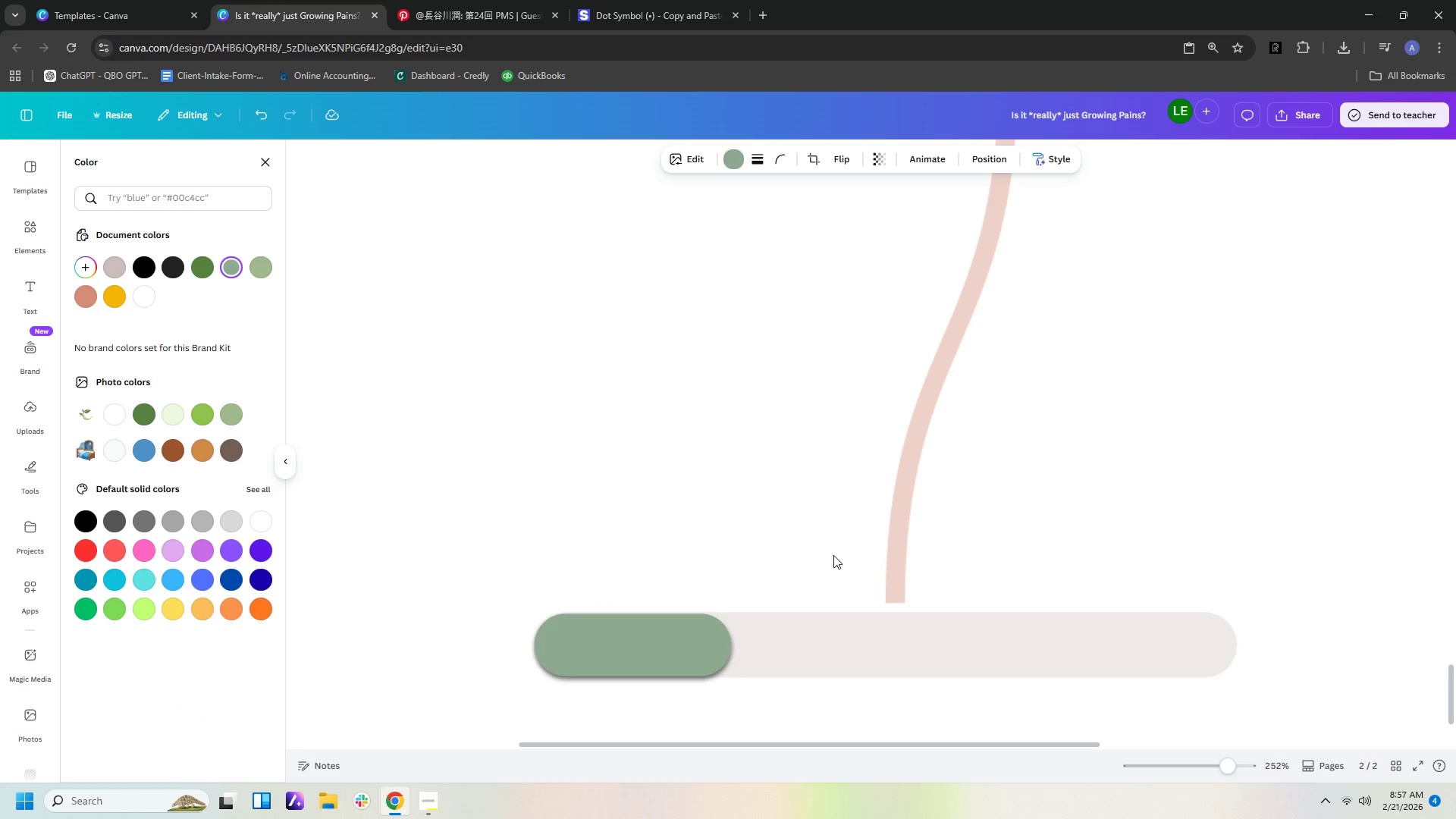 
key(ArrowLeft)
 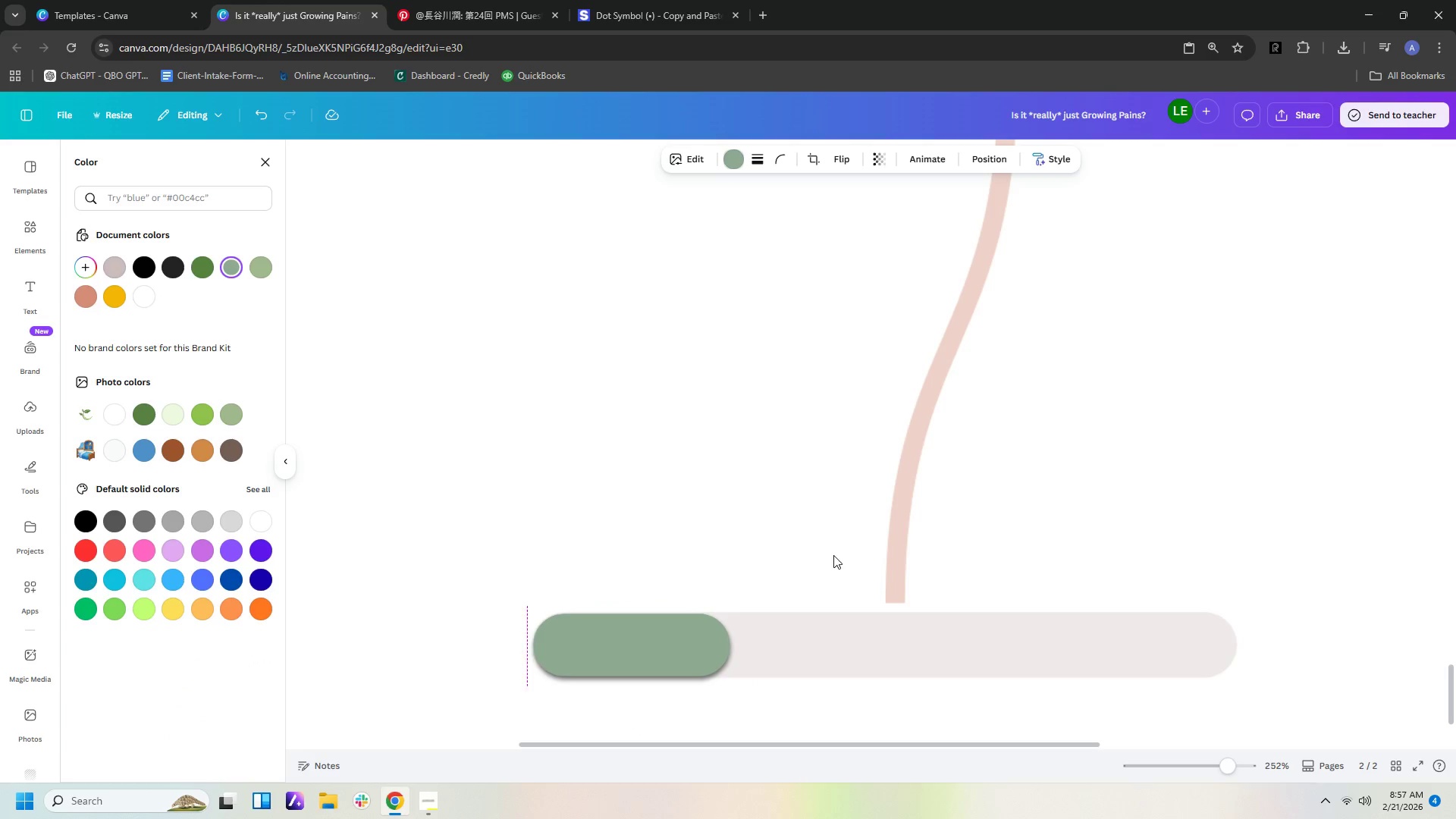 
key(ArrowLeft)
 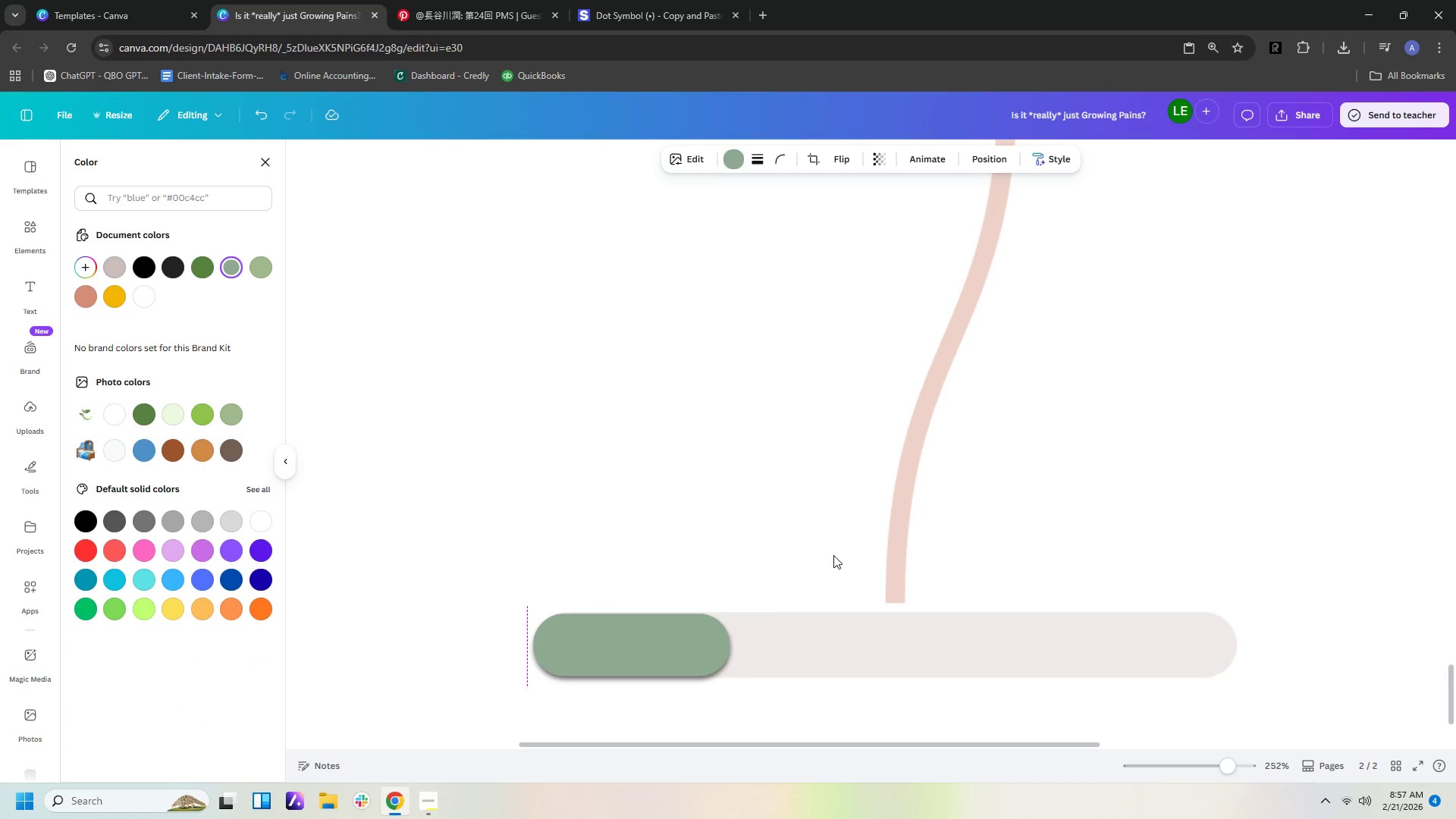 
key(ArrowRight)
 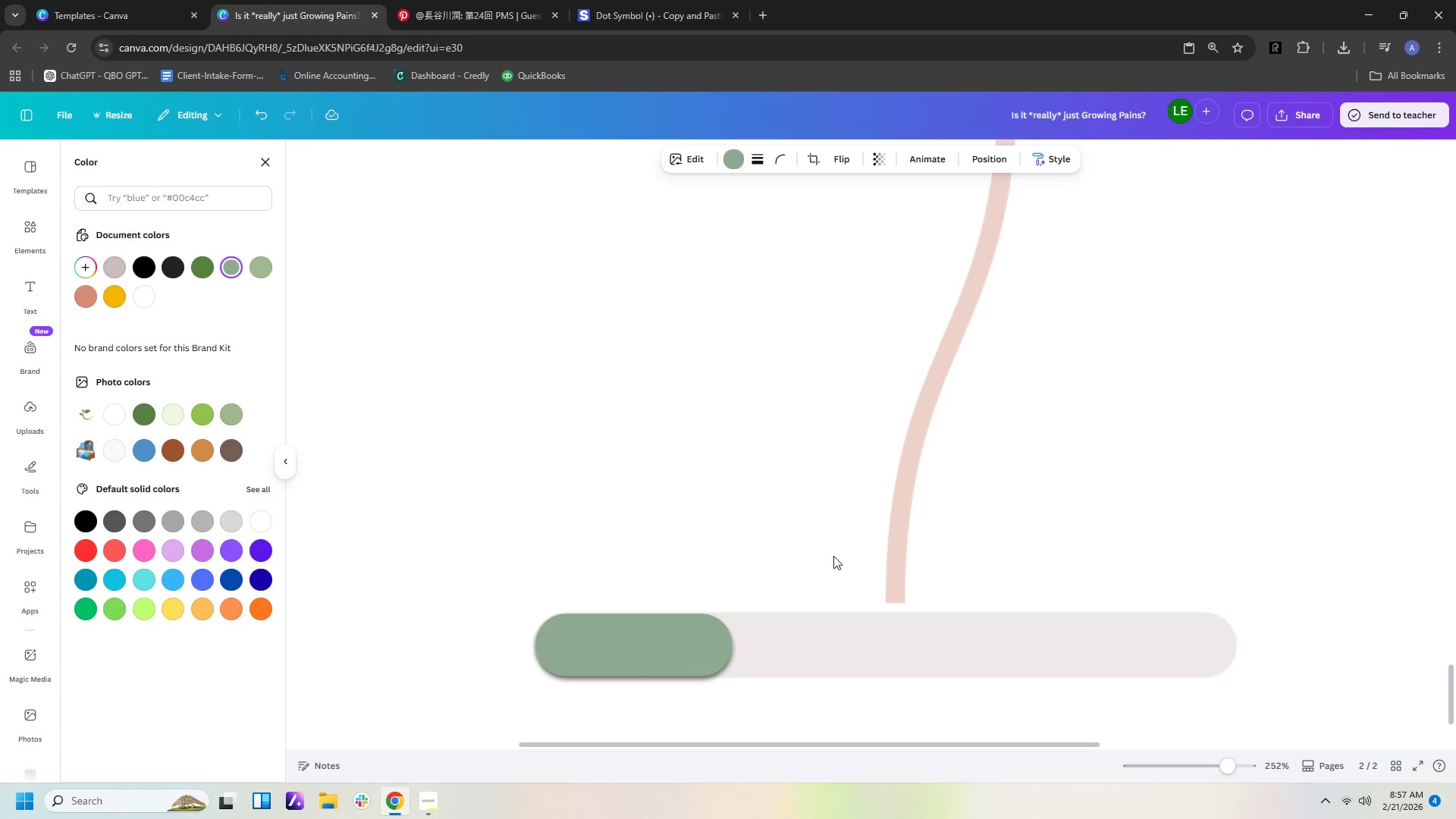 
left_click([833, 556])
 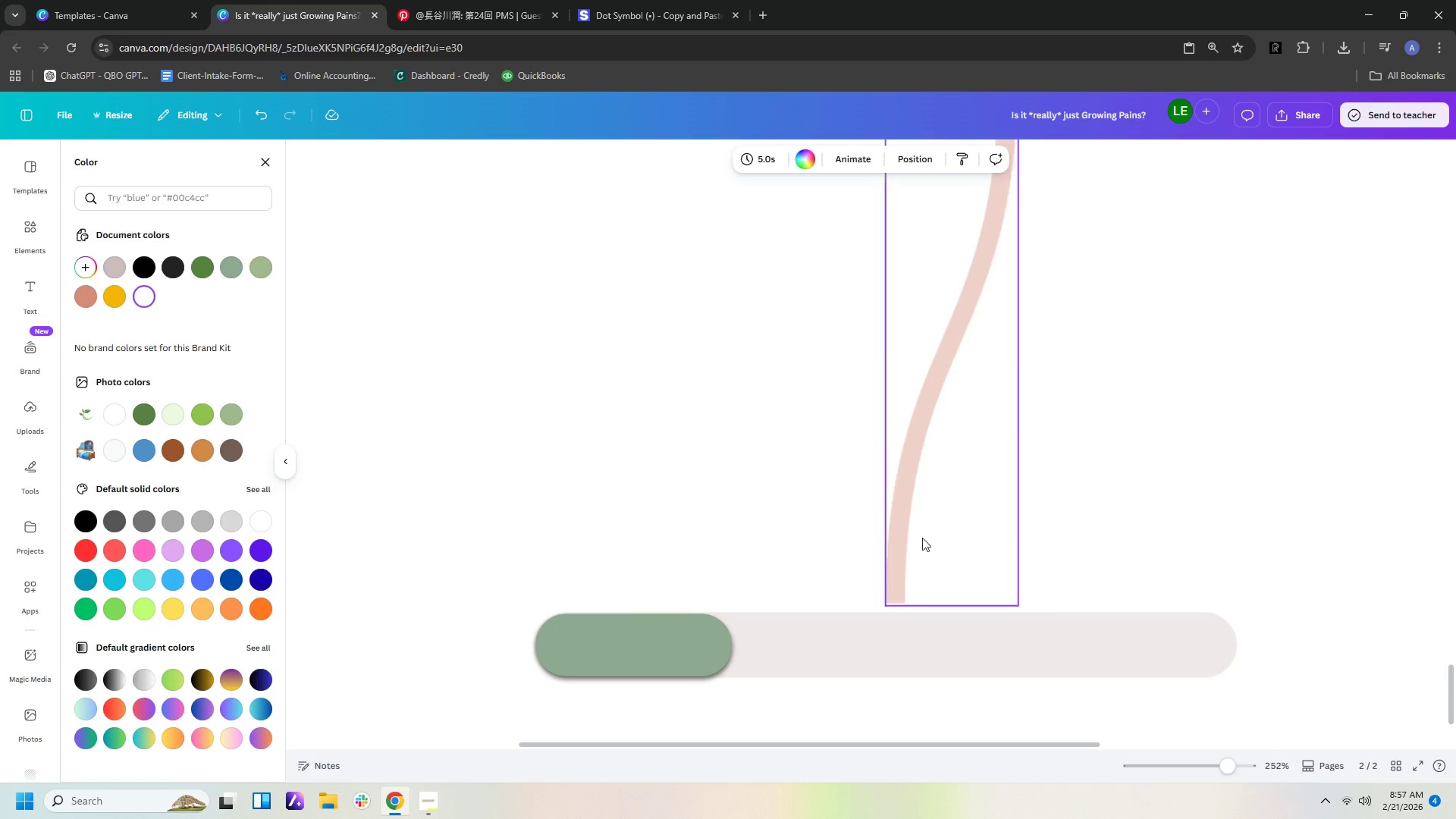 
left_click([1202, 503])
 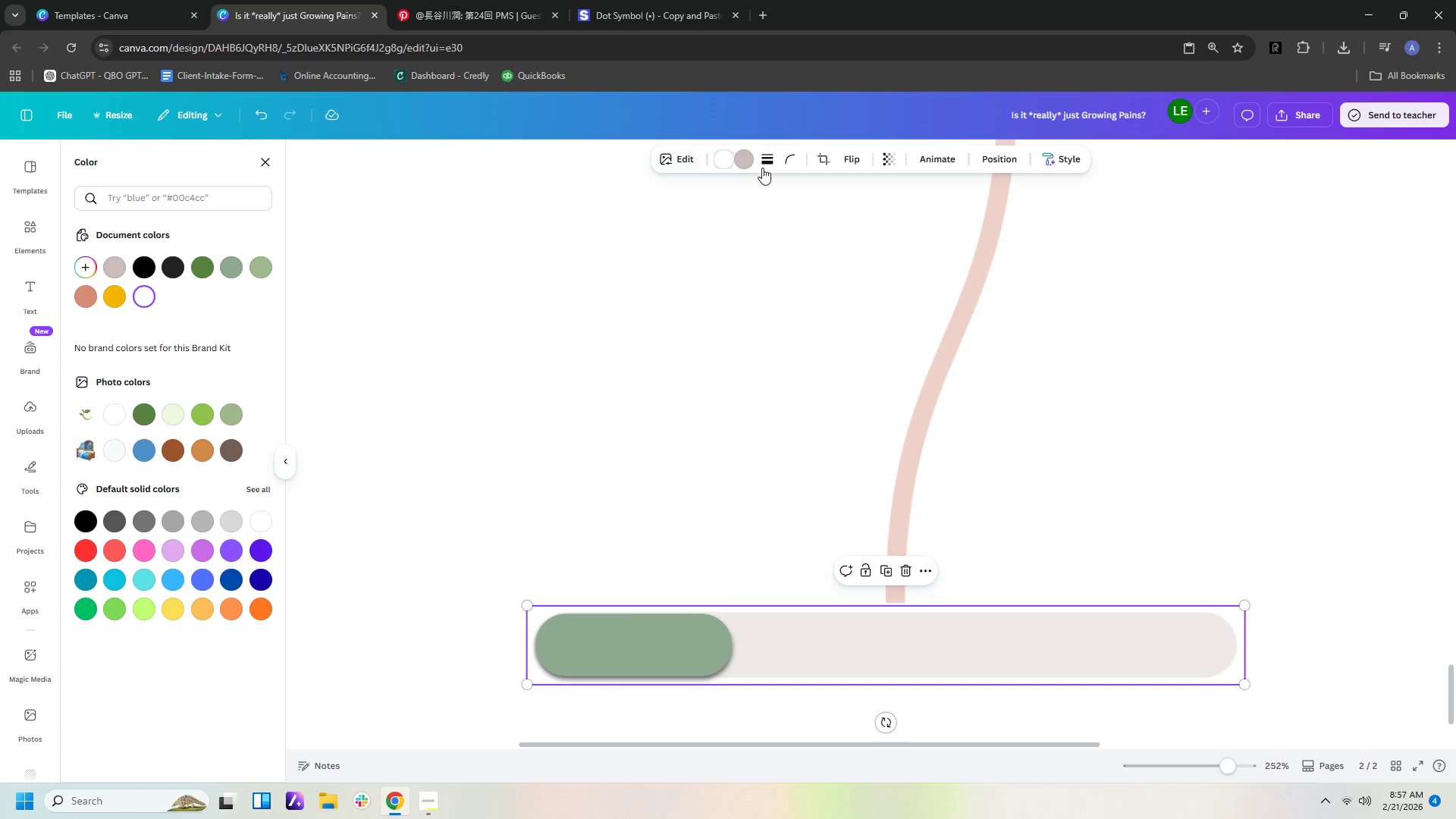 
left_click([717, 159])
 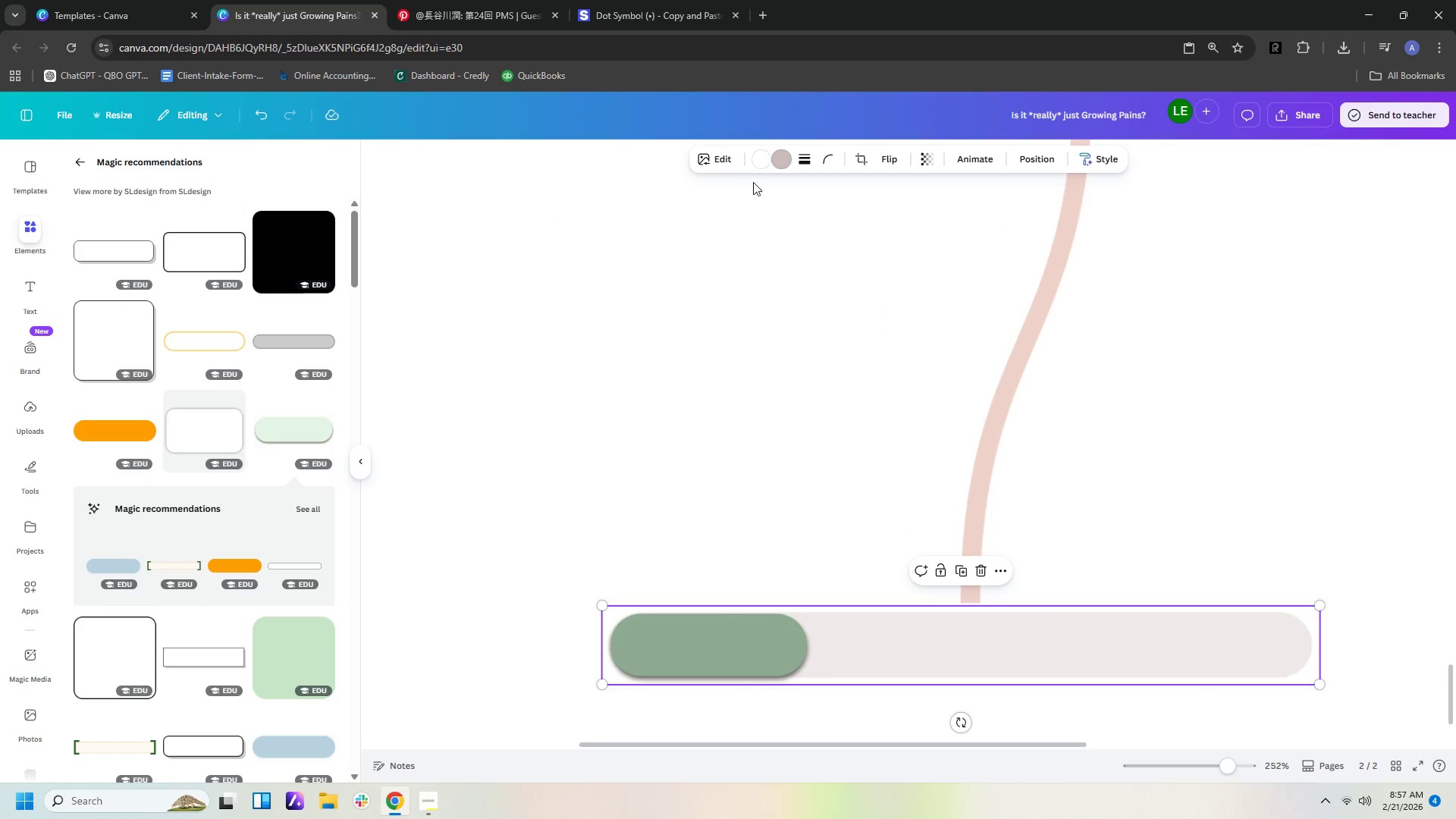 
left_click([758, 164])
 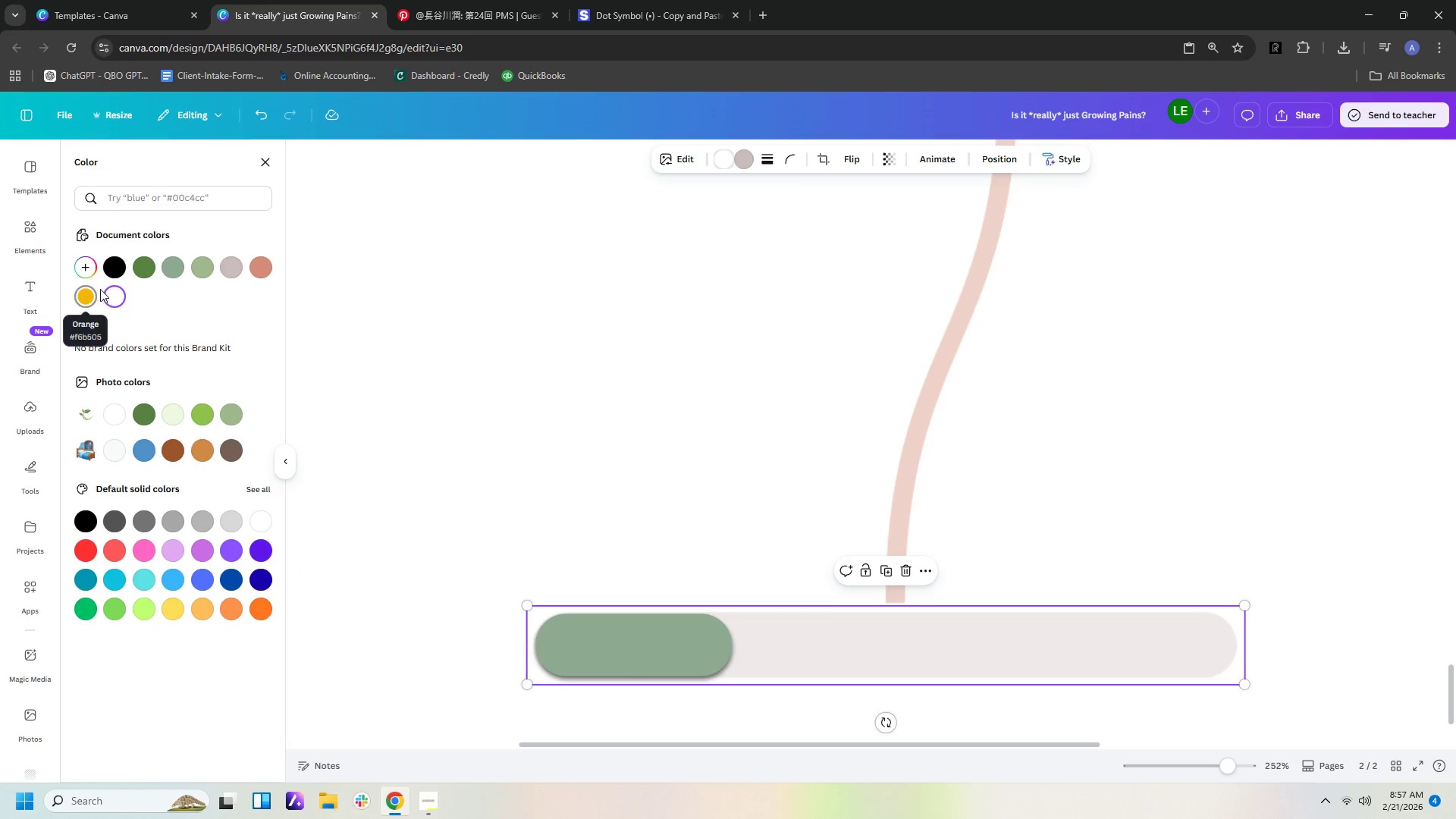 
left_click([108, 293])
 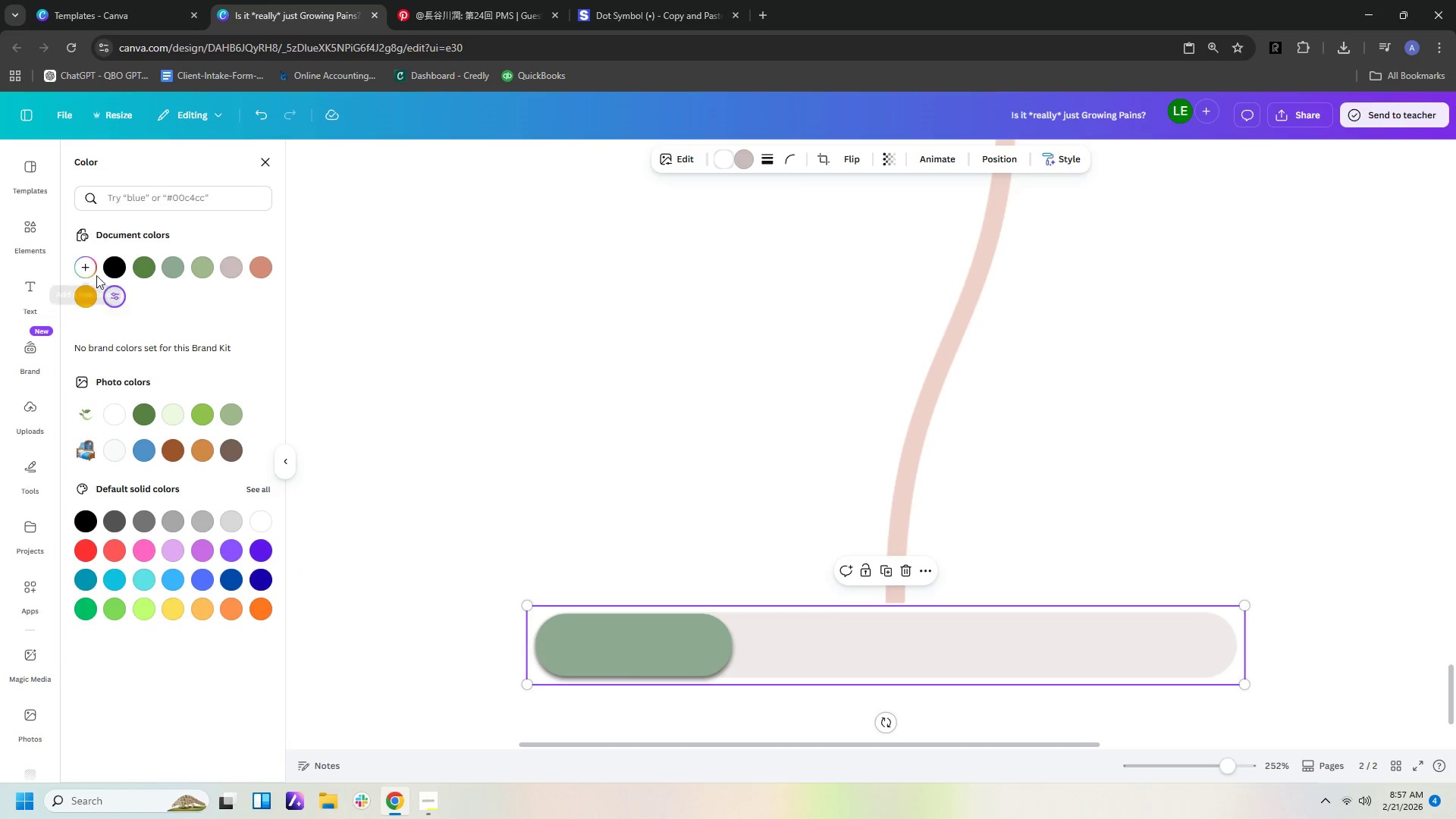 
left_click([87, 268])
 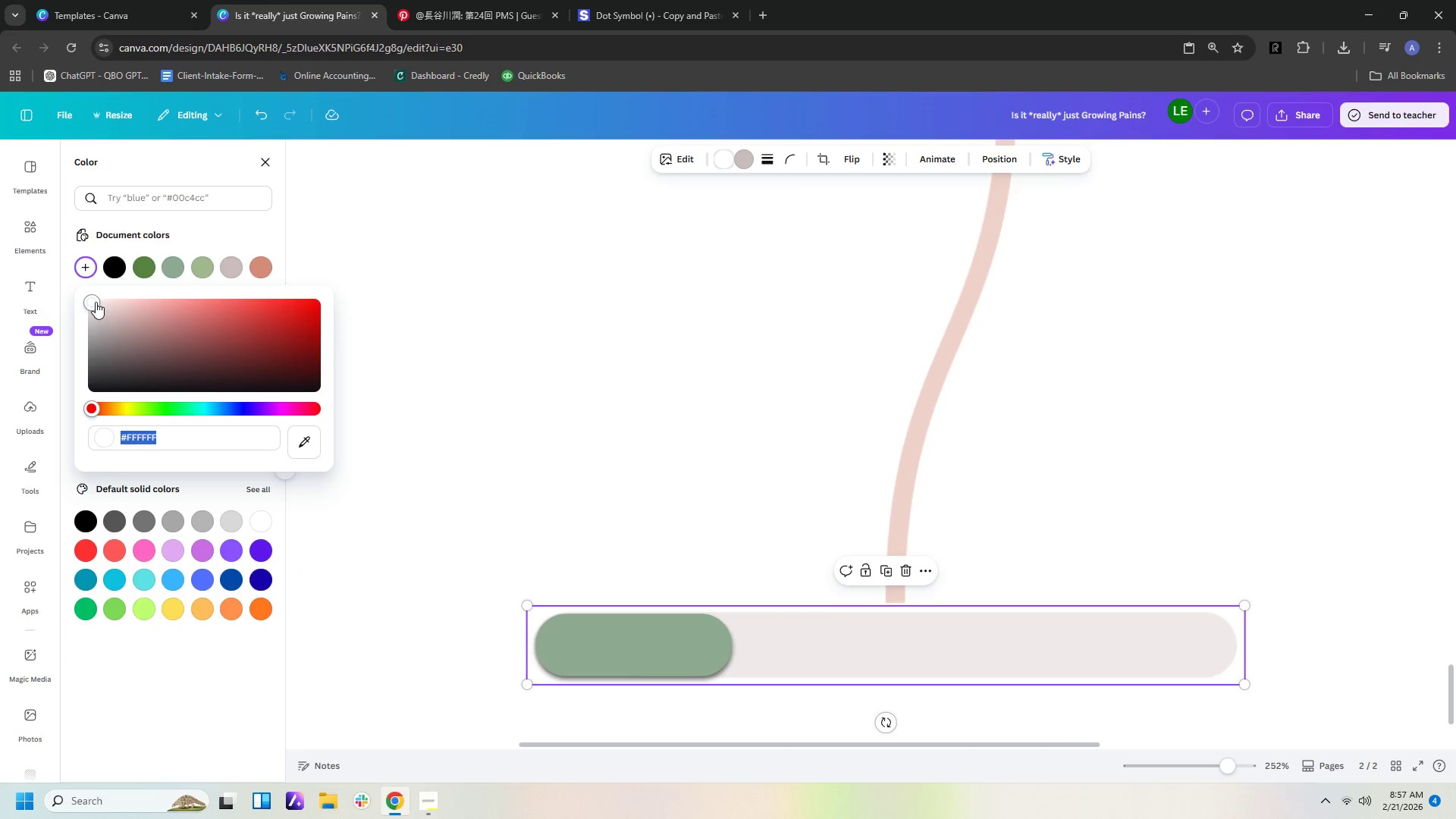 
left_click_drag(start_coordinate=[88, 301], to_coordinate=[170, 341])
 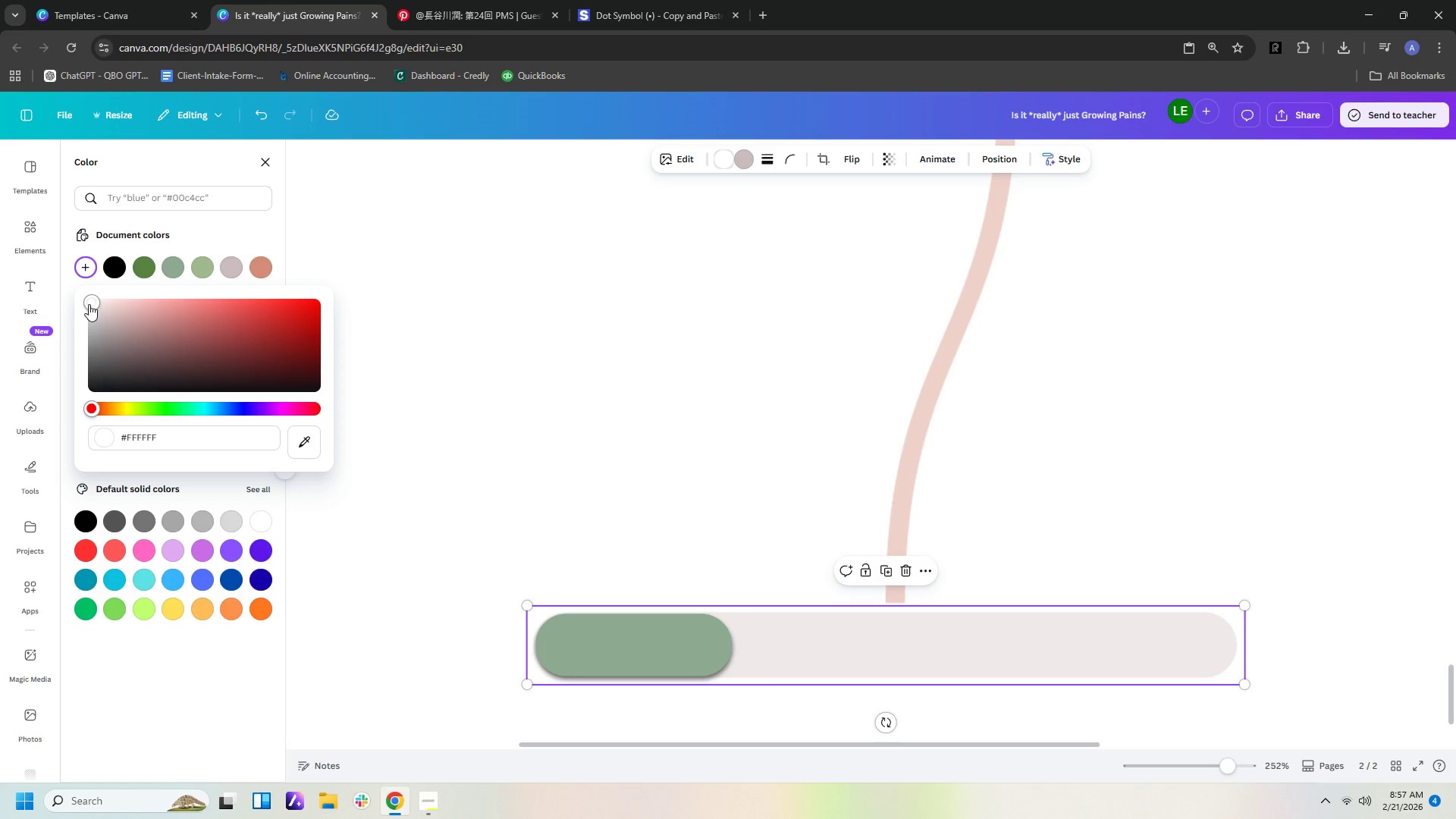 
left_click_drag(start_coordinate=[89, 304], to_coordinate=[96, 305])
 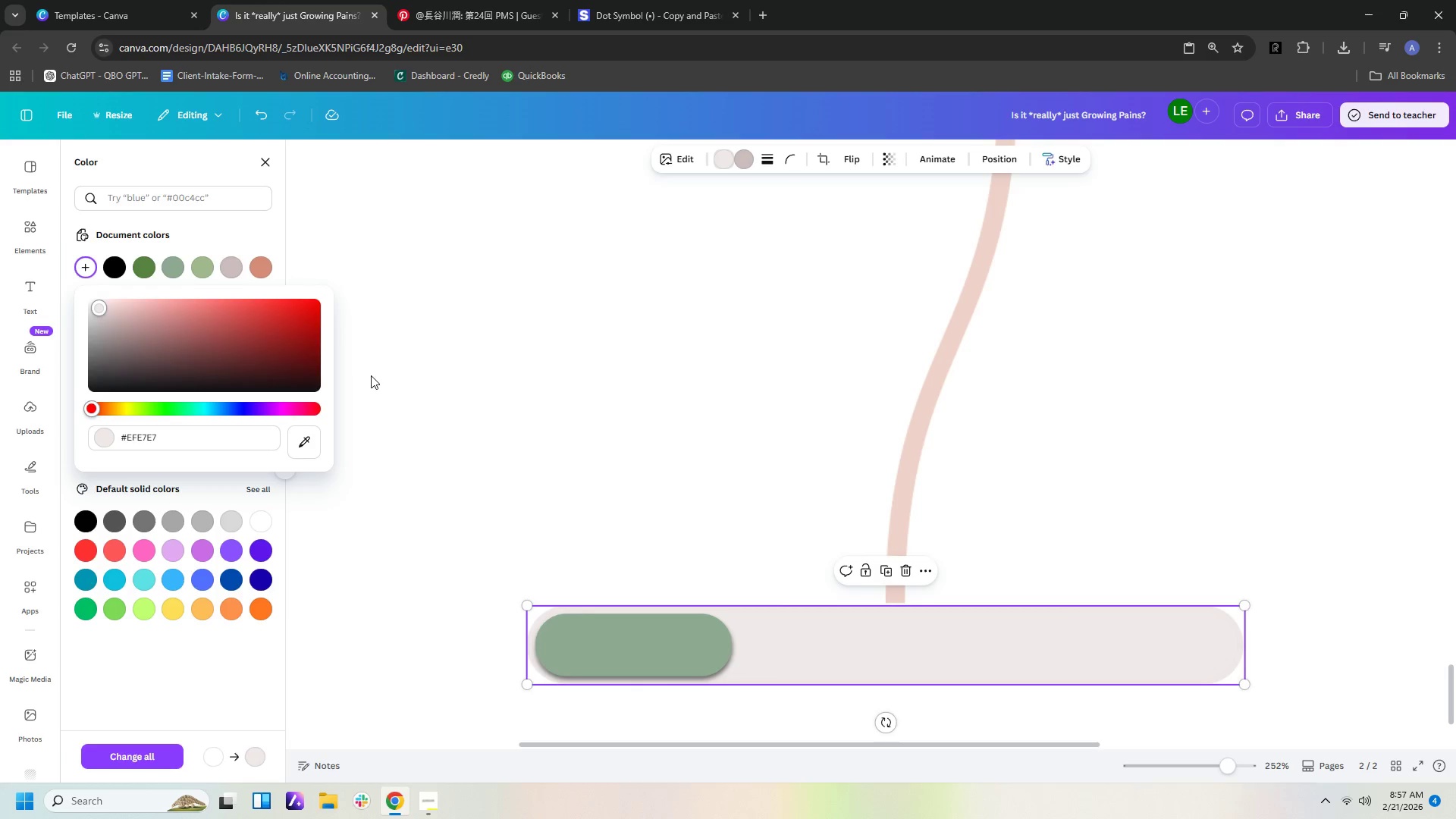 
left_click([371, 375])
 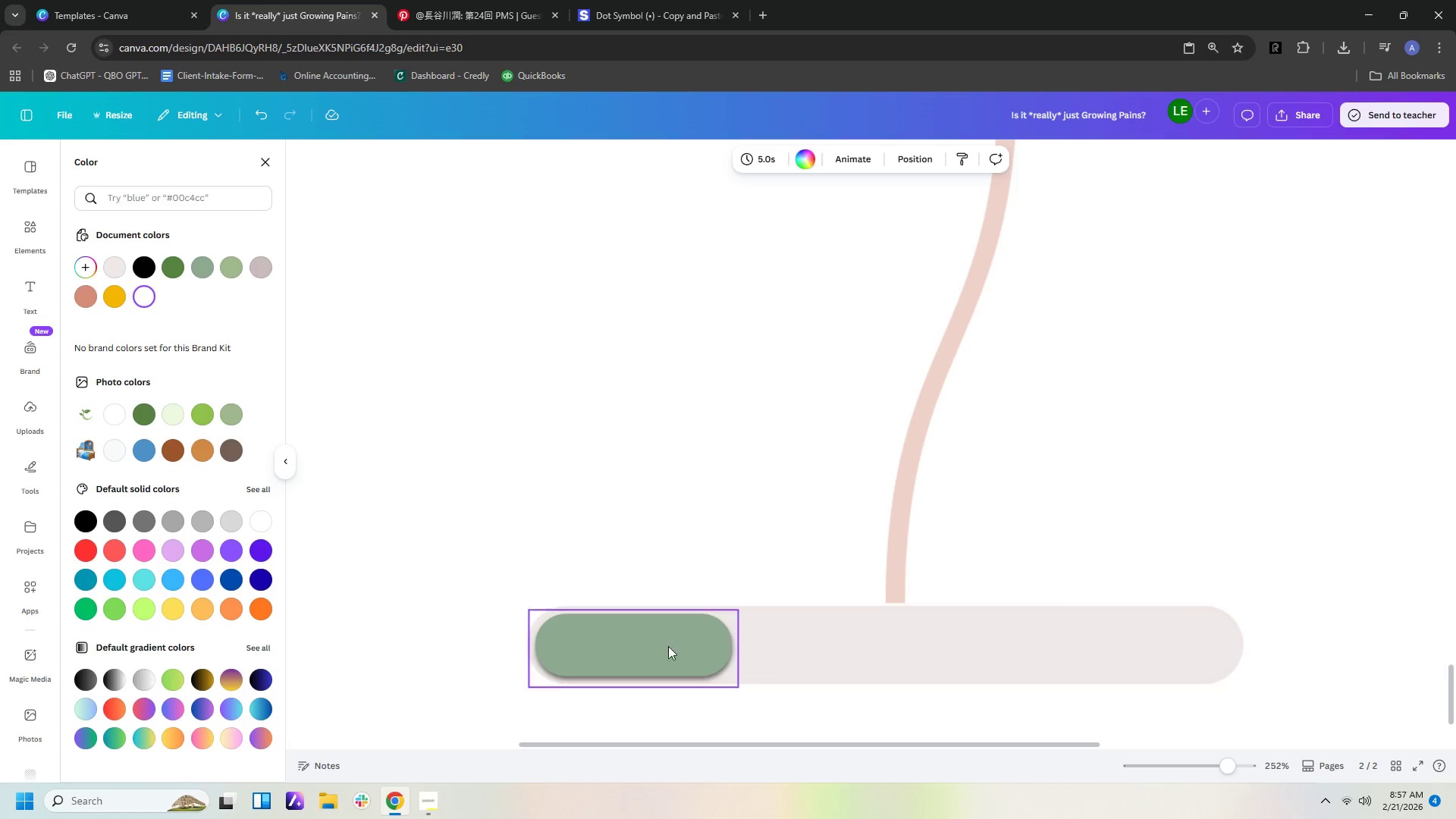 
left_click([661, 645])
 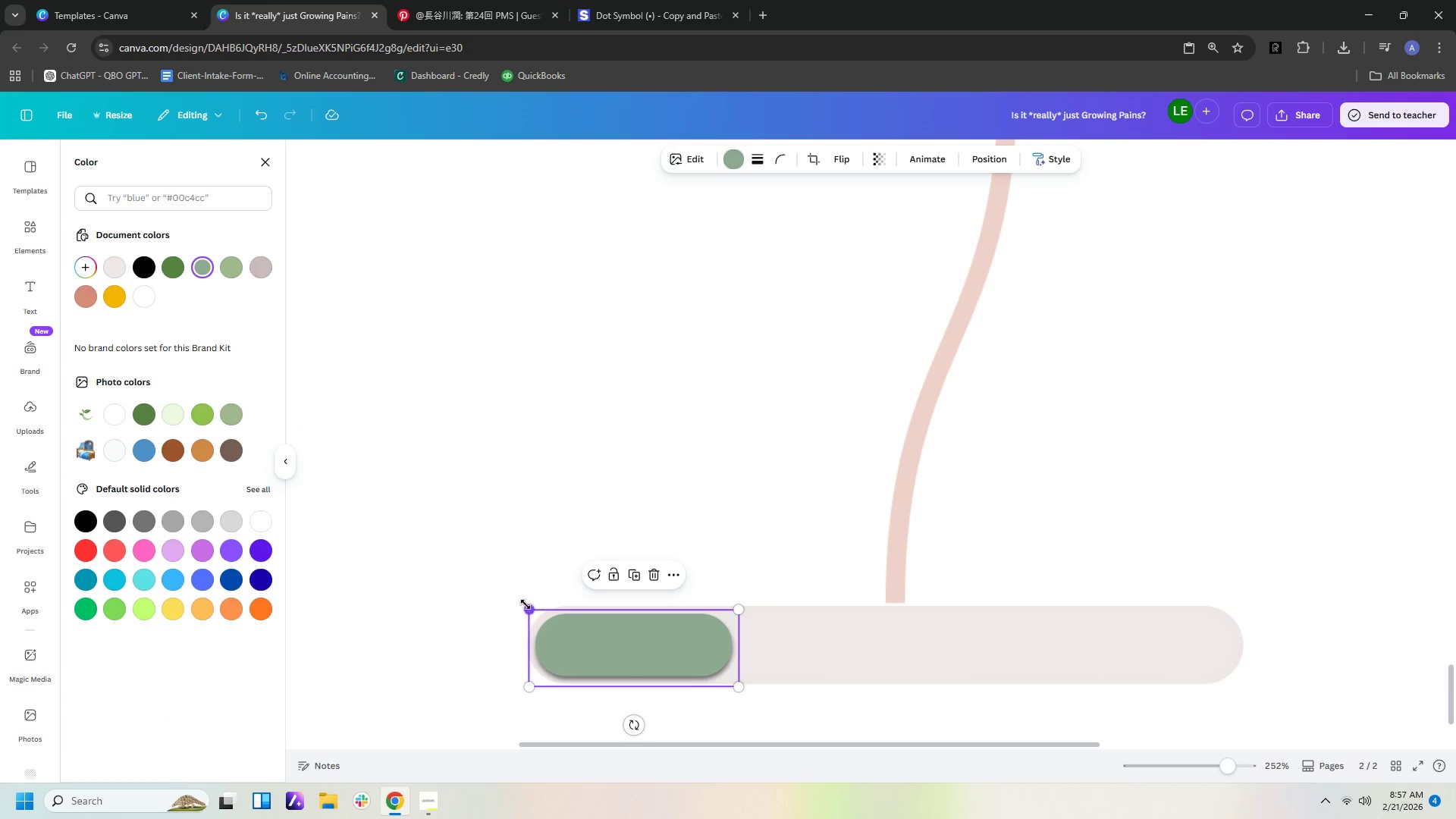 
left_click_drag(start_coordinate=[526, 604], to_coordinate=[517, 599])
 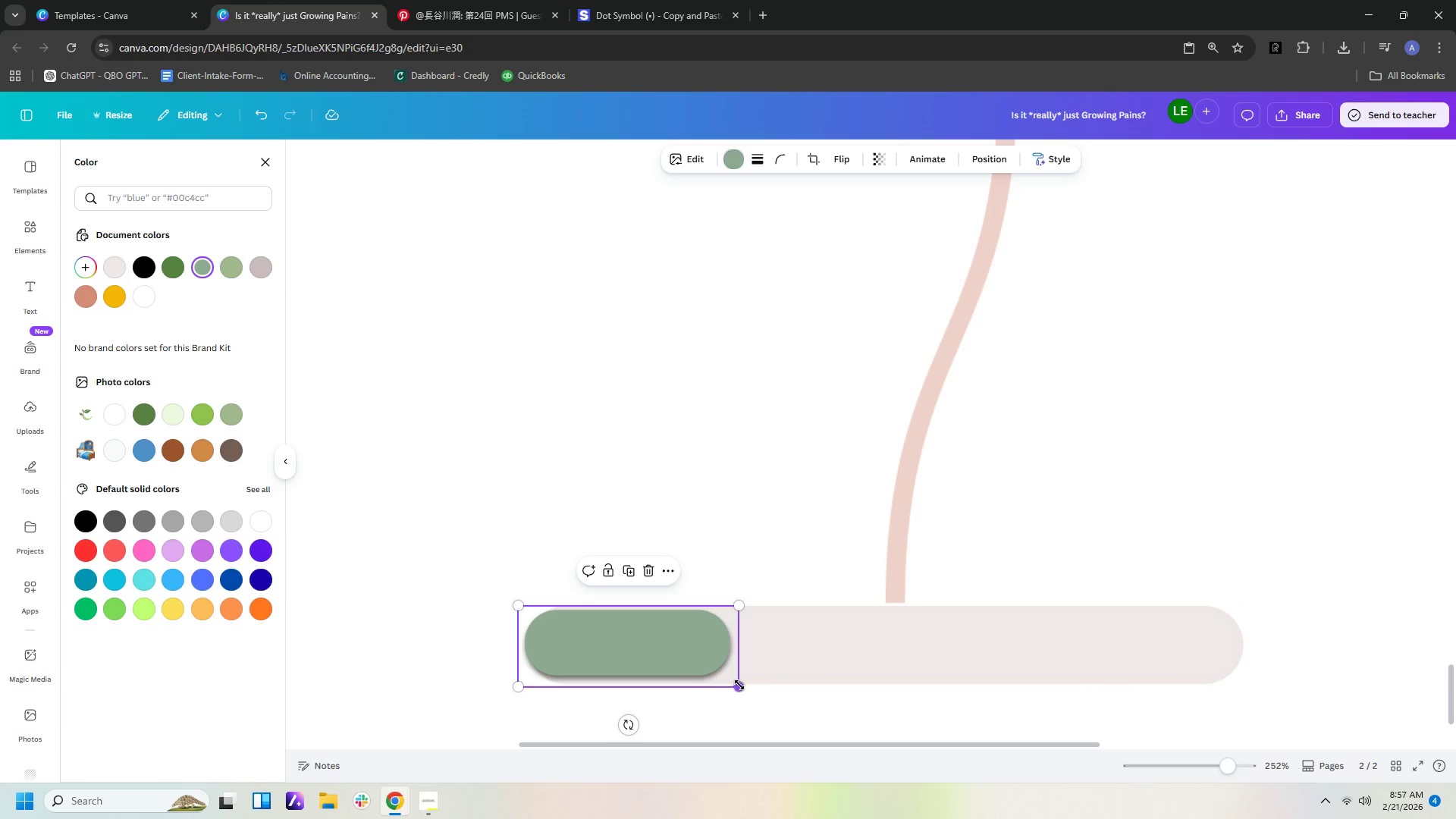 
left_click_drag(start_coordinate=[739, 685], to_coordinate=[748, 688])
 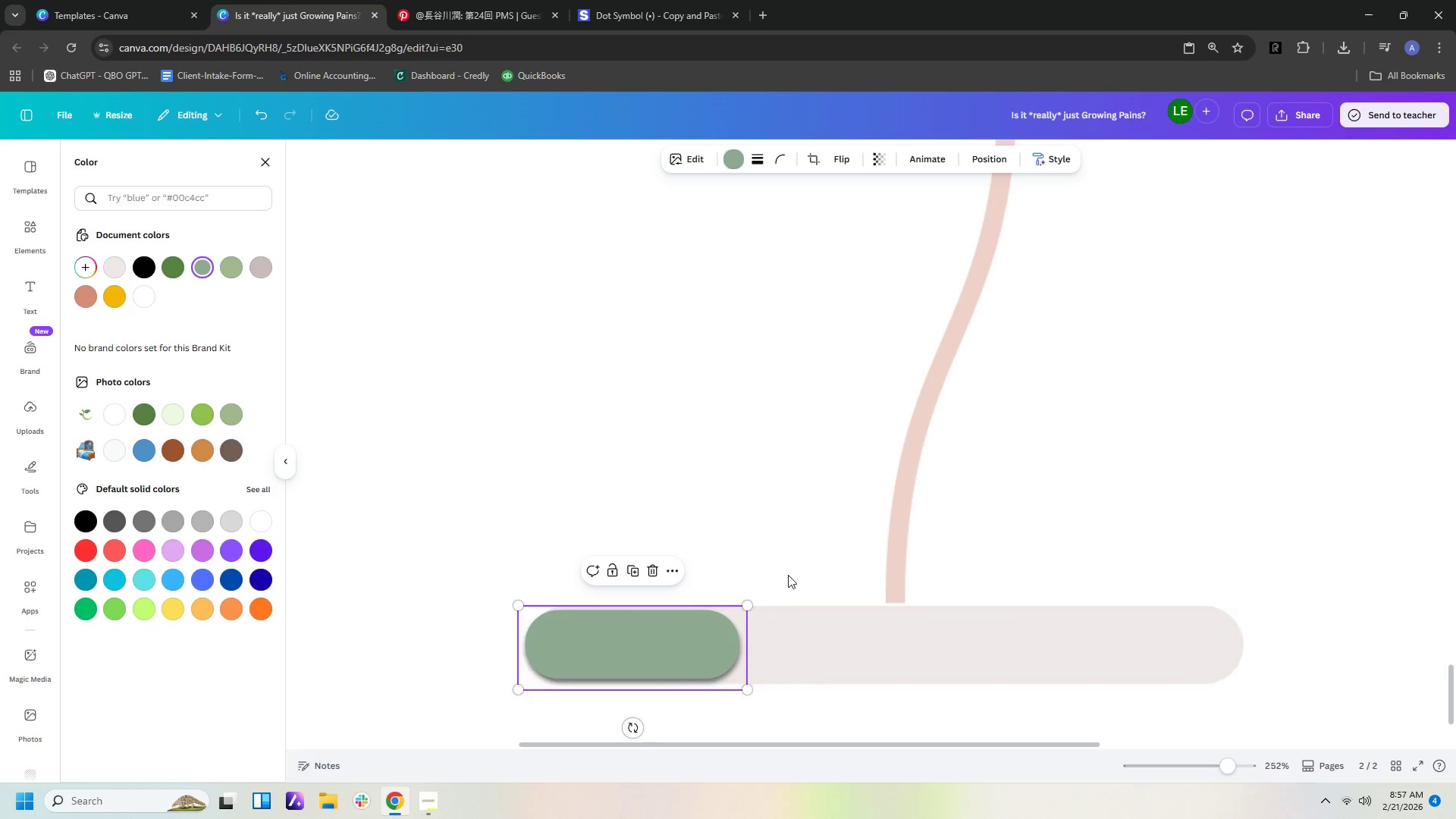 
left_click([788, 575])
 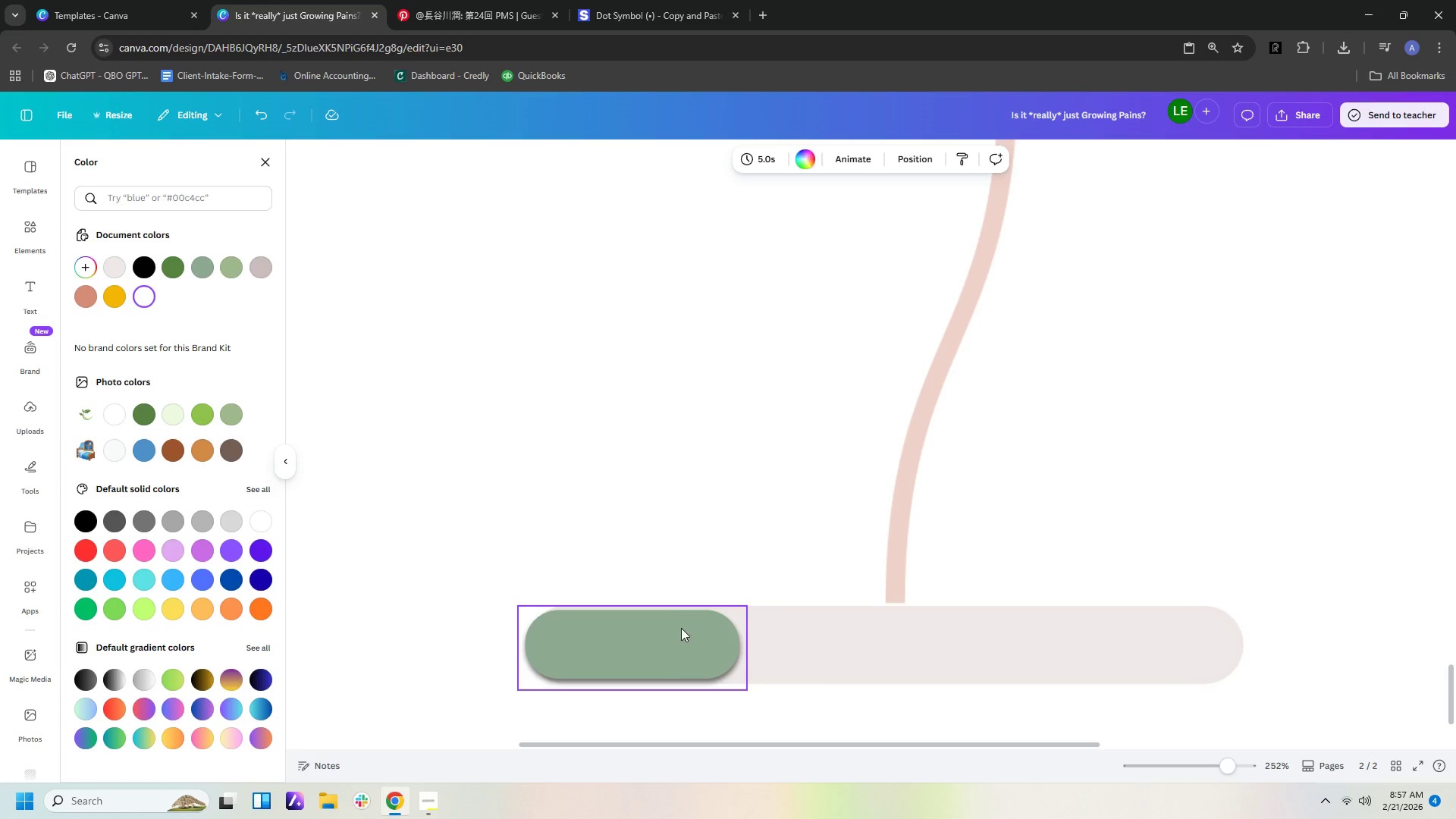 
left_click([677, 629])
 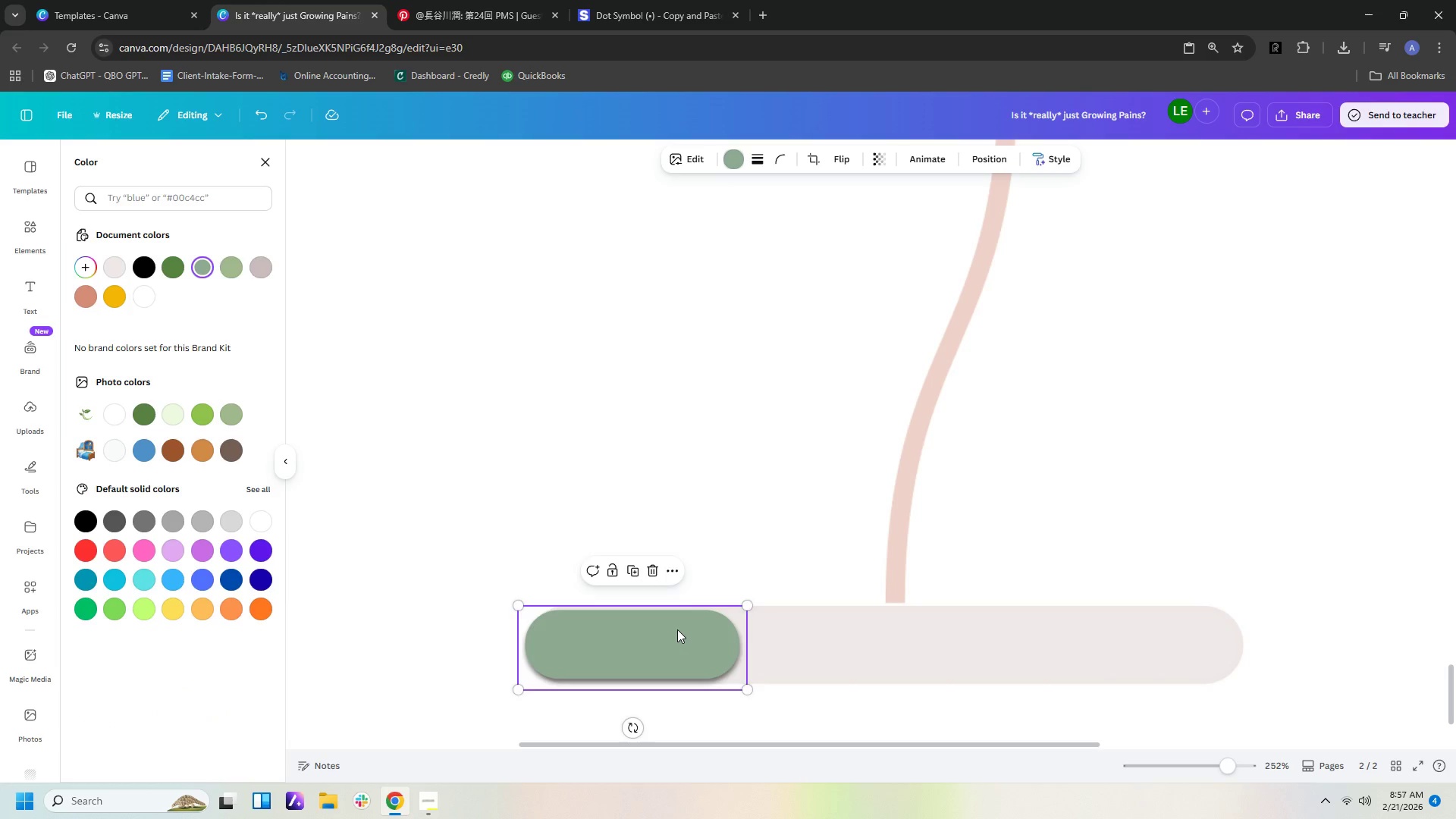 
key(ArrowRight)
 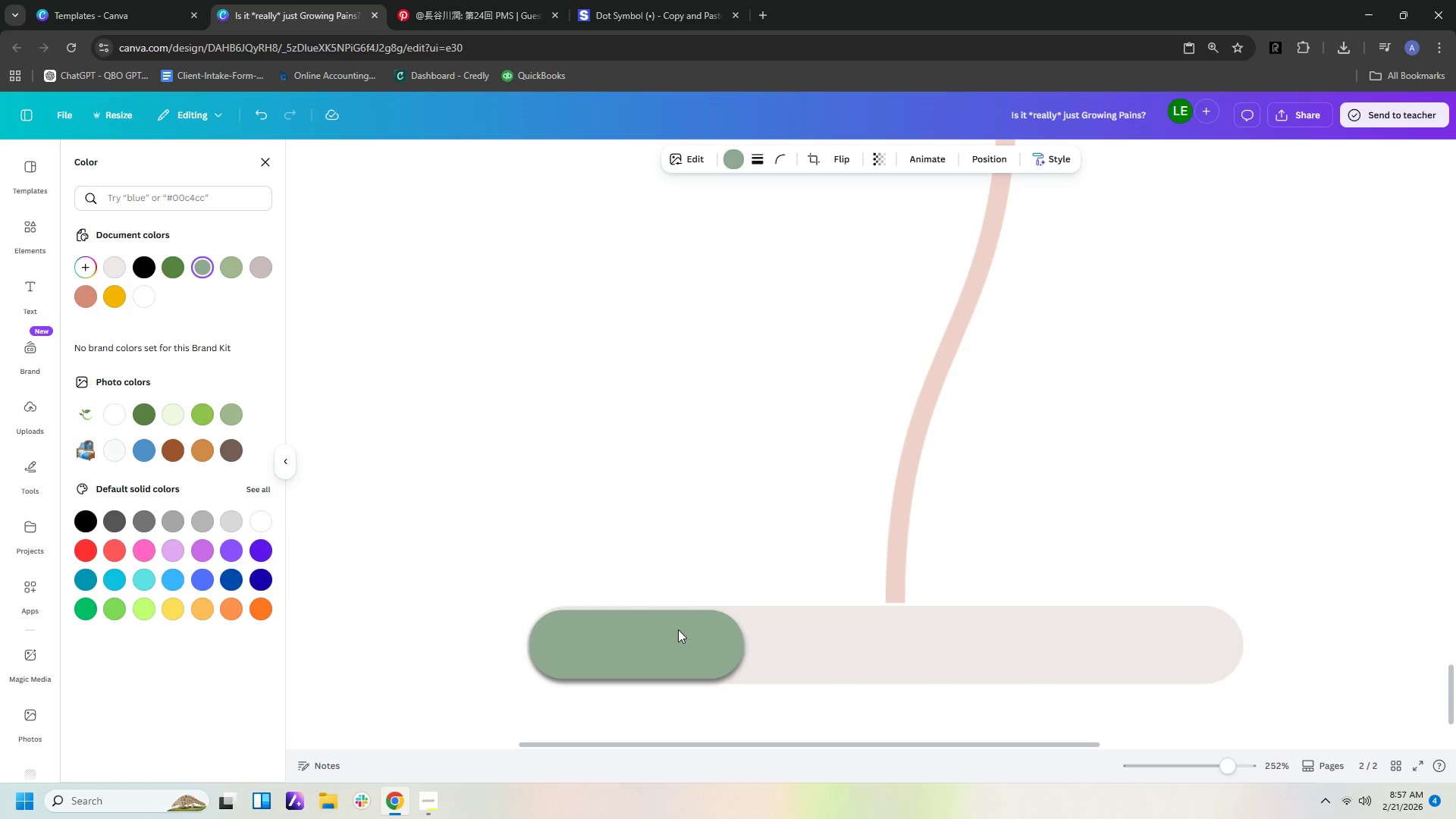 
key(ArrowRight)
 